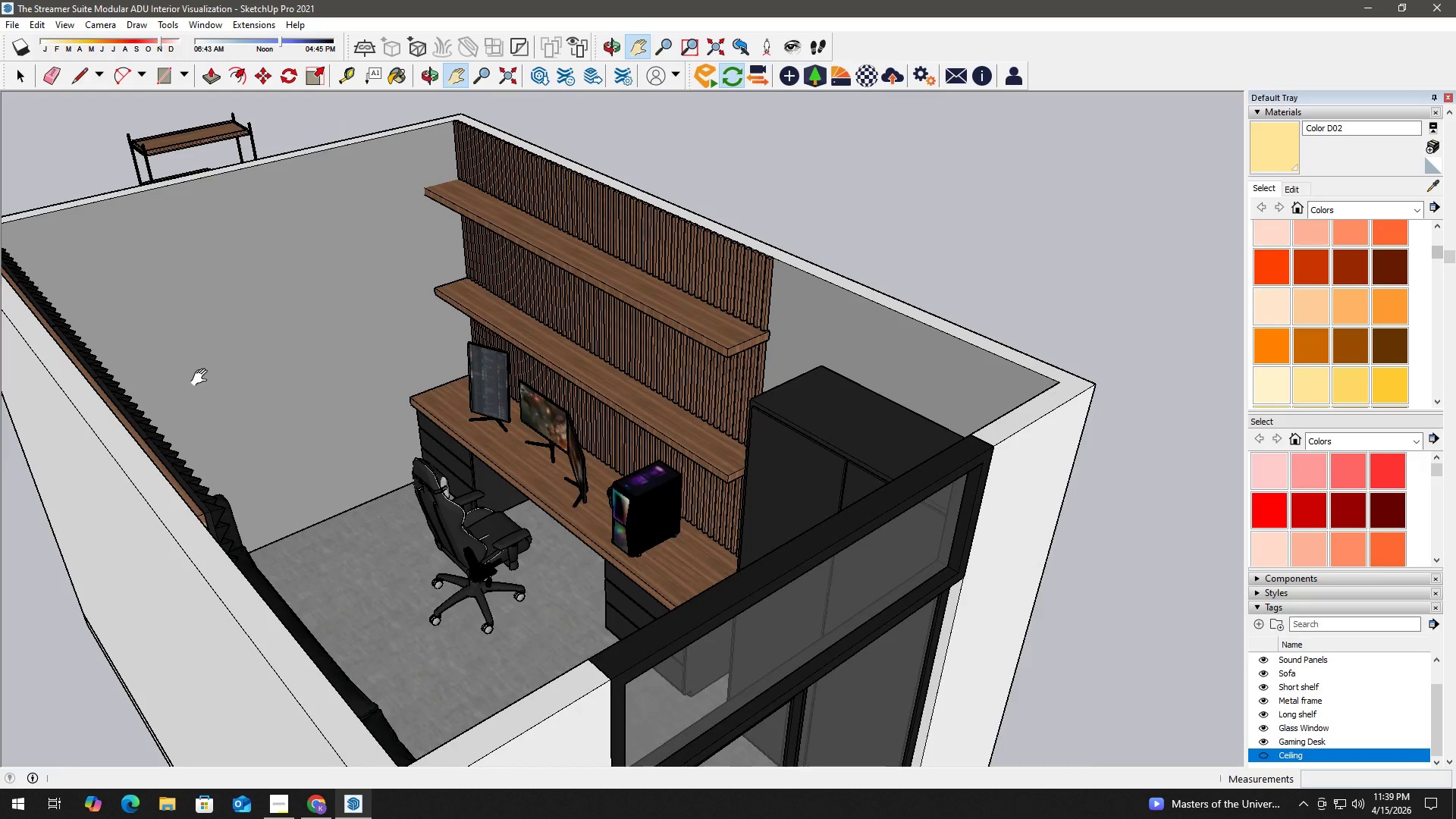 
scroll: coordinate [444, 305], scroll_direction: up, amount: 6.0
 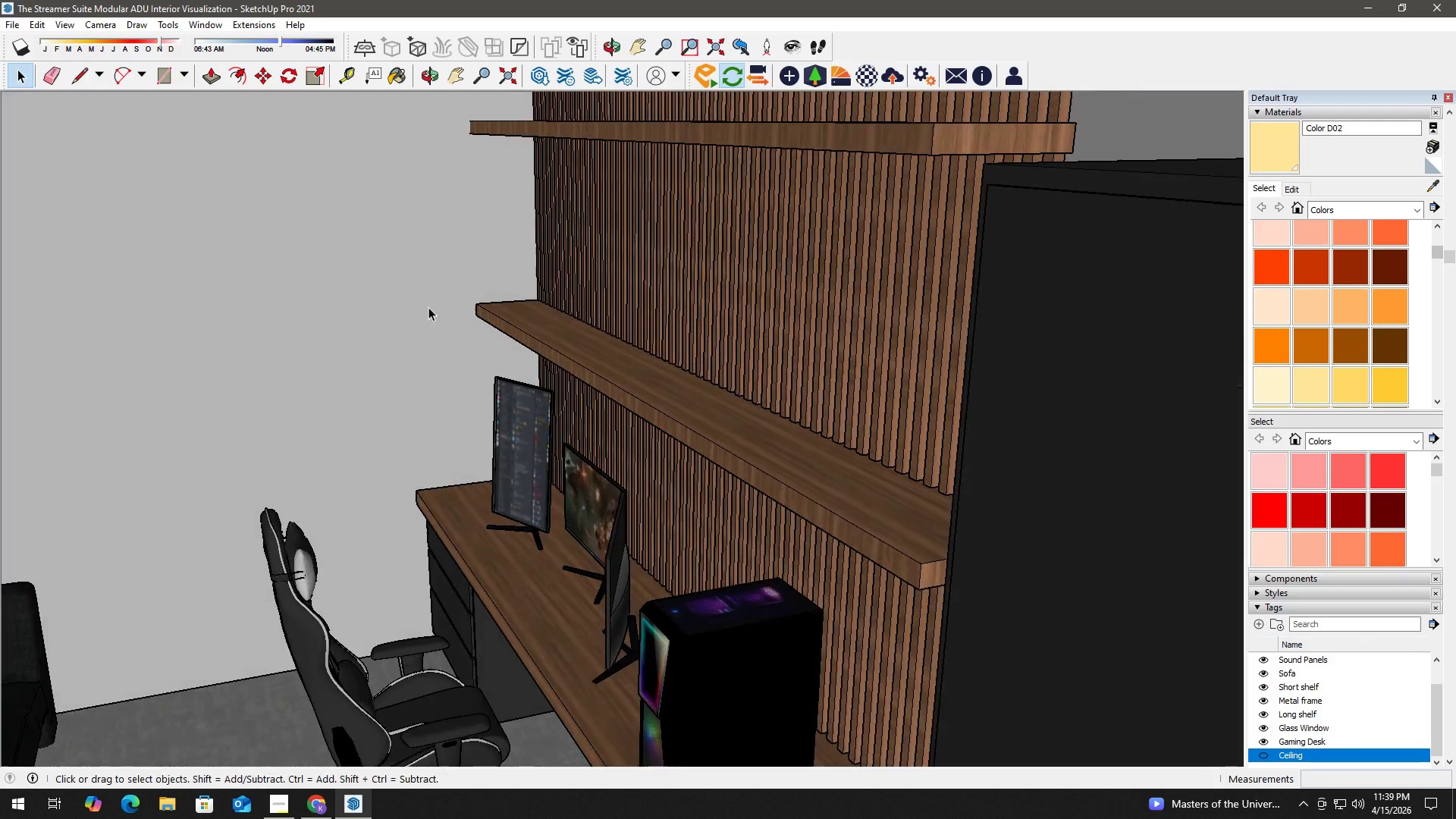 
key(H)
 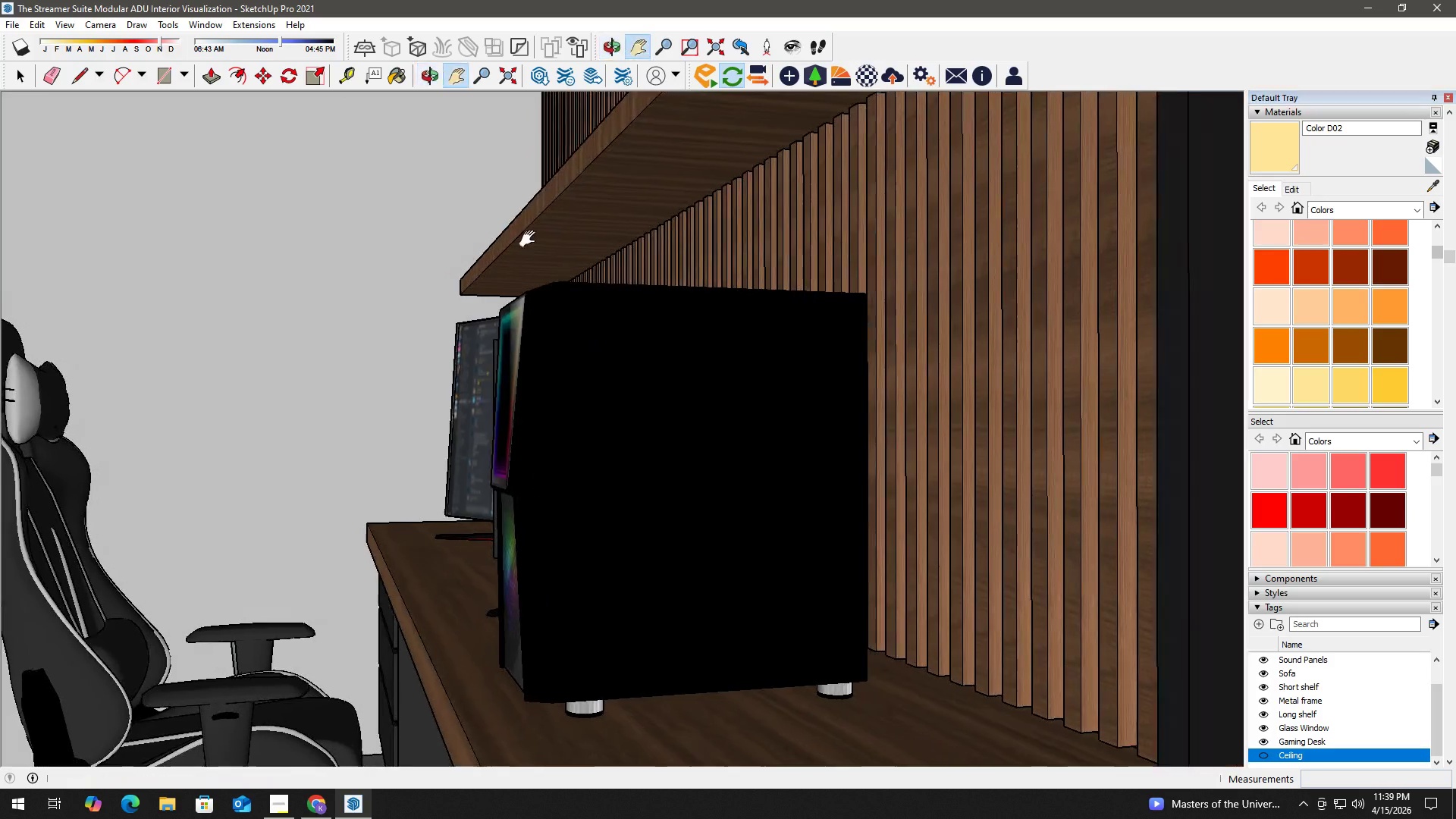 
scroll: coordinate [563, 400], scroll_direction: up, amount: 3.0
 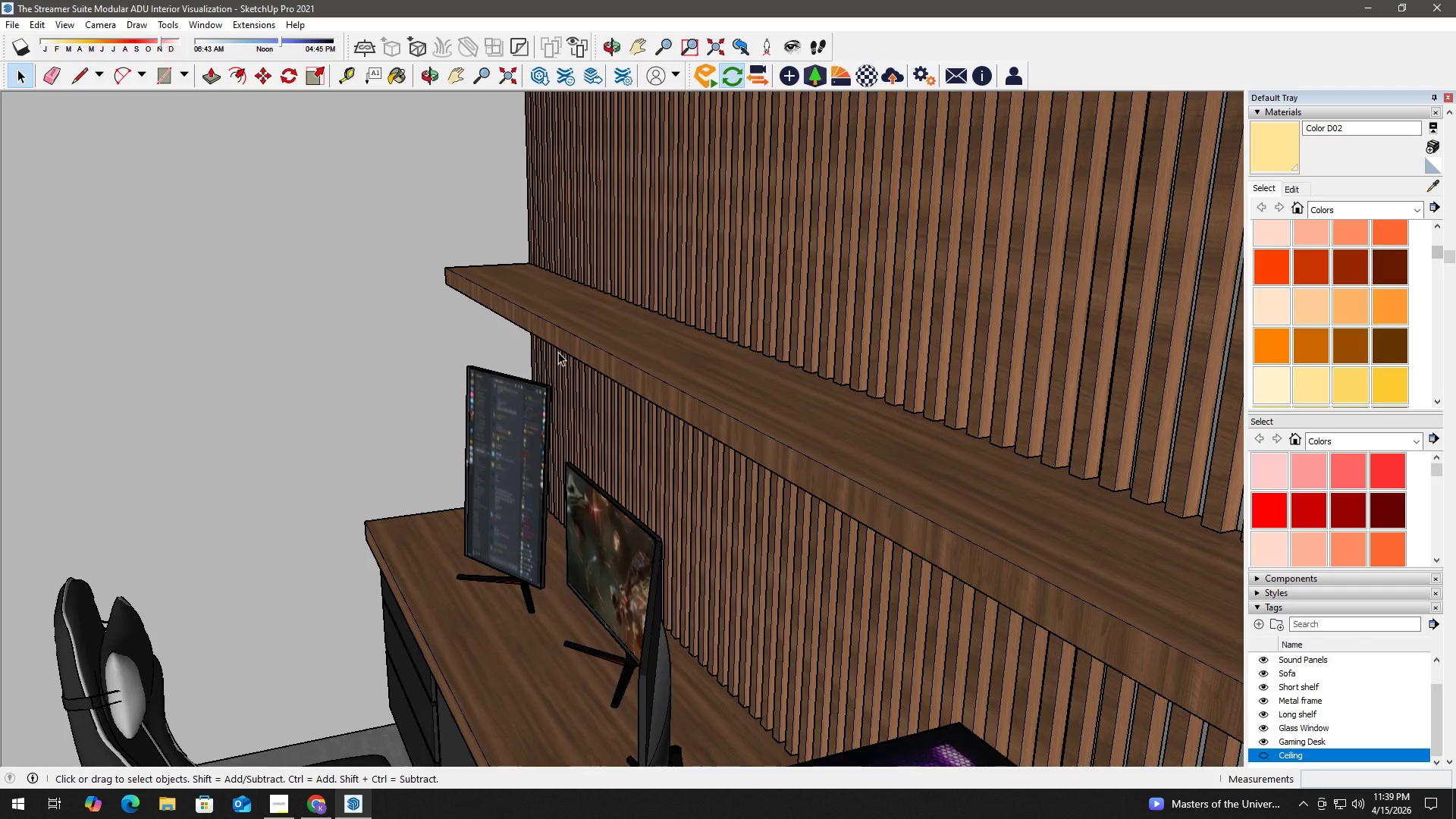 
key(H)
 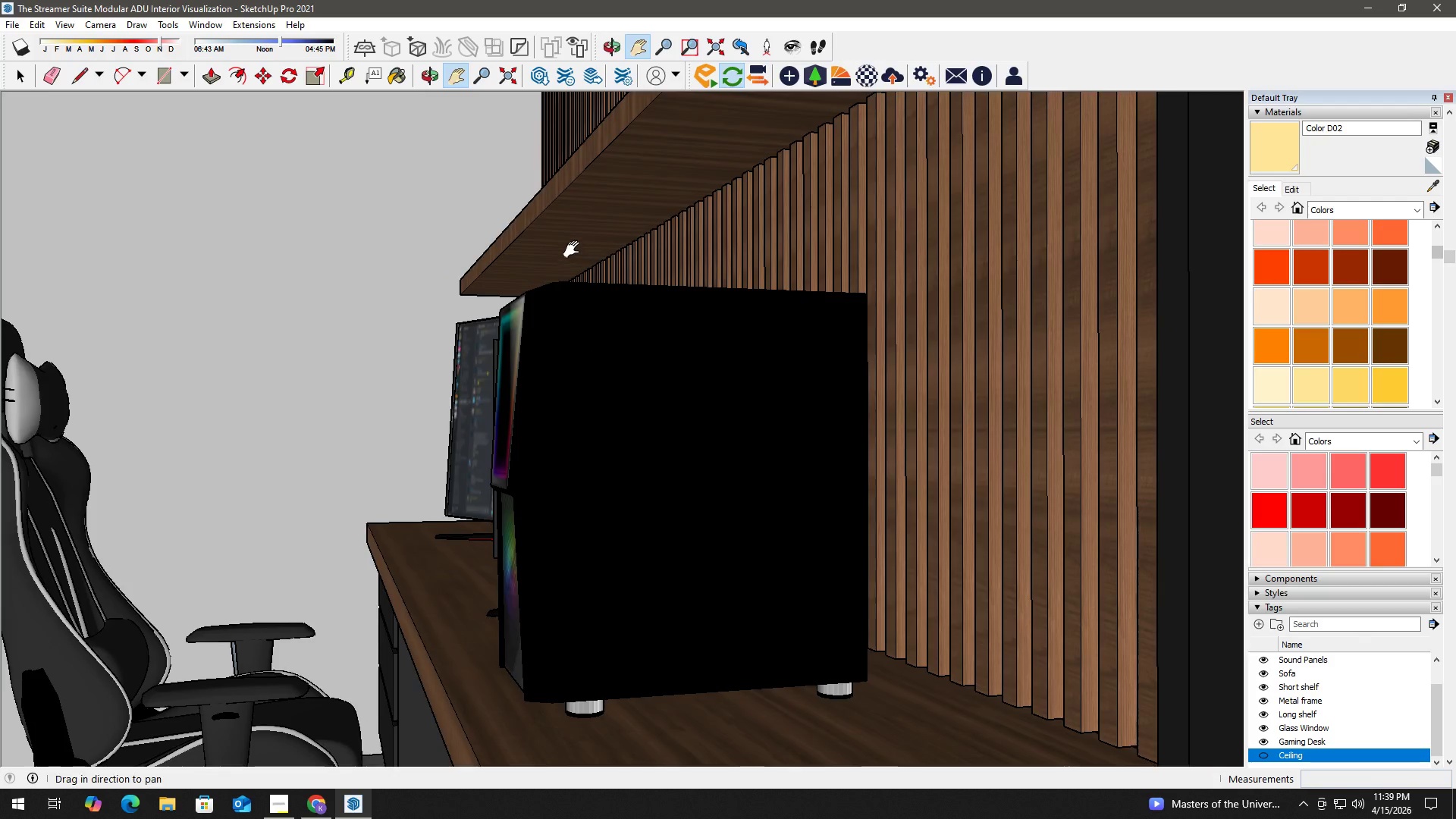 
left_click_drag(start_coordinate=[576, 249], to_coordinate=[535, 337])
 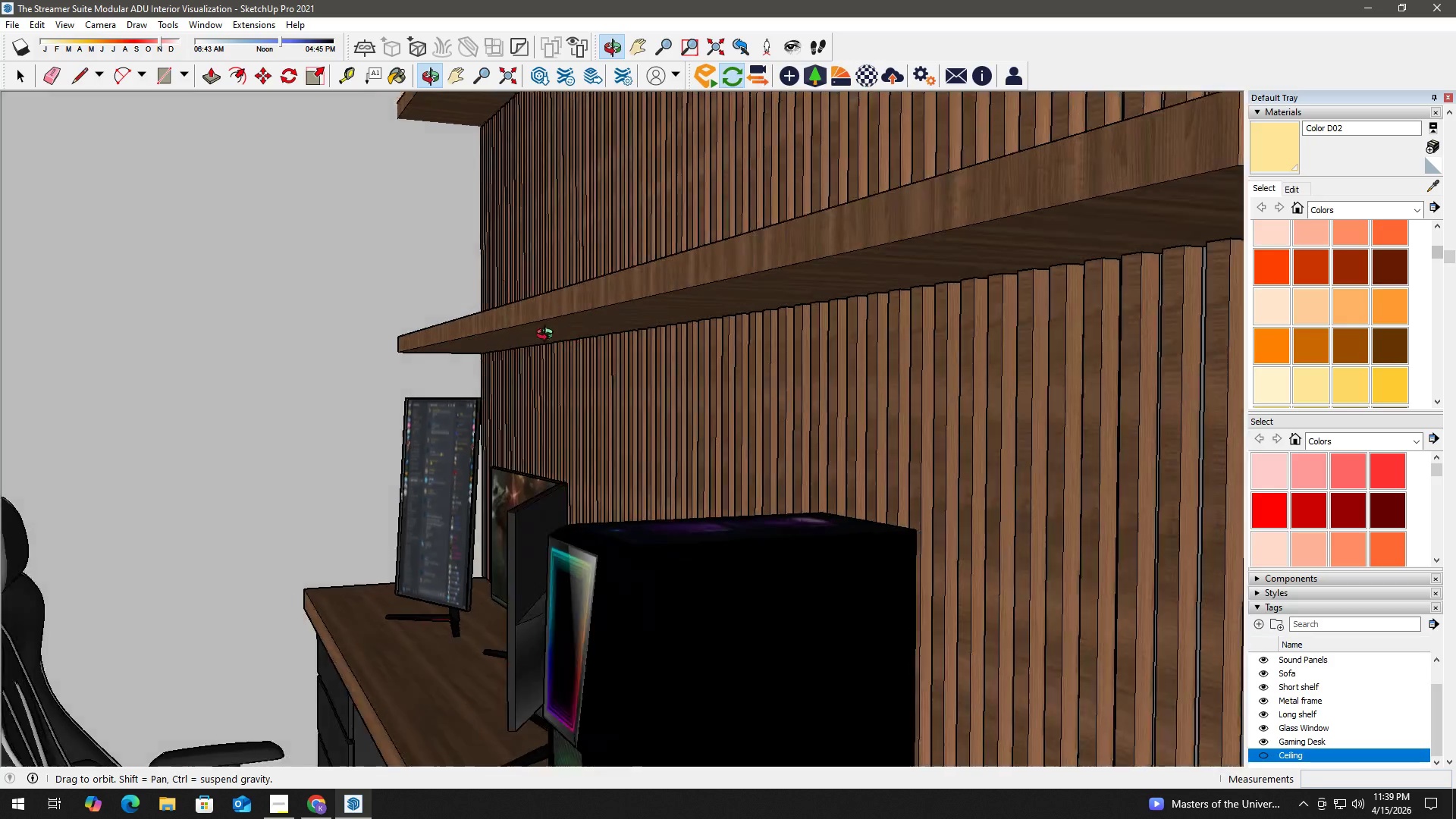 
key(Space)
 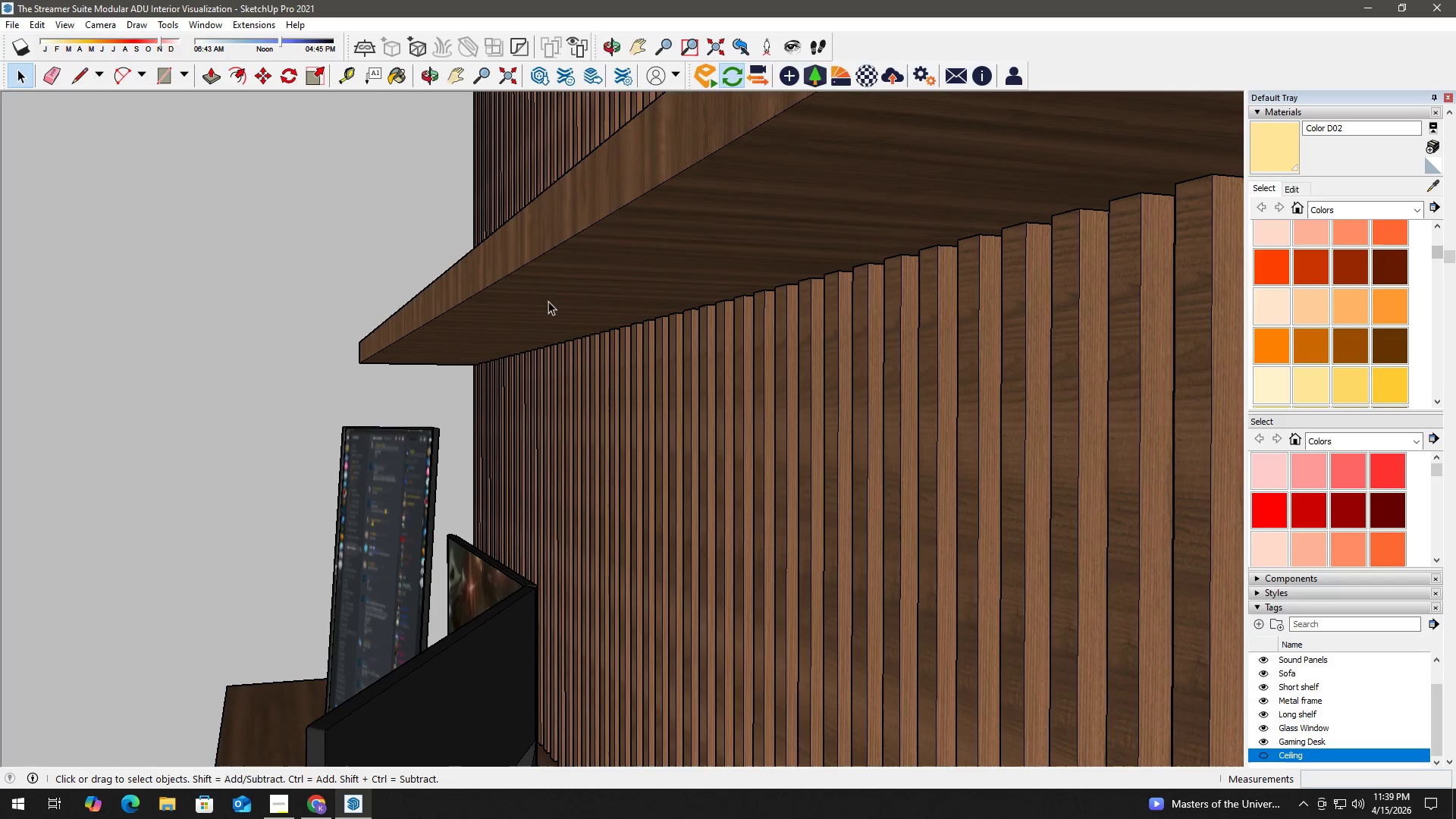 
scroll: coordinate [566, 340], scroll_direction: up, amount: 4.0
 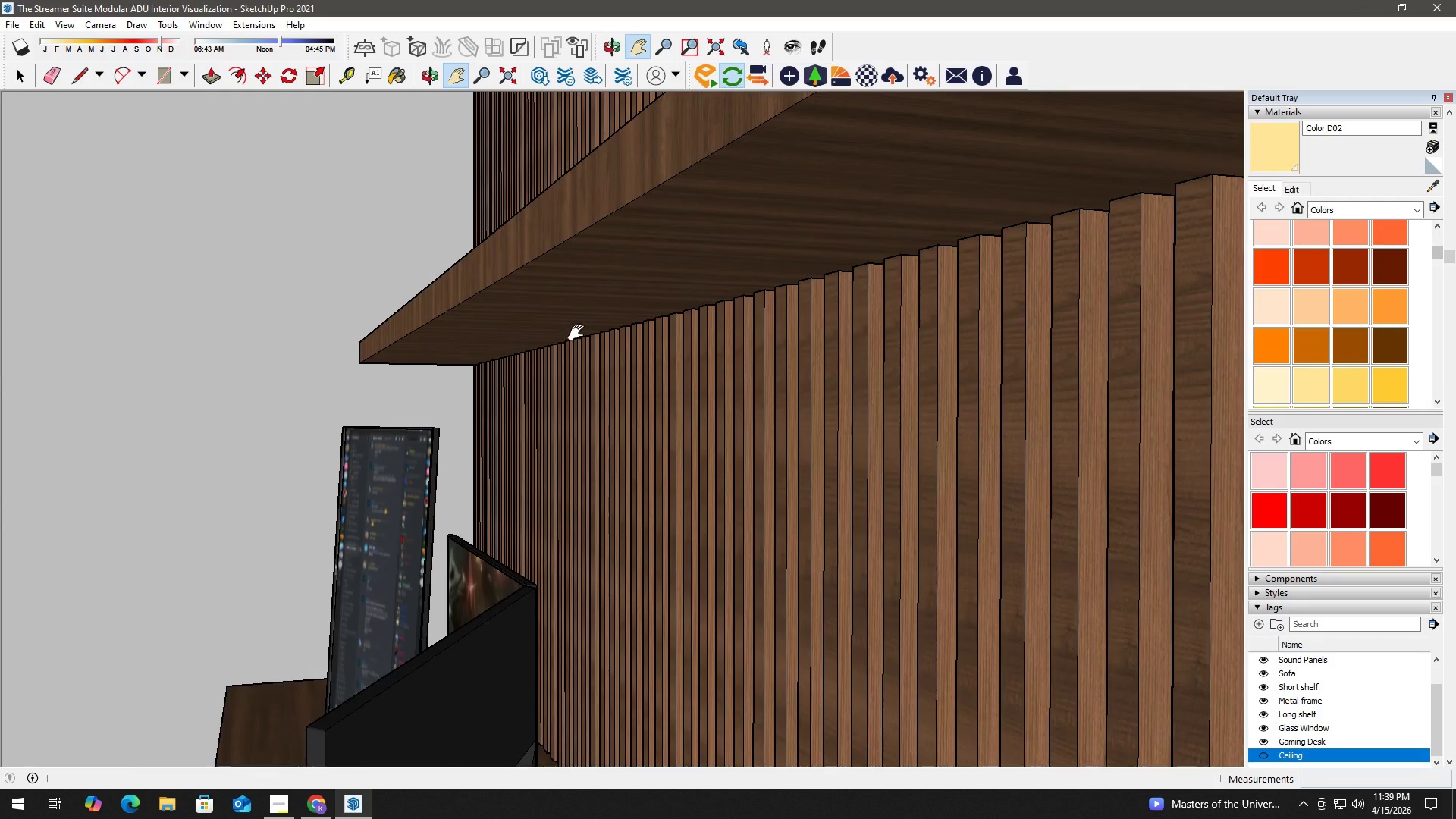 
key(H)
 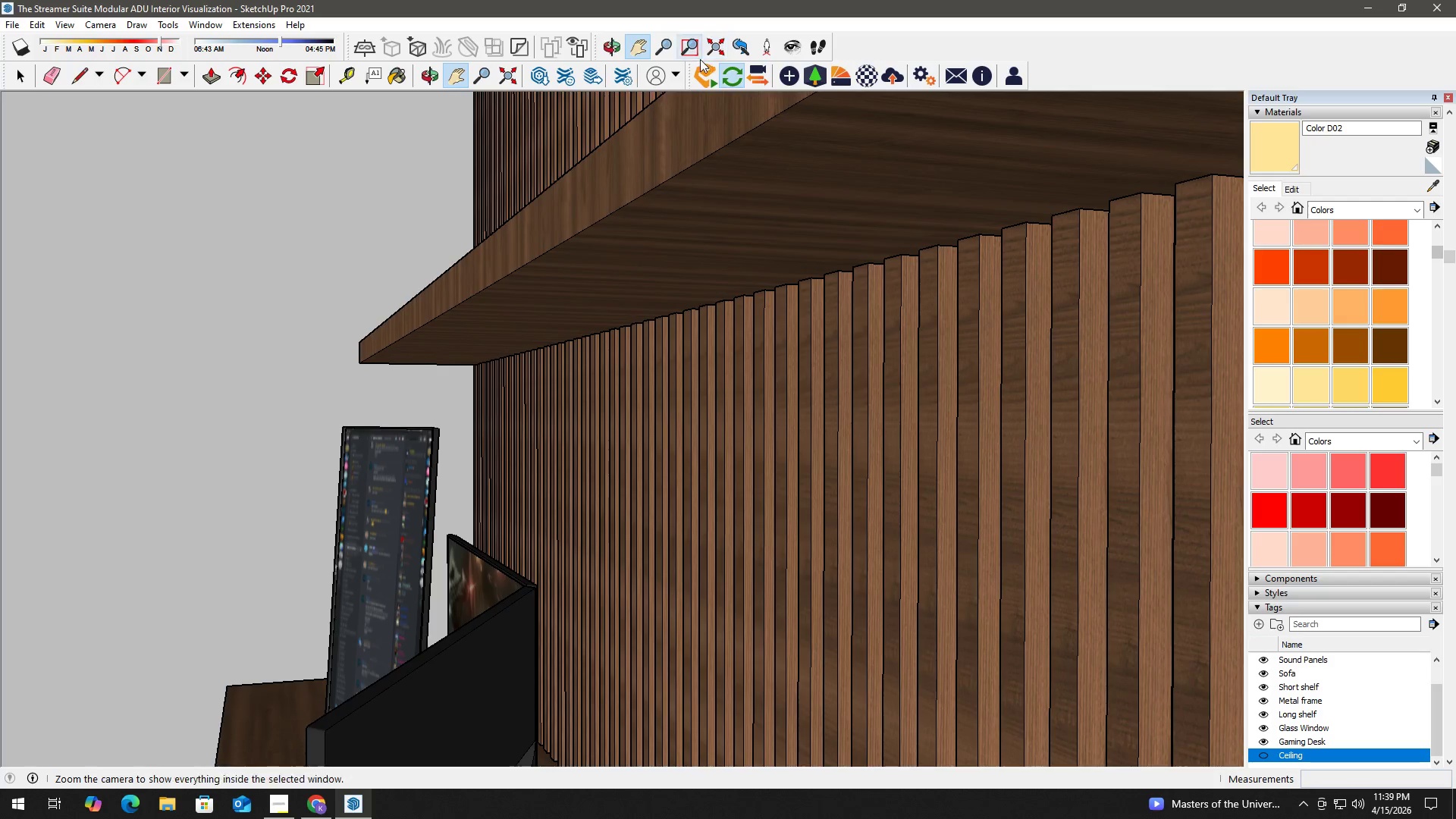 
left_click([786, 73])
 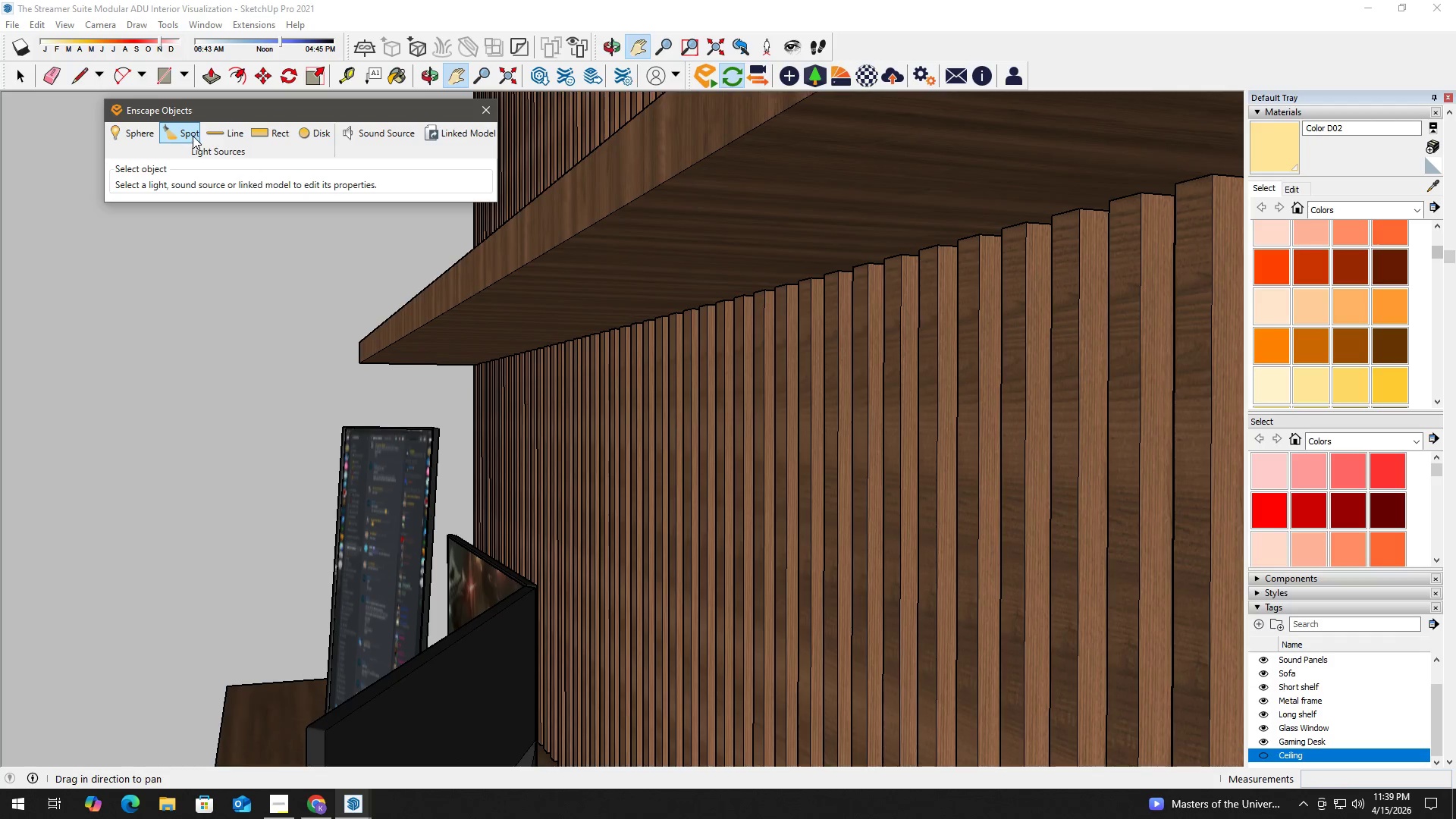 
left_click([204, 133])
 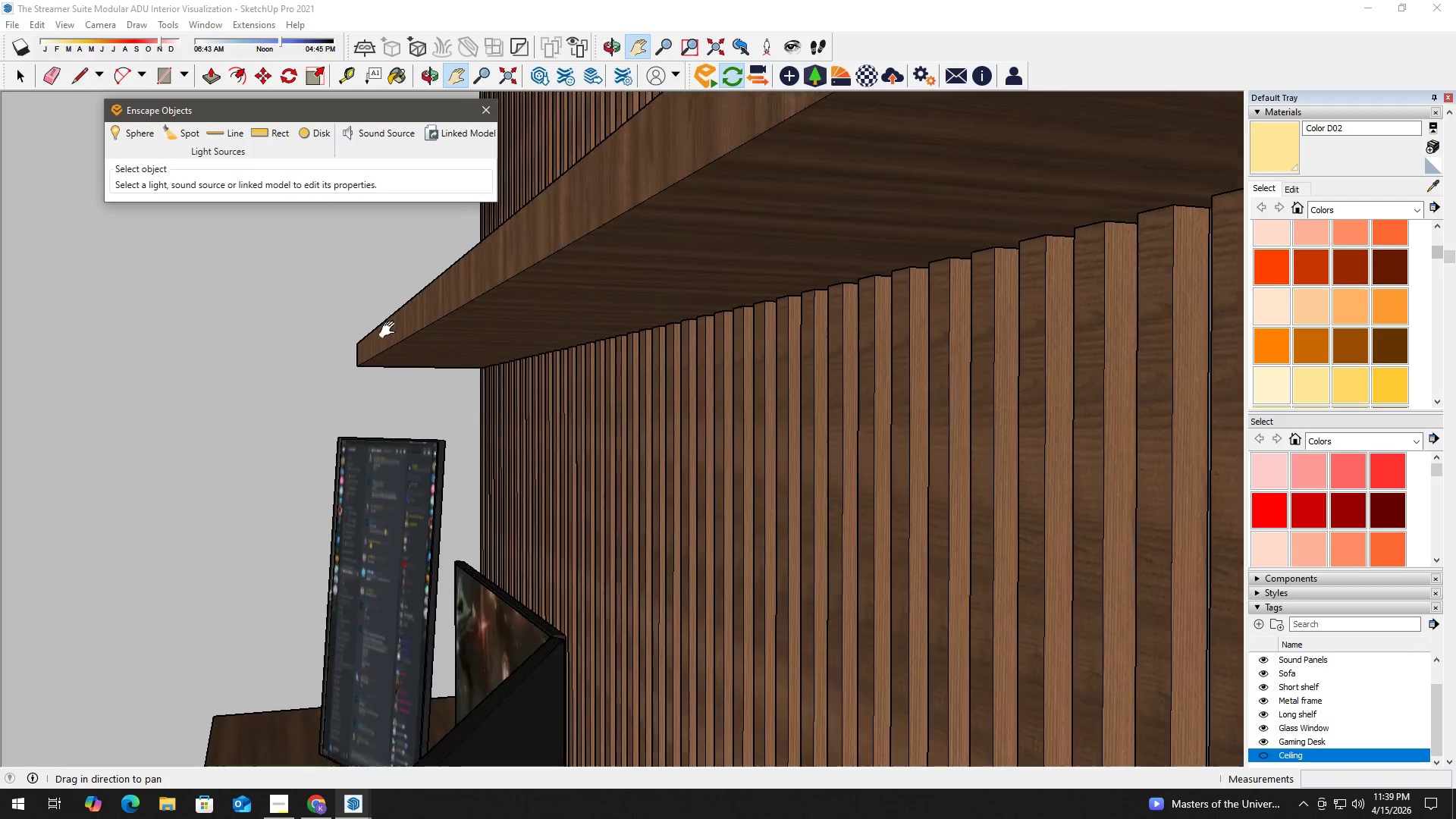 
scroll: coordinate [450, 364], scroll_direction: up, amount: 7.0
 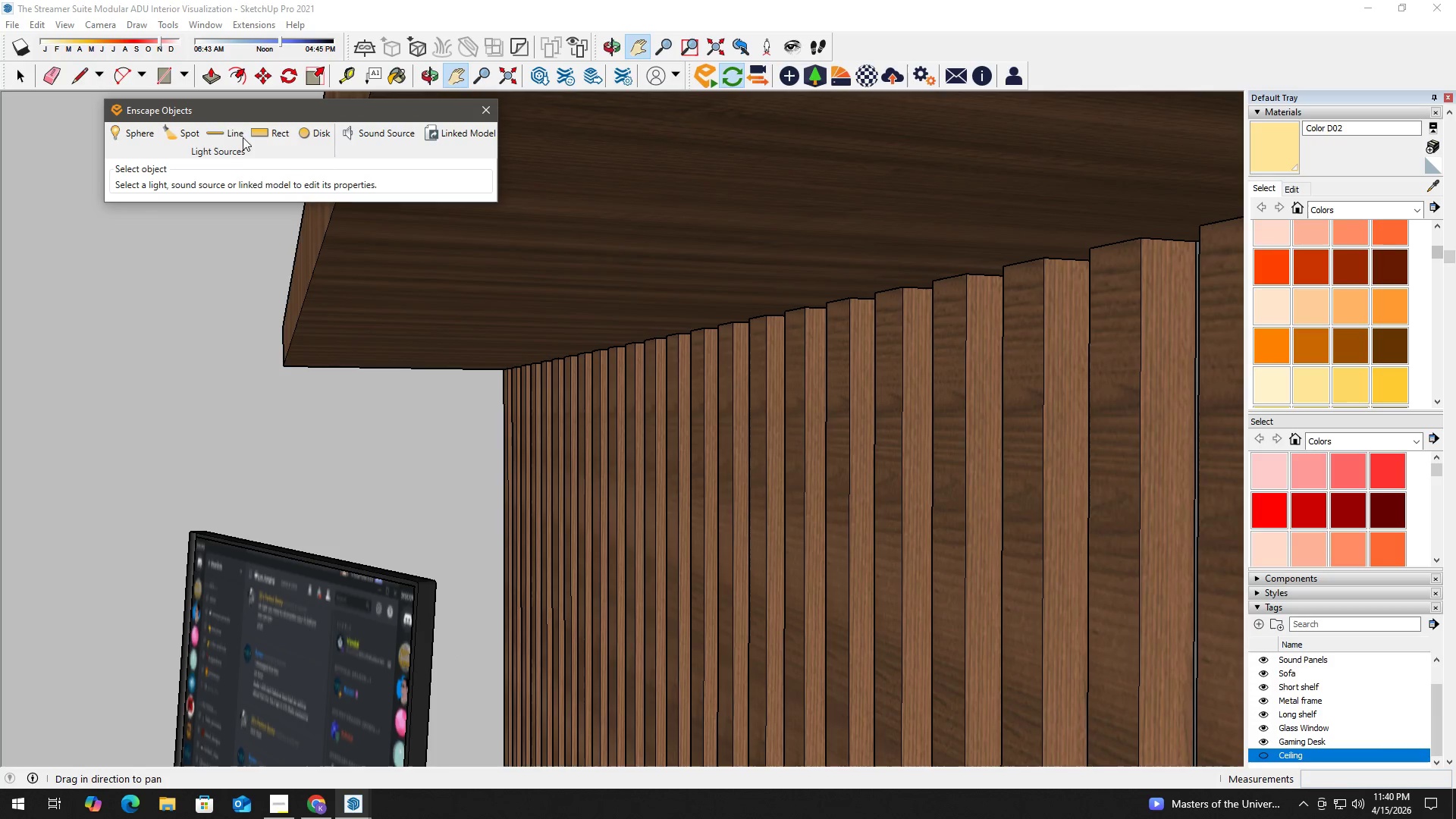 
left_click([225, 128])
 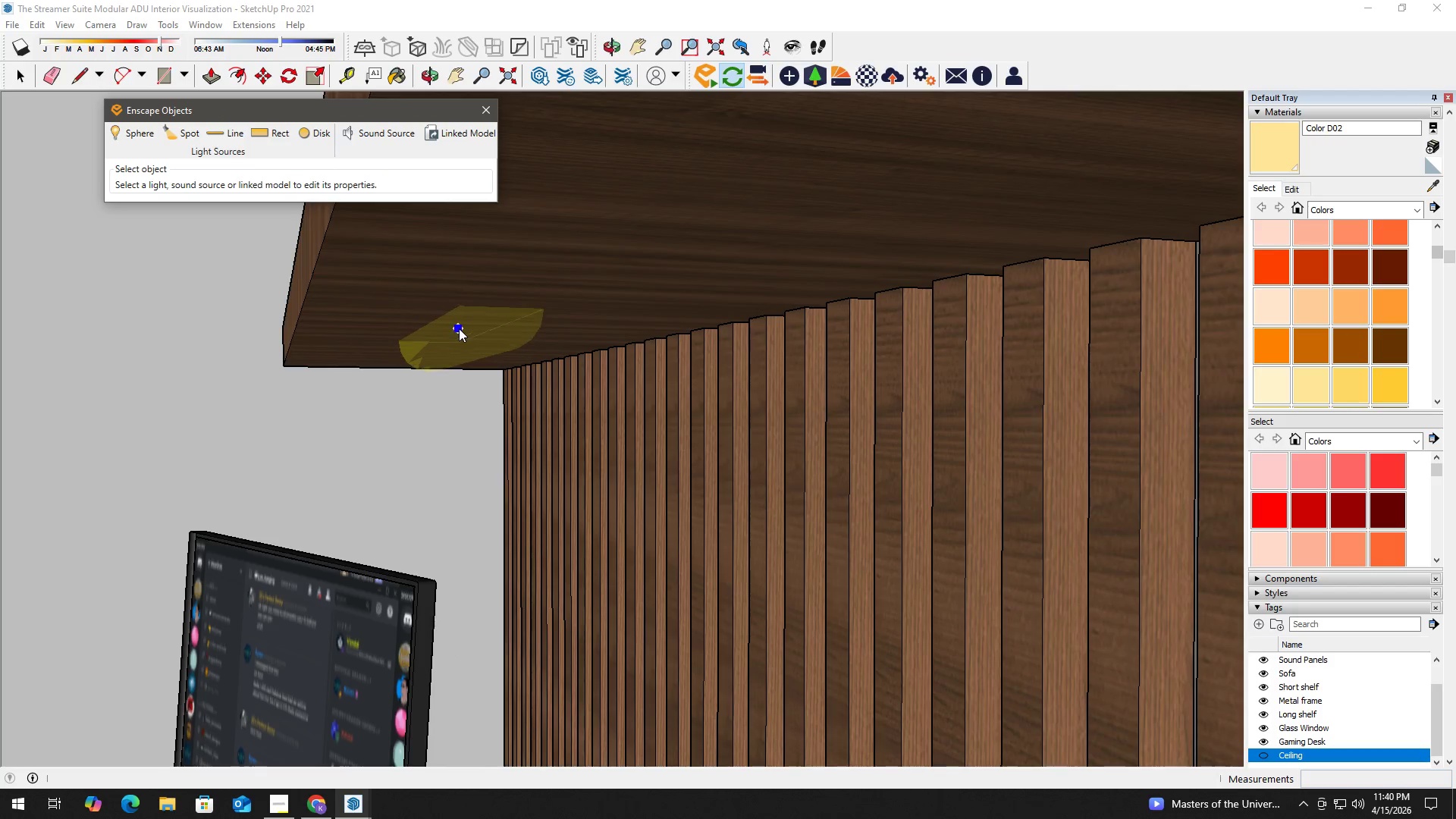 
scroll: coordinate [499, 394], scroll_direction: up, amount: 6.0
 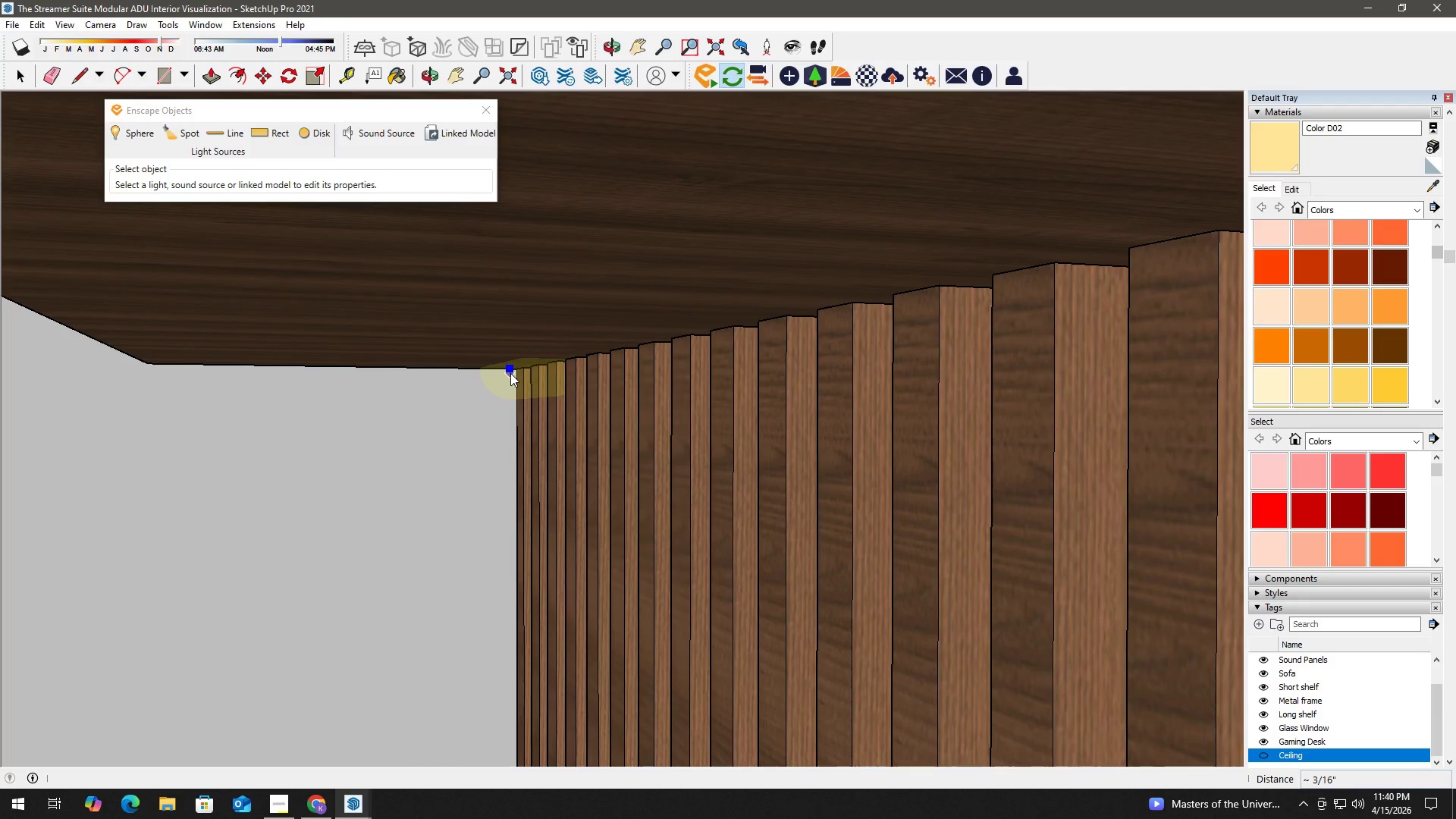 
scroll: coordinate [617, 365], scroll_direction: down, amount: 14.0
 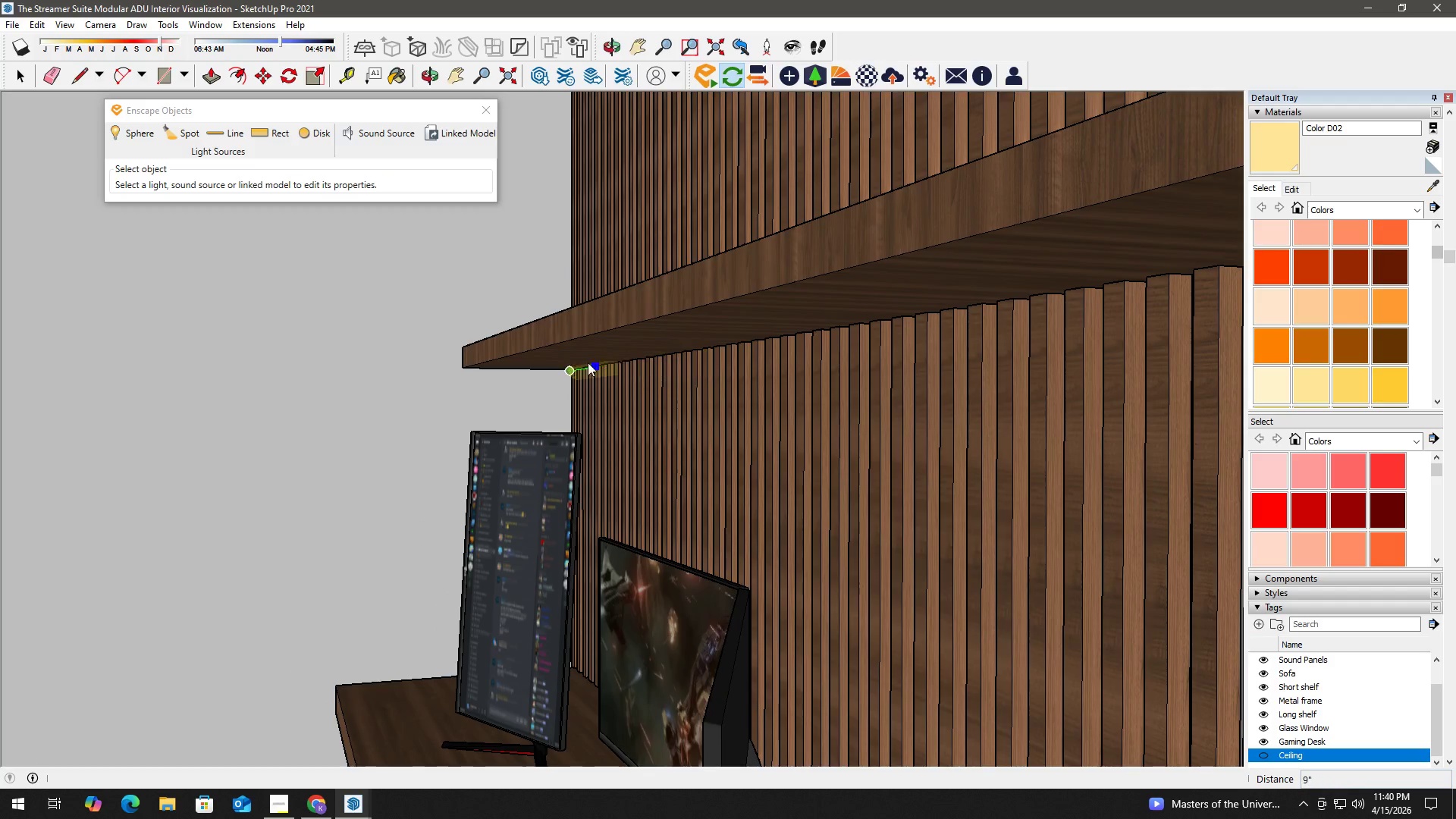 
scroll: coordinate [579, 366], scroll_direction: up, amount: 4.0
 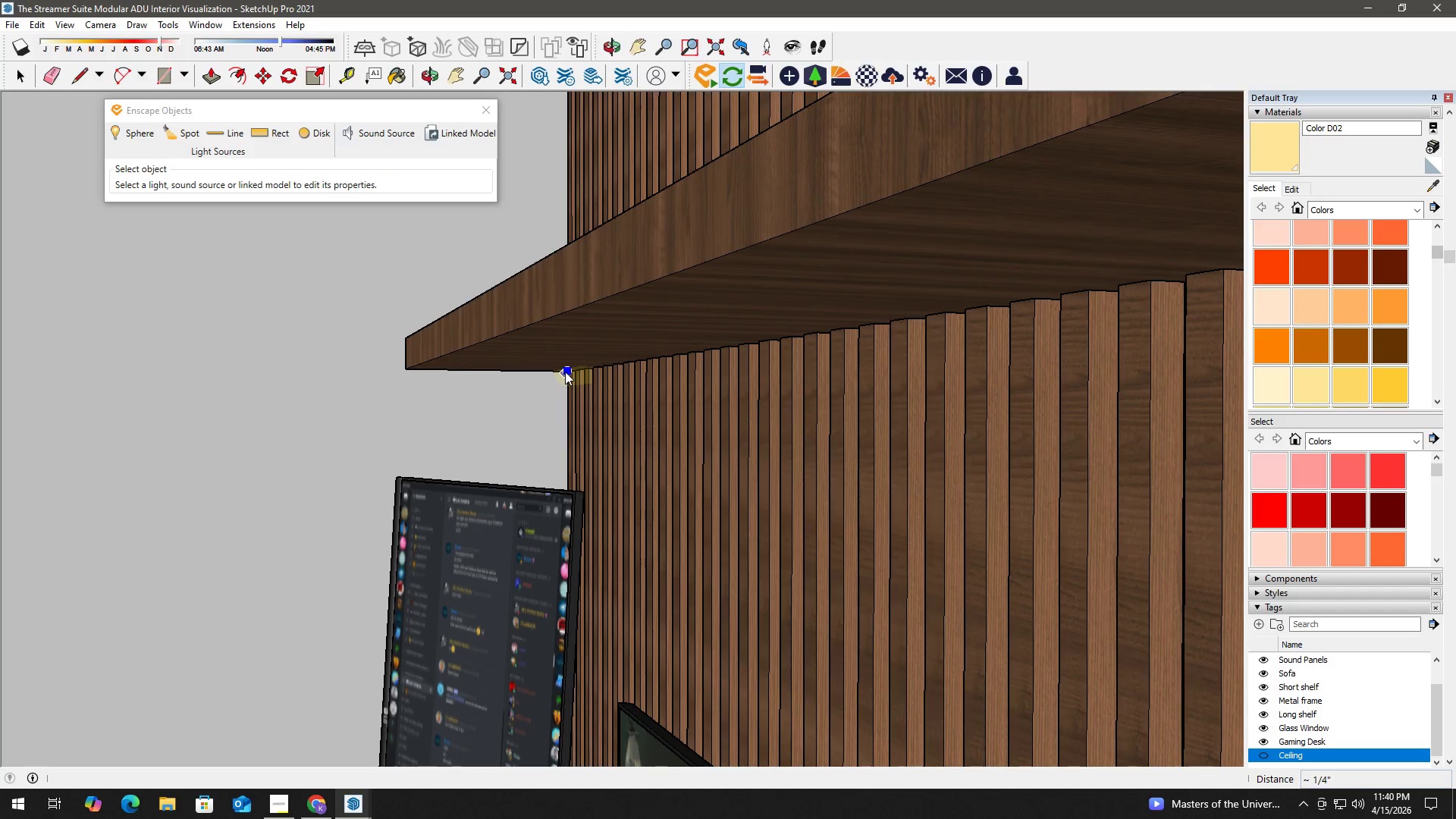 
left_click([565, 372])
 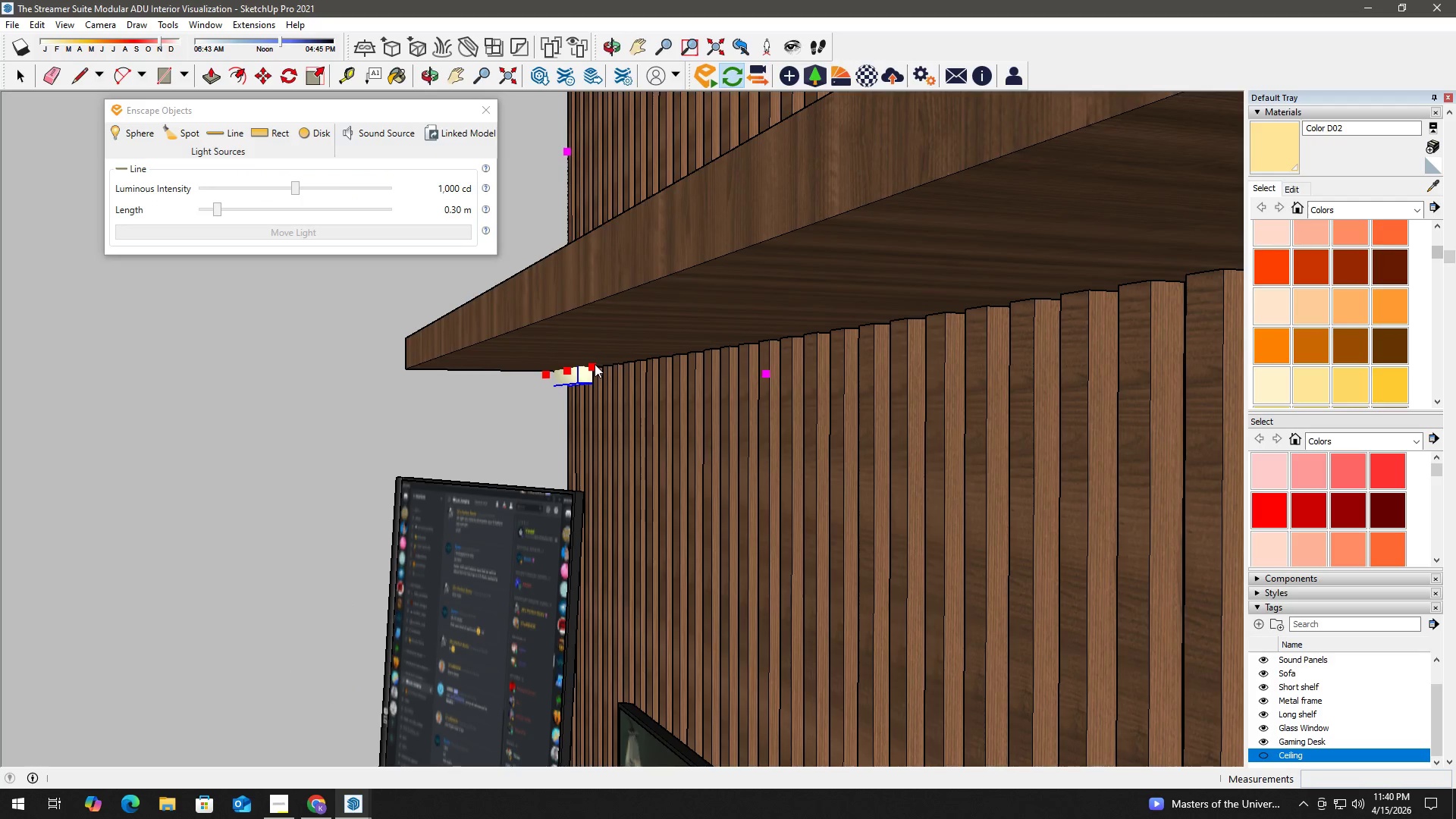 
left_click([595, 364])
 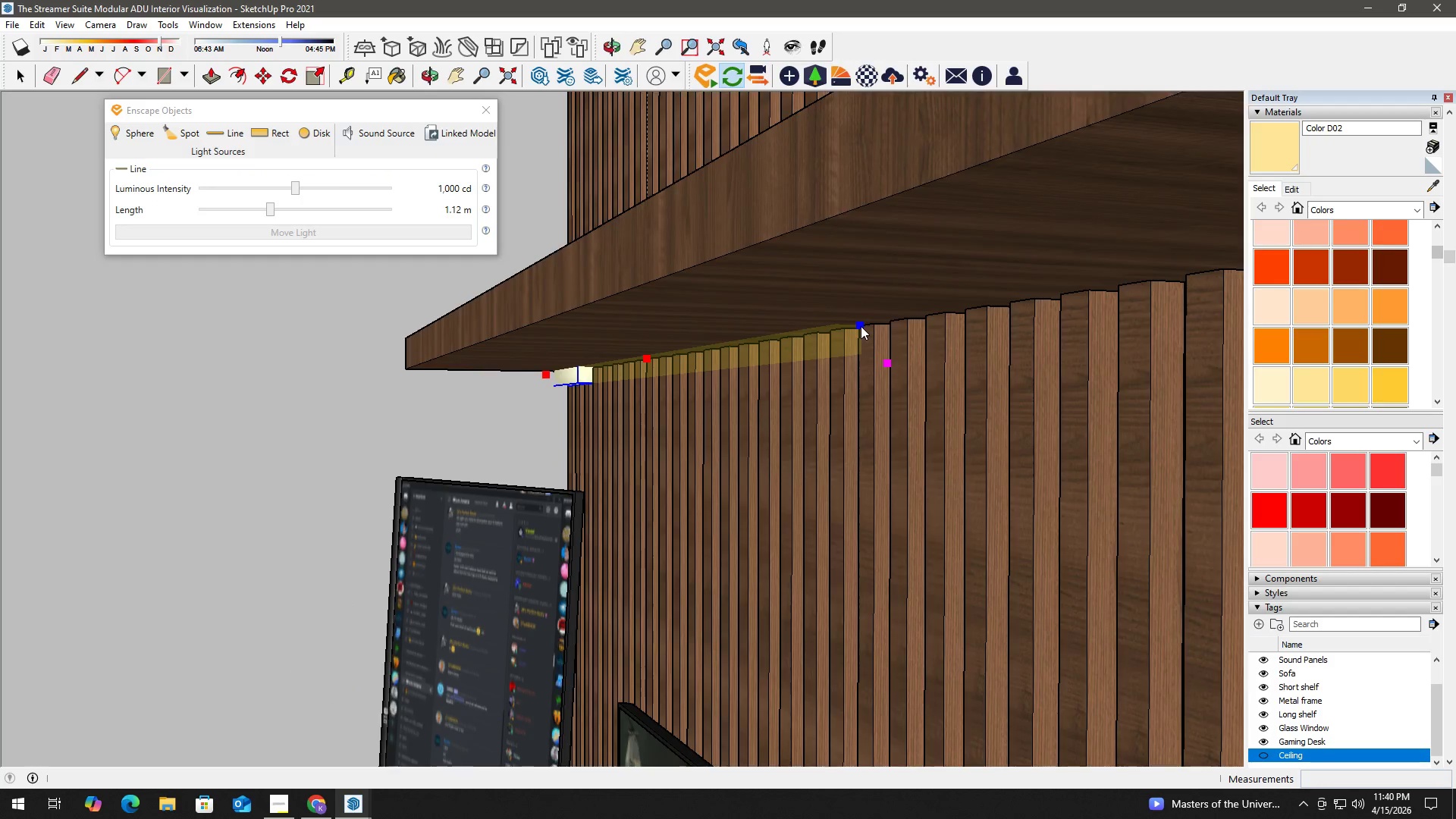 
hold_key(key=ShiftLeft, duration=0.66)
 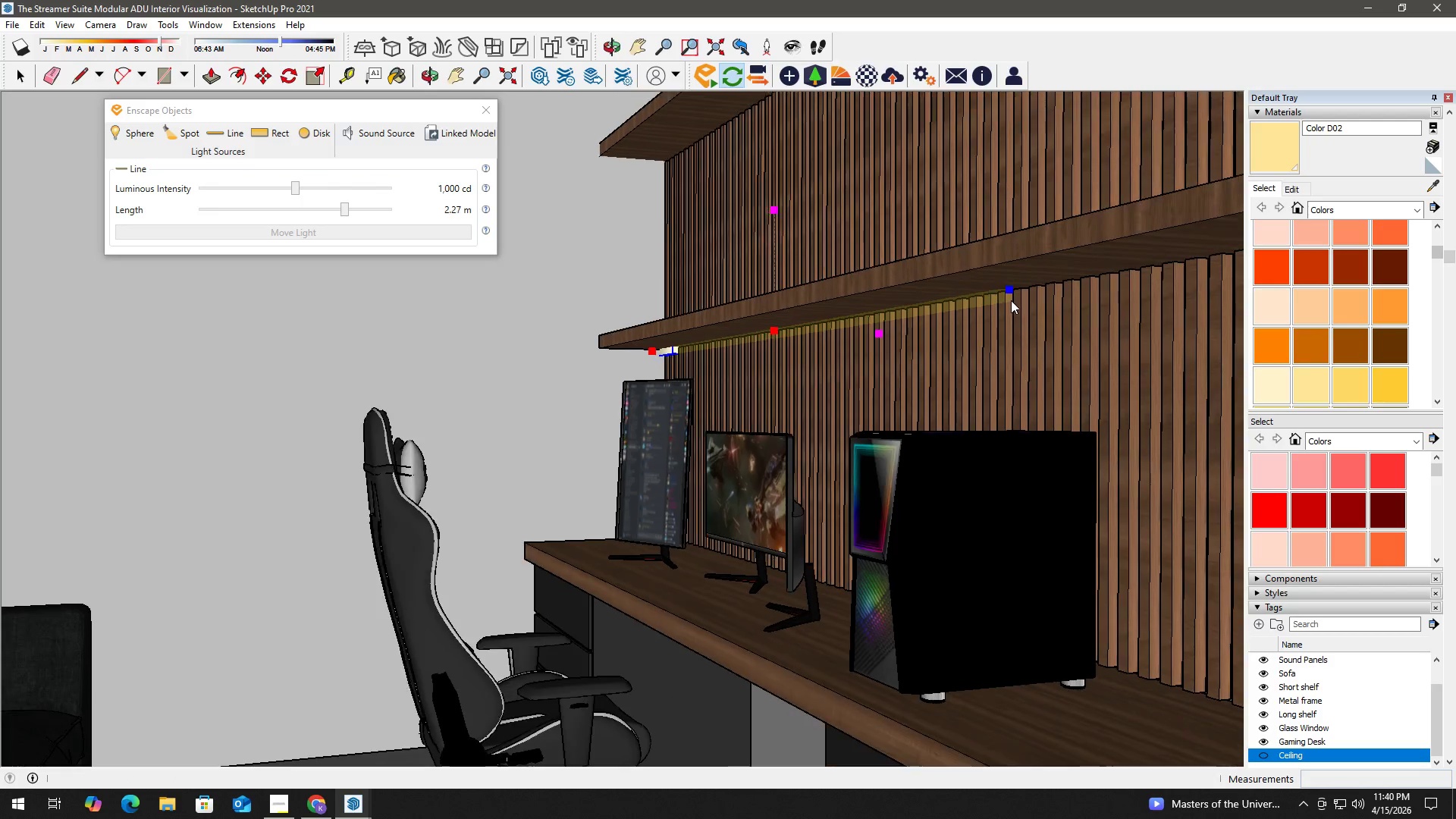 
scroll: coordinate [1072, 300], scroll_direction: down, amount: 14.0
 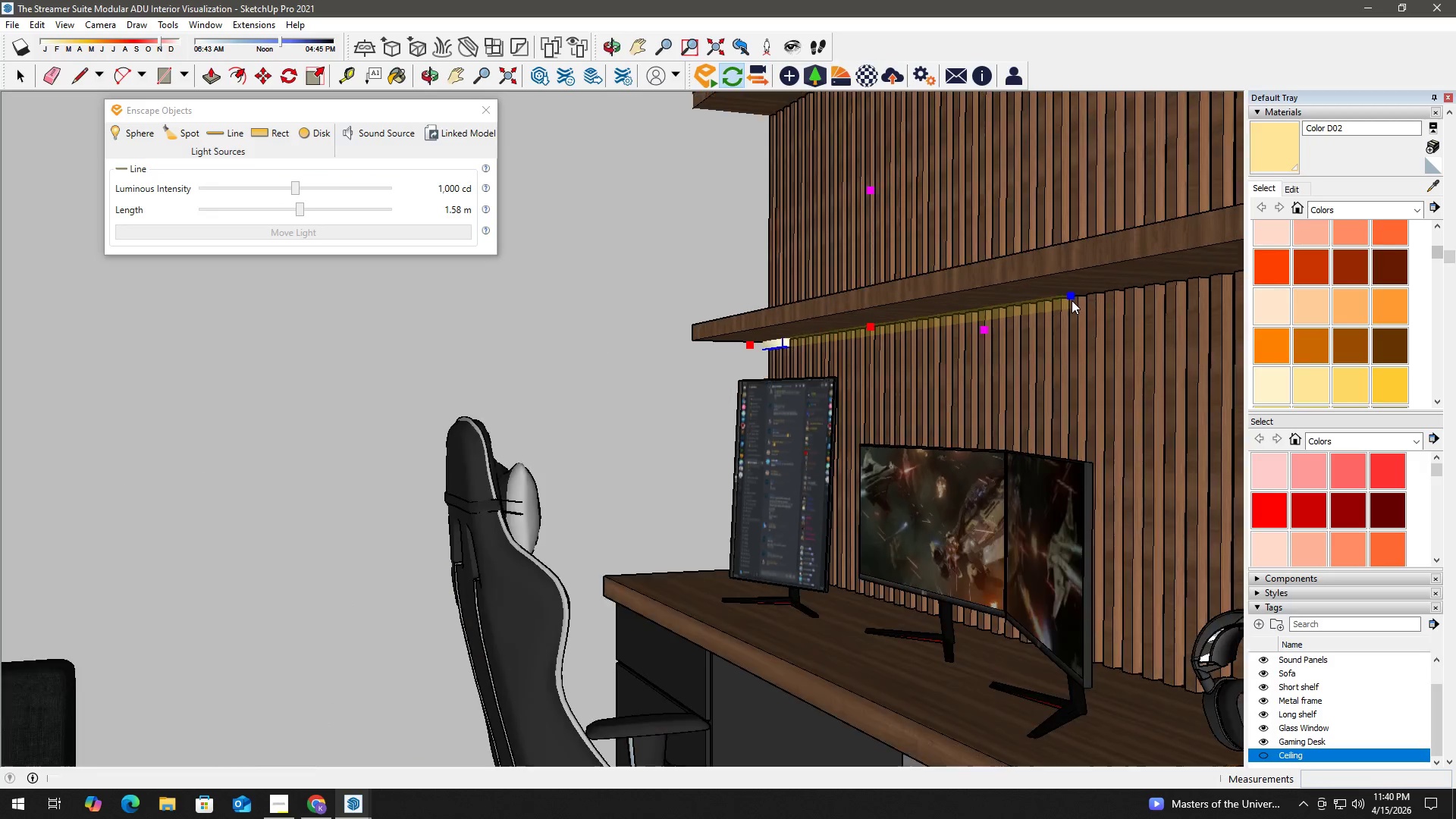 
hold_key(key=ShiftLeft, duration=0.69)
scroll: coordinate [1011, 300], scroll_direction: down, amount: 8.0
 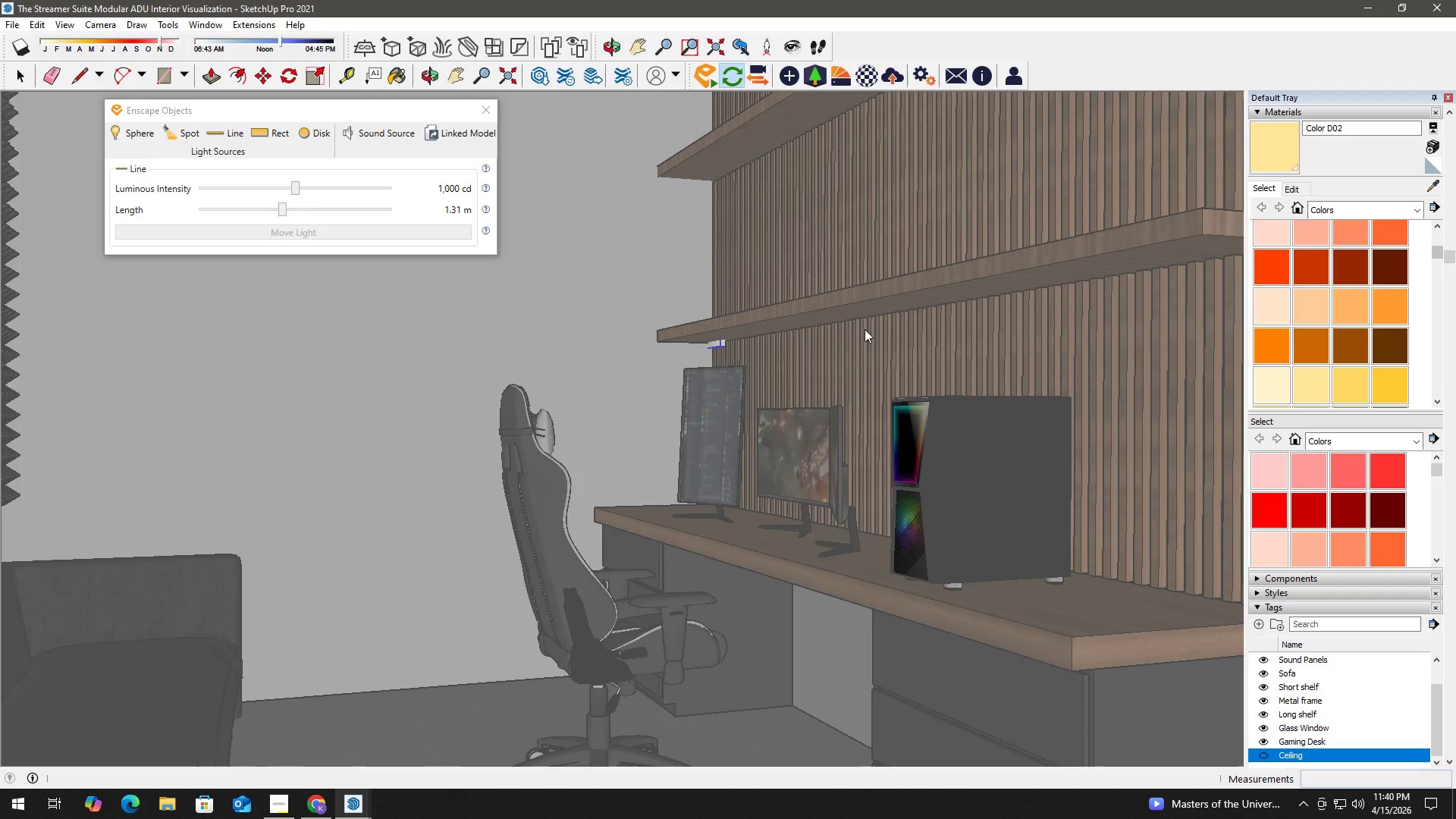 
hold_key(key=ShiftLeft, duration=1.17)
 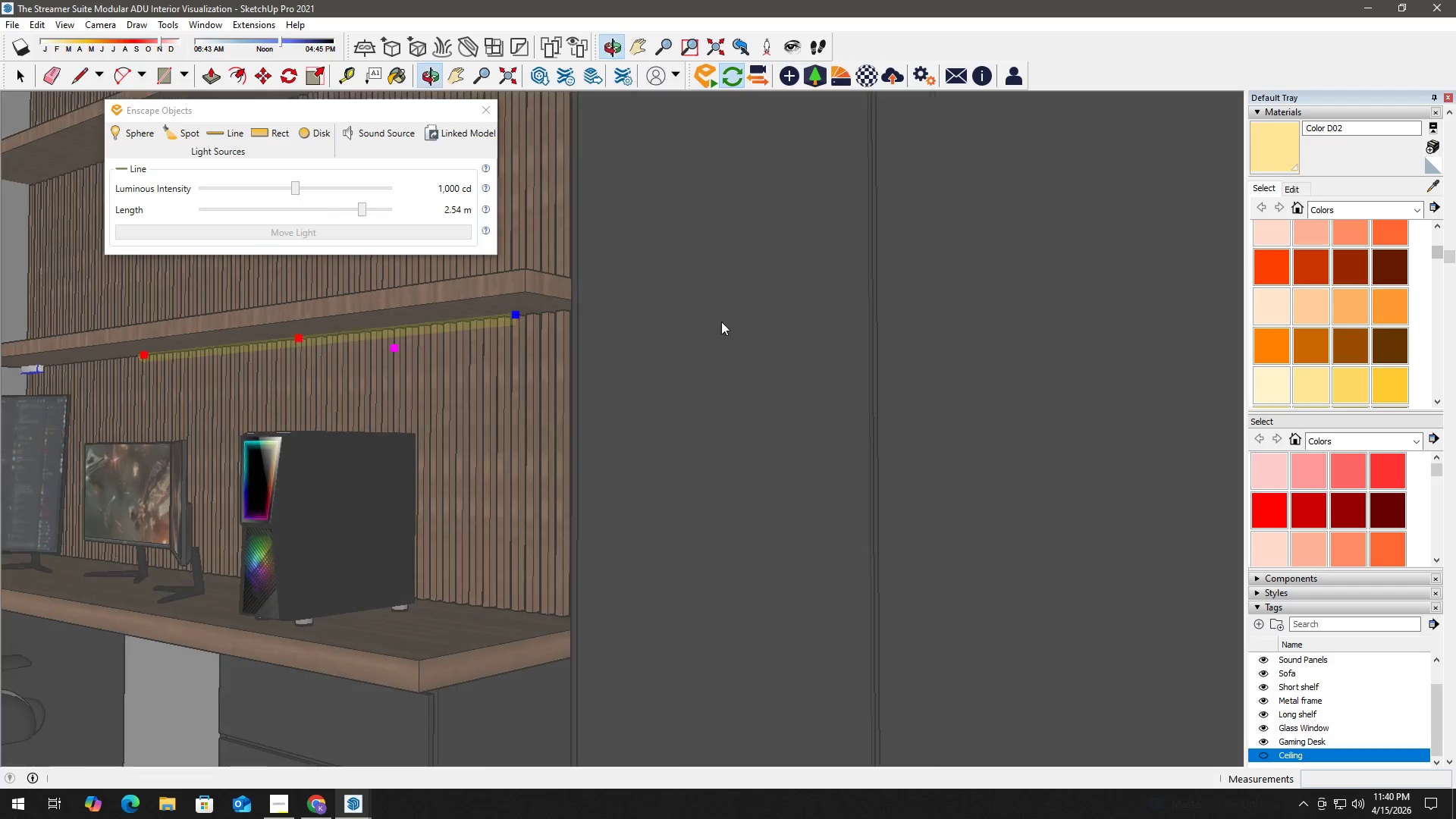 
hold_key(key=ShiftLeft, duration=1.5)
 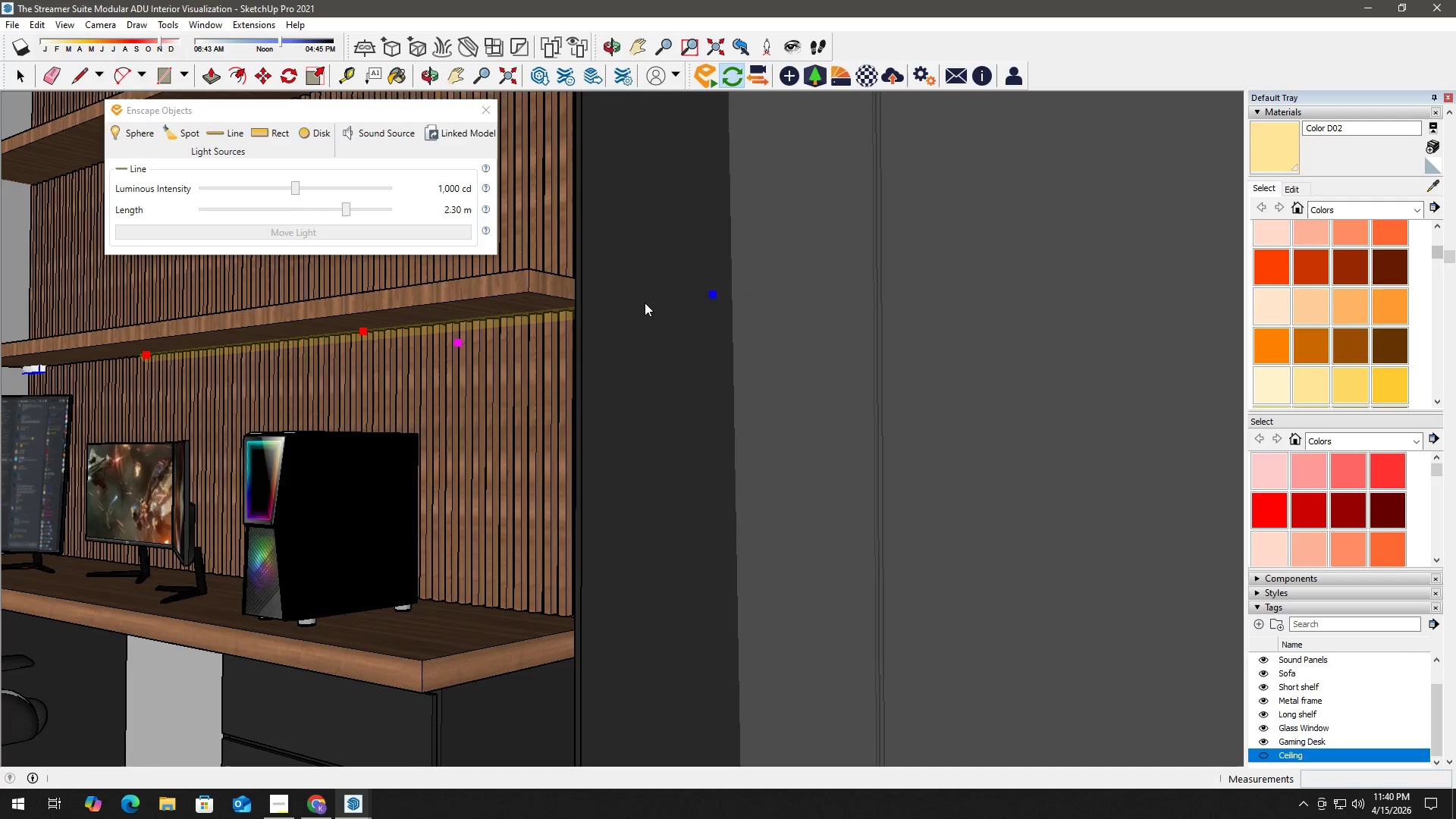 
key(Shift+ShiftLeft)
 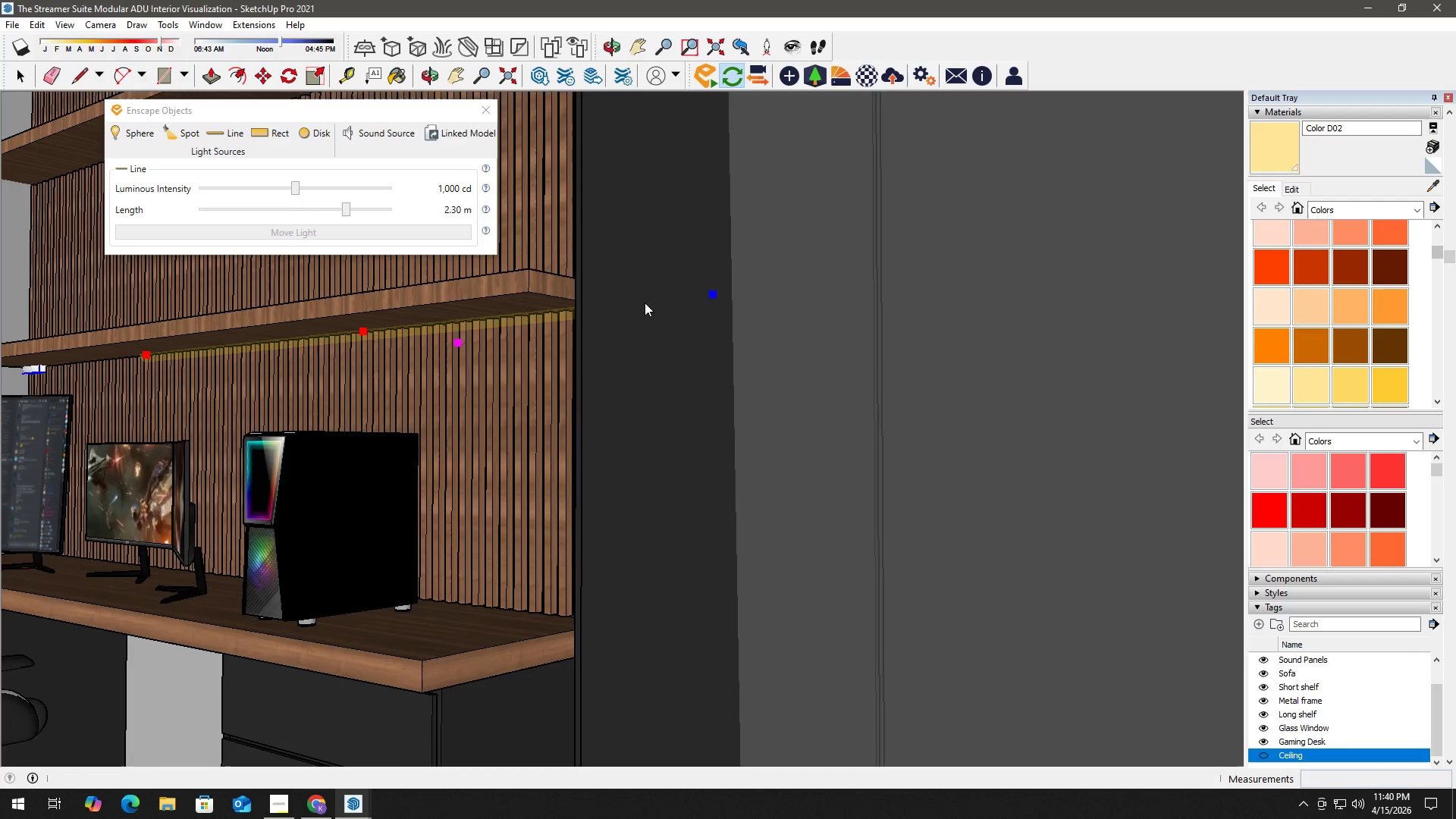 
key(Shift+ShiftLeft)
 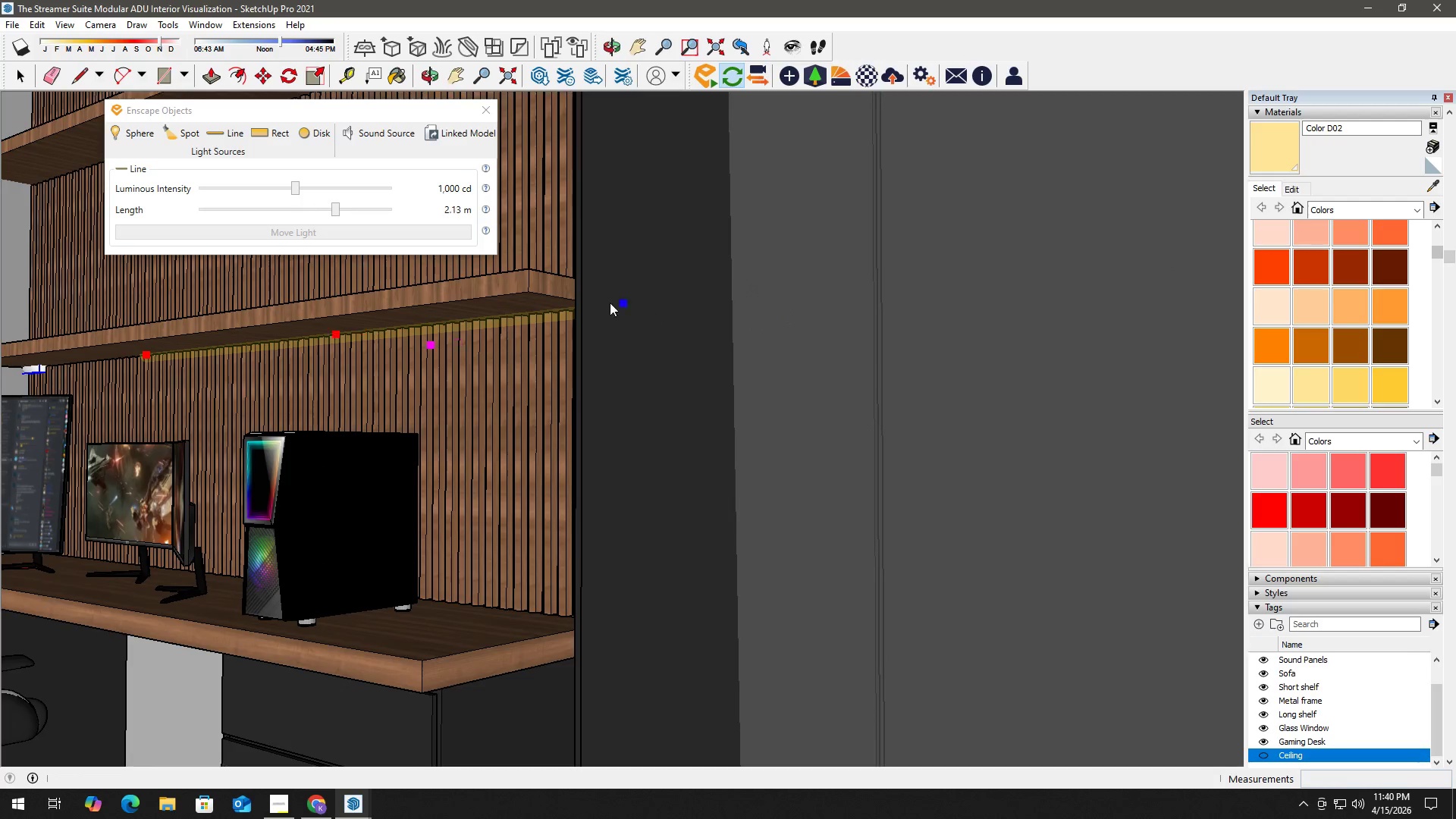 
key(Shift+ShiftLeft)
 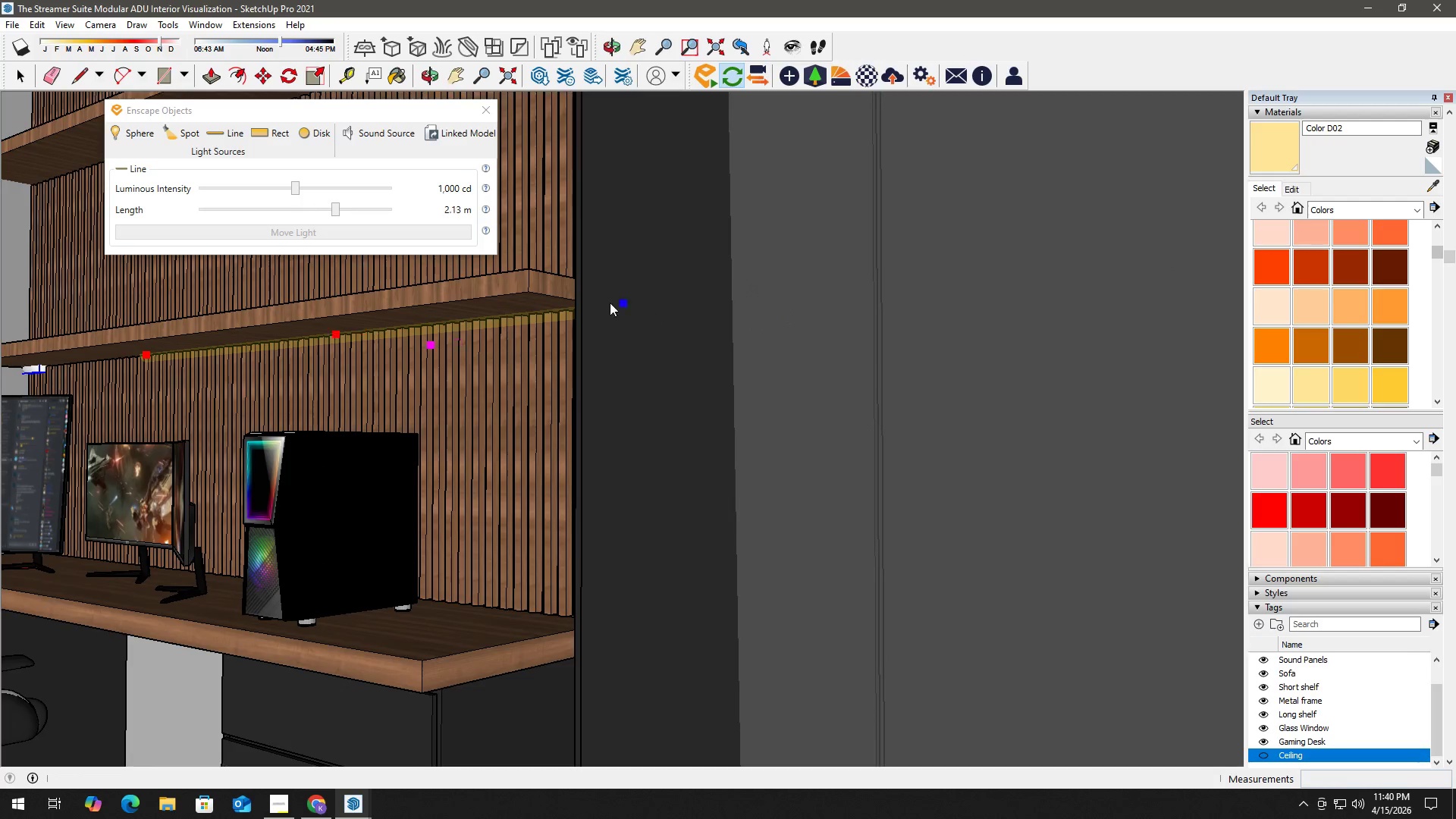 
key(Shift+ShiftLeft)
 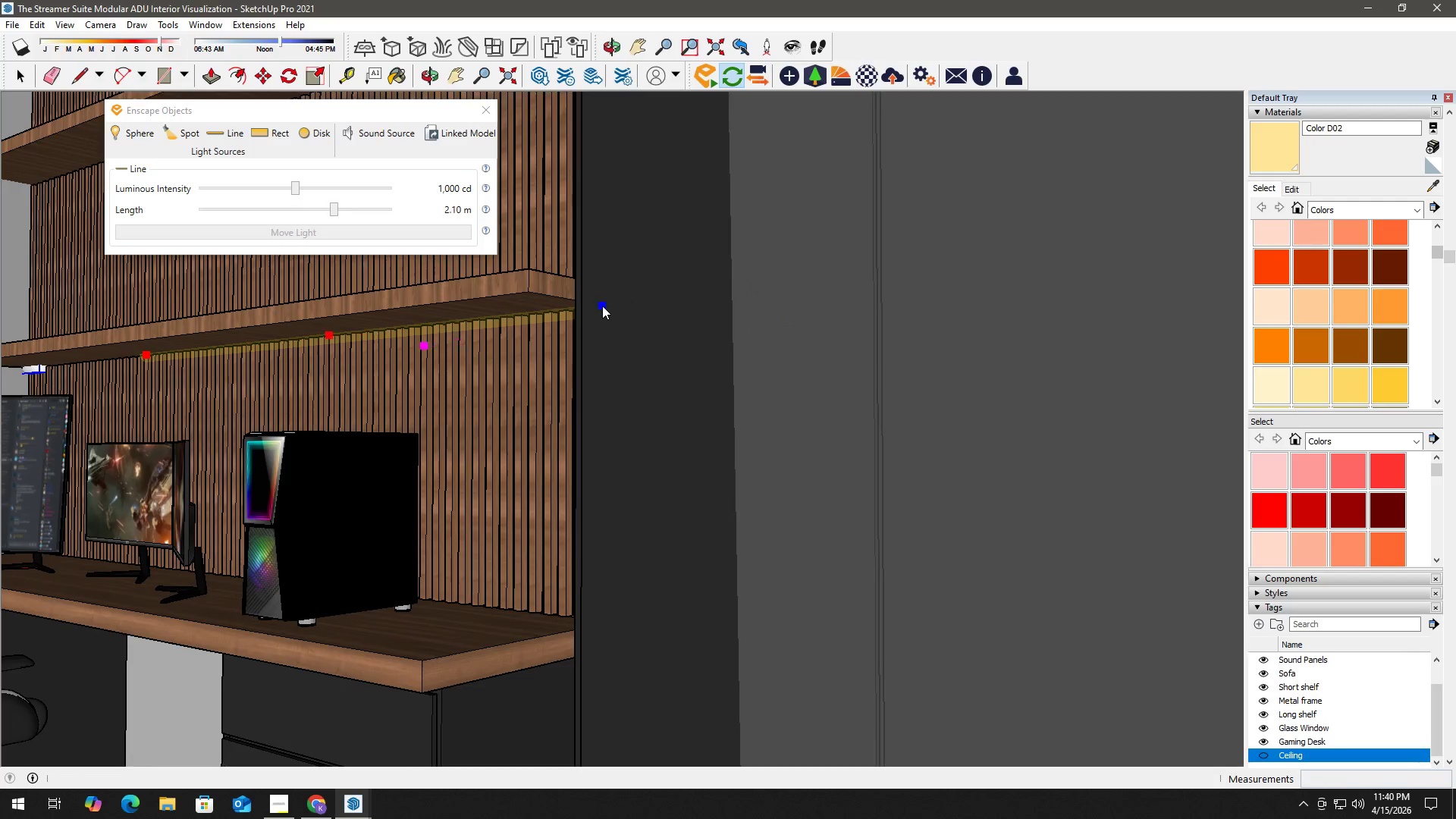 
key(Shift+ShiftLeft)
 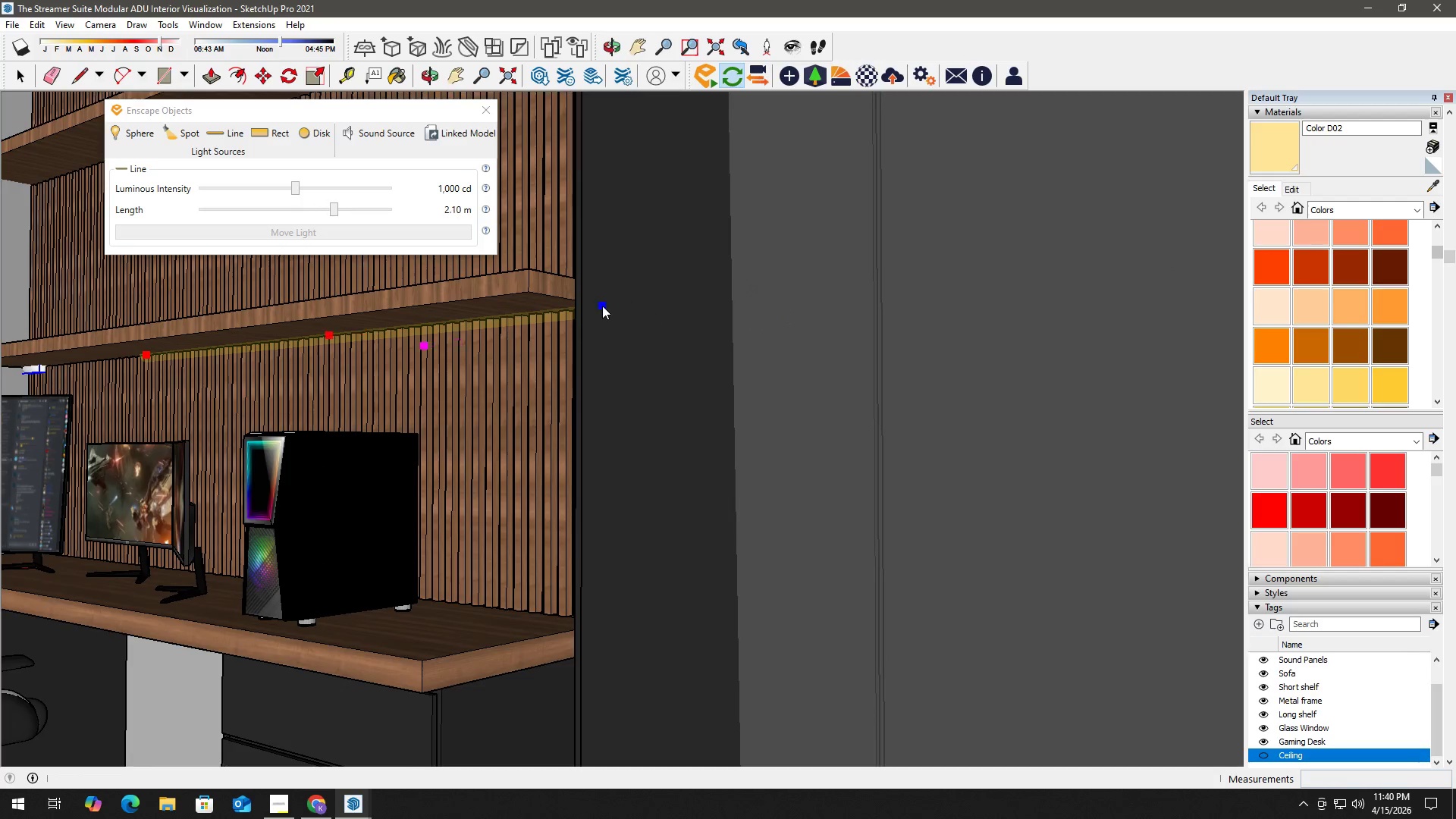 
key(Shift+ShiftLeft)
 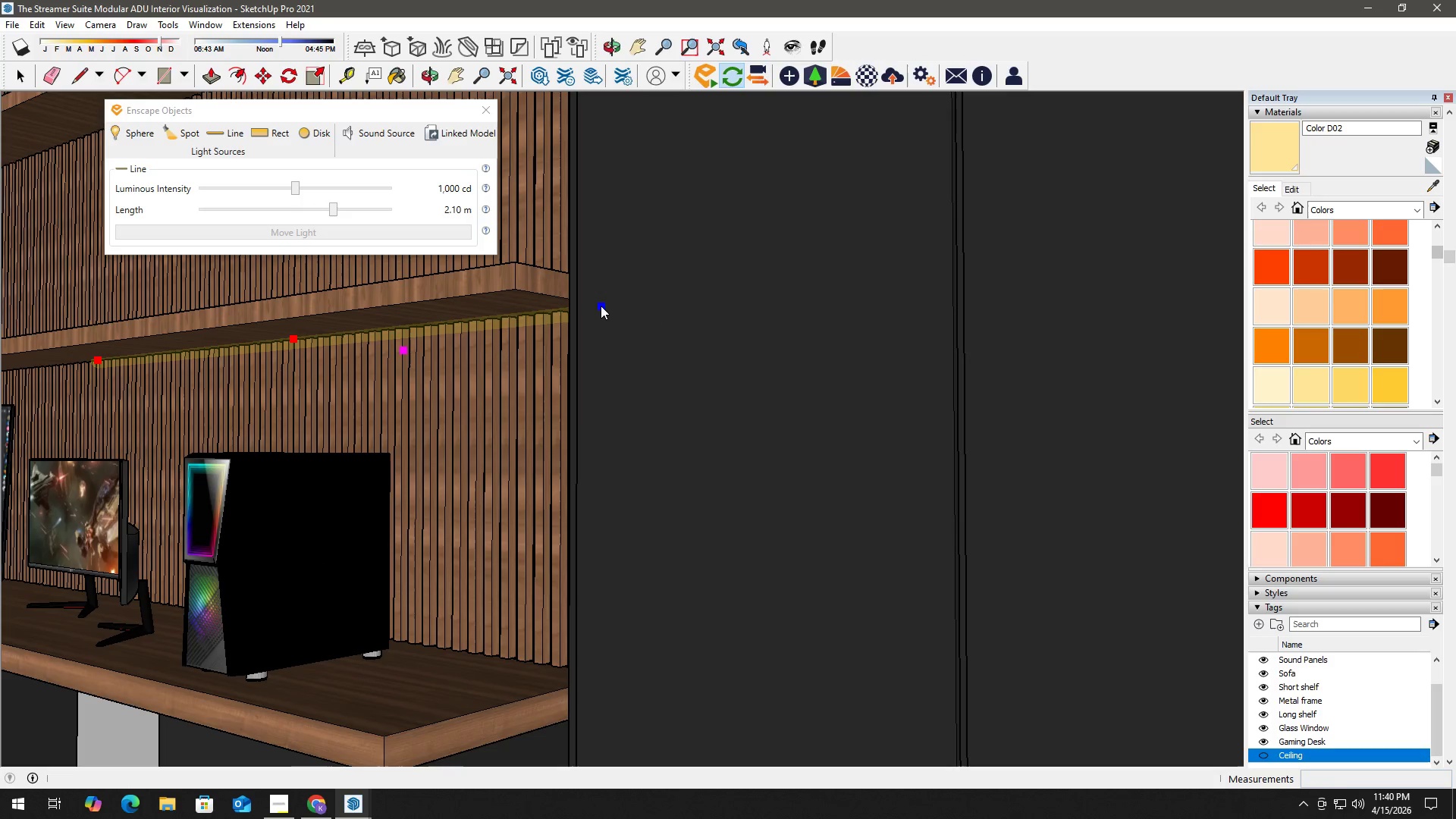 
key(Shift+ShiftLeft)
 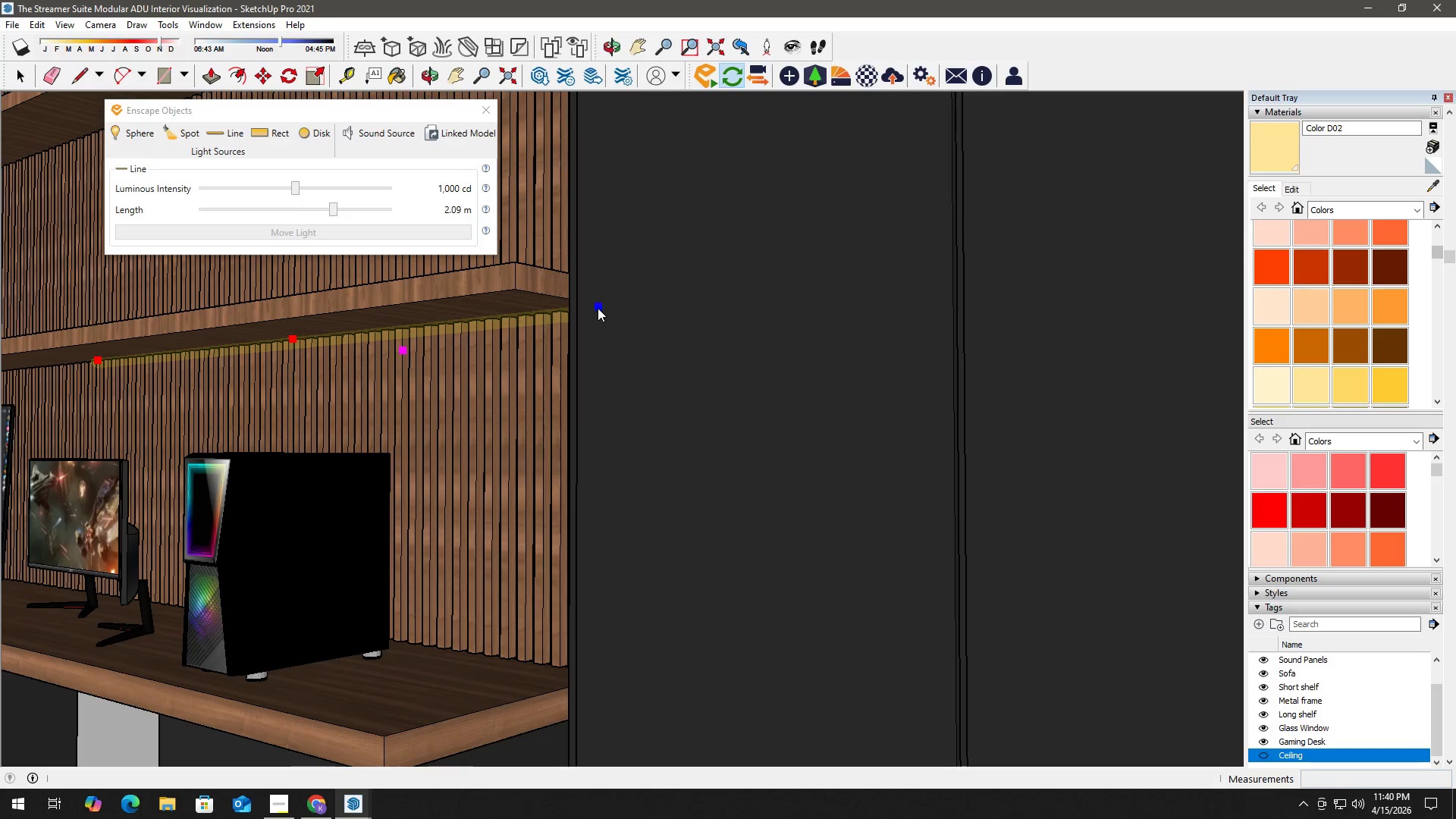 
key(Shift+ShiftLeft)
 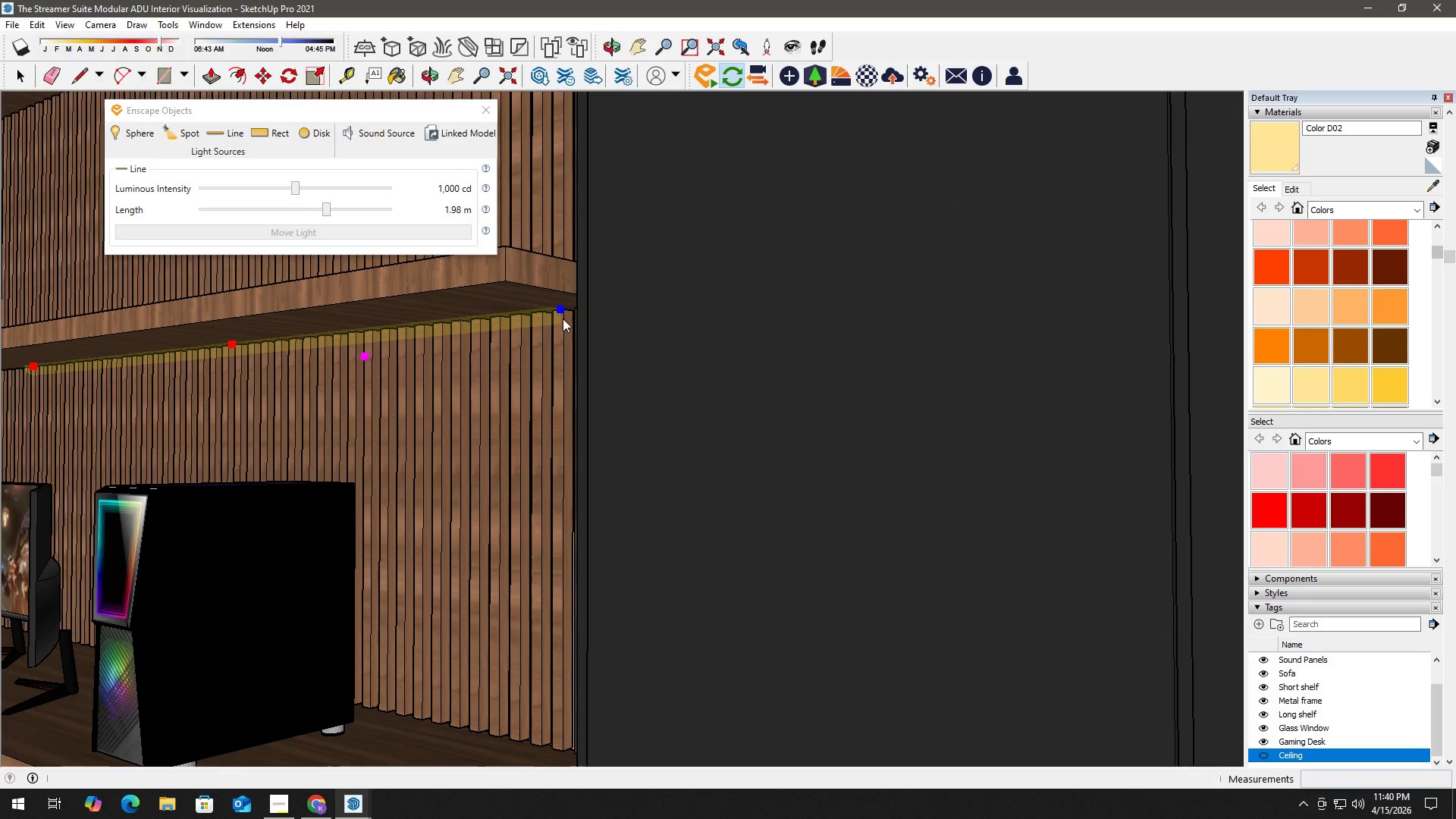 
key(Shift+ShiftLeft)
 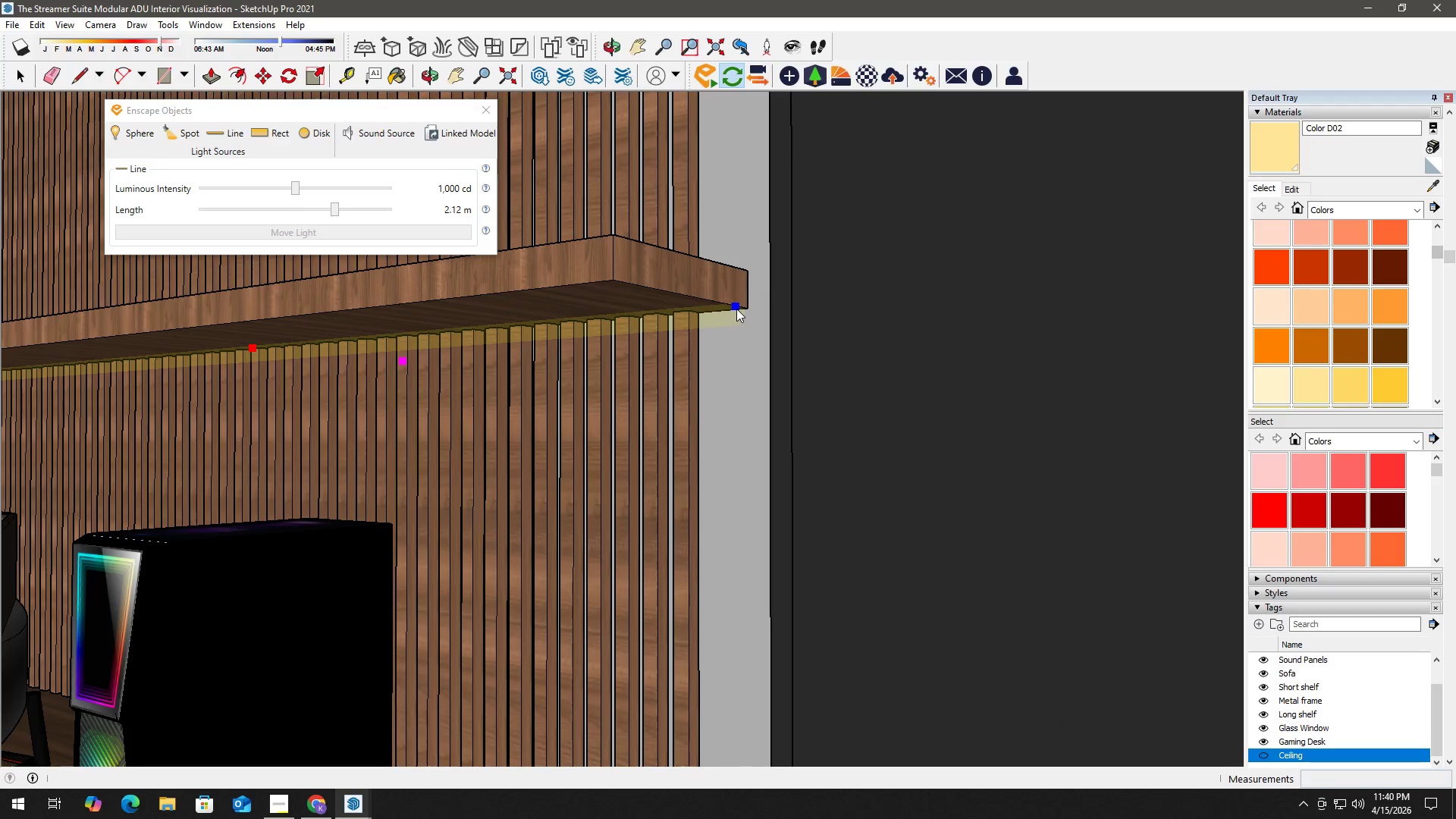 
scroll: coordinate [563, 318], scroll_direction: up, amount: 6.0
 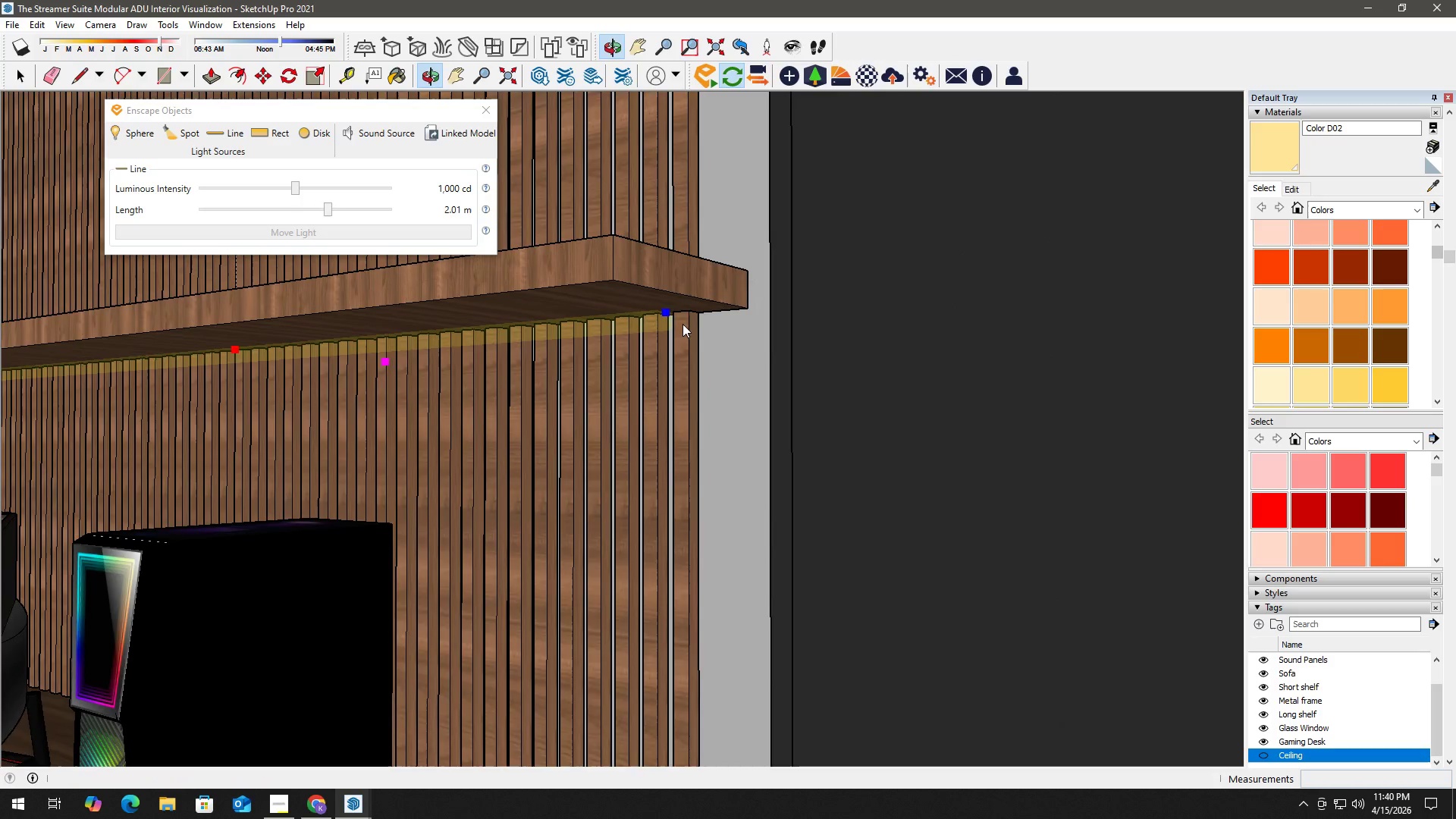 
left_click([738, 308])
 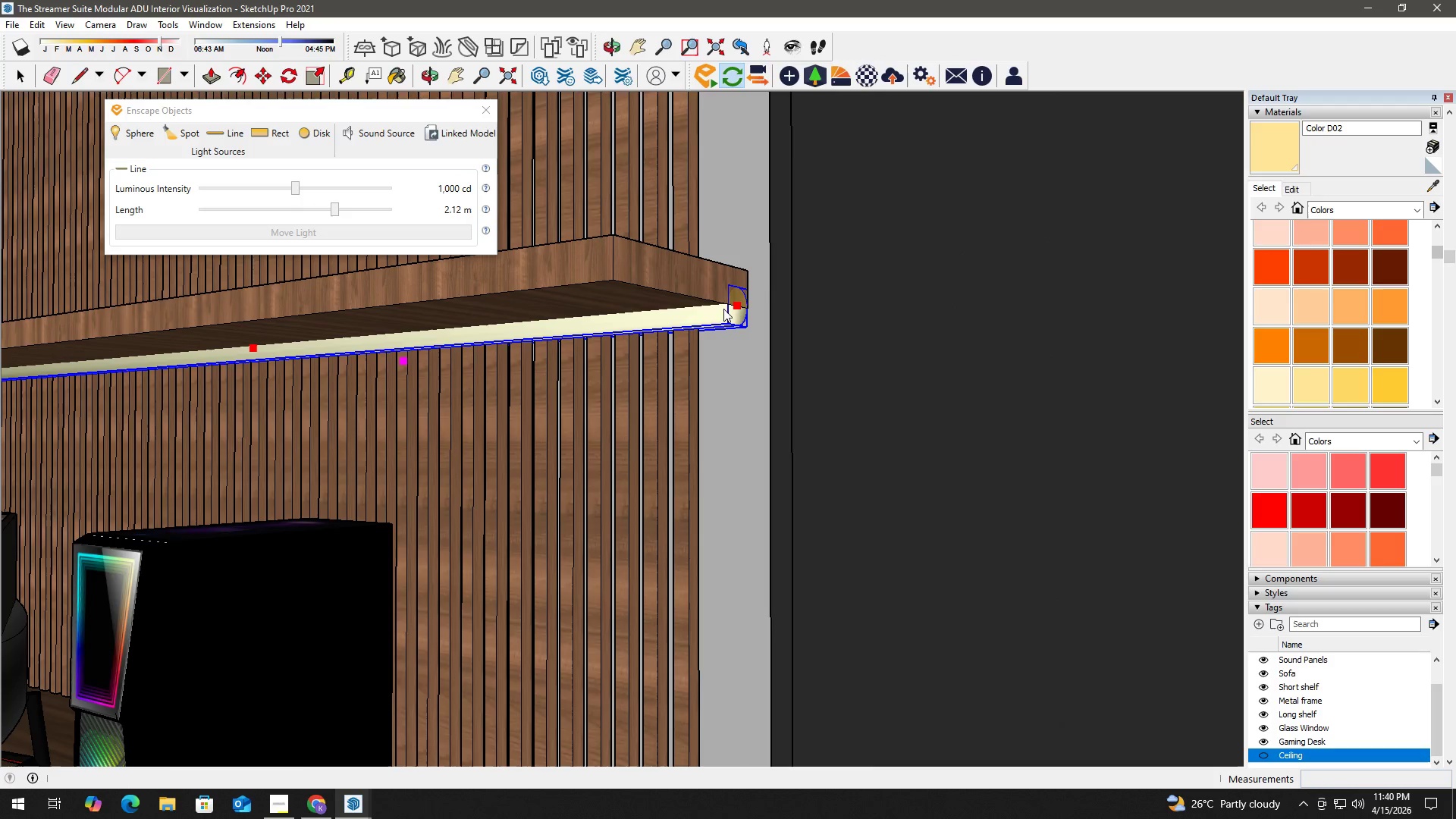 
key(Space)
 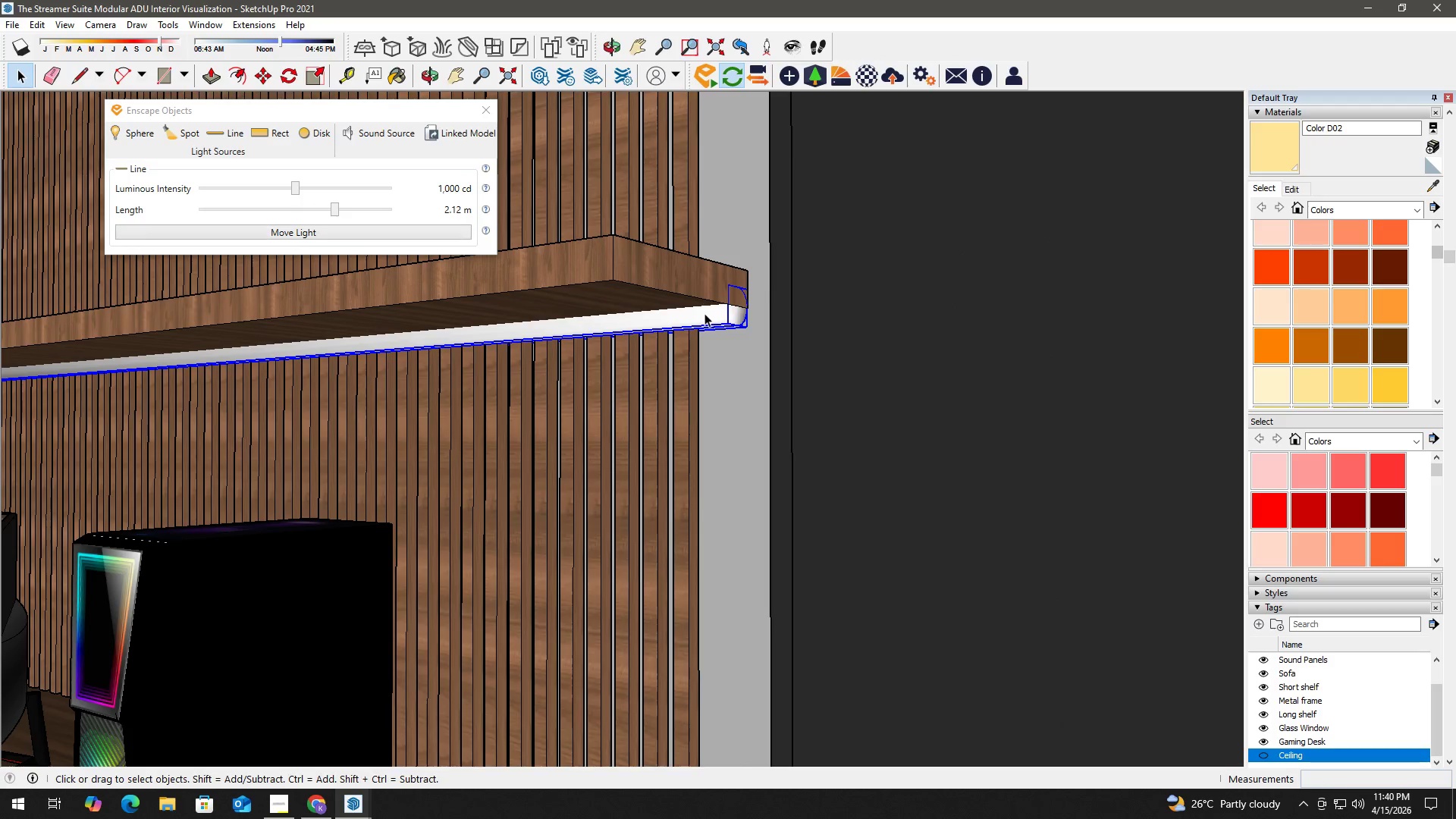 
left_click([704, 313])
 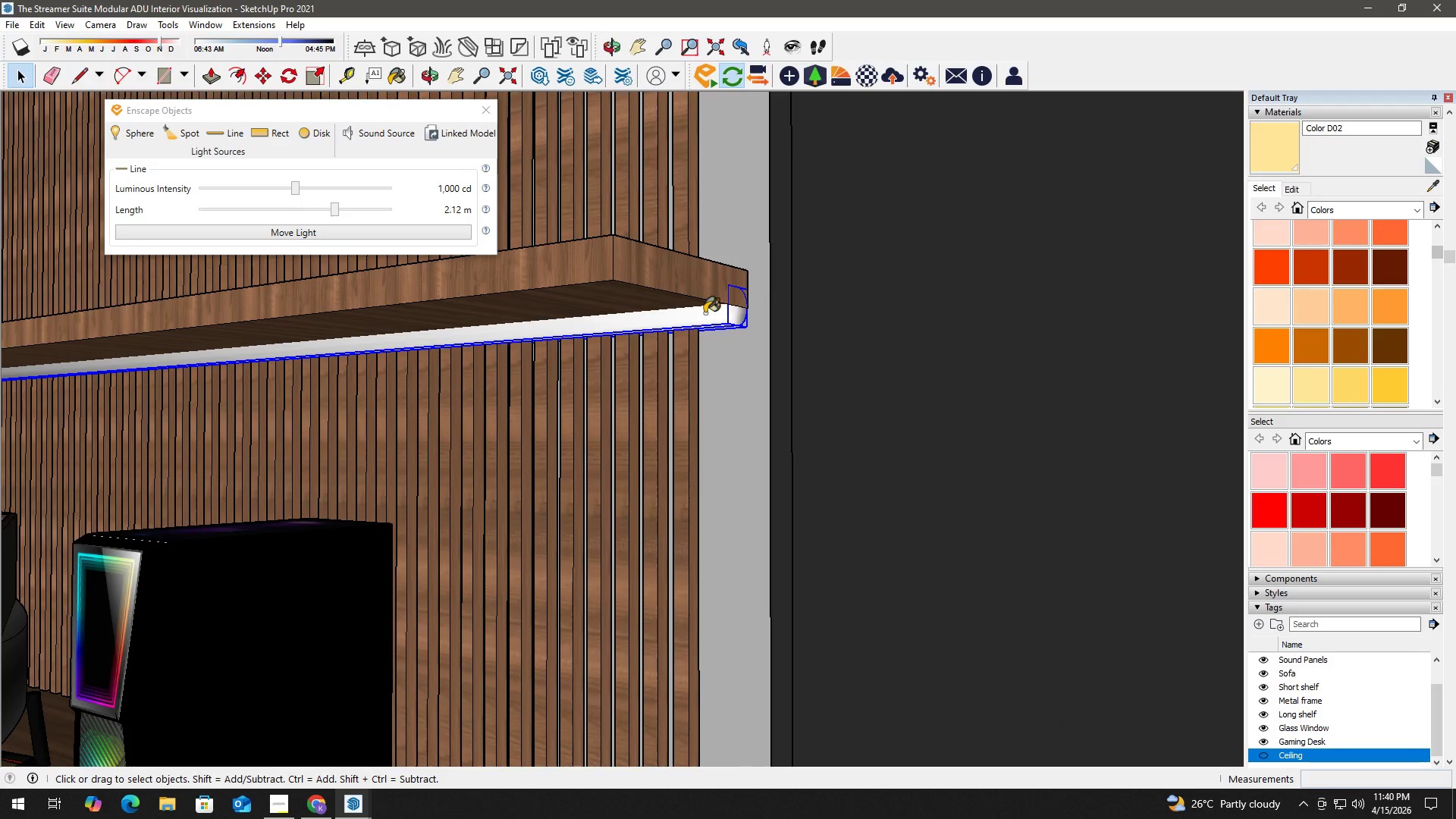 
key(B)
 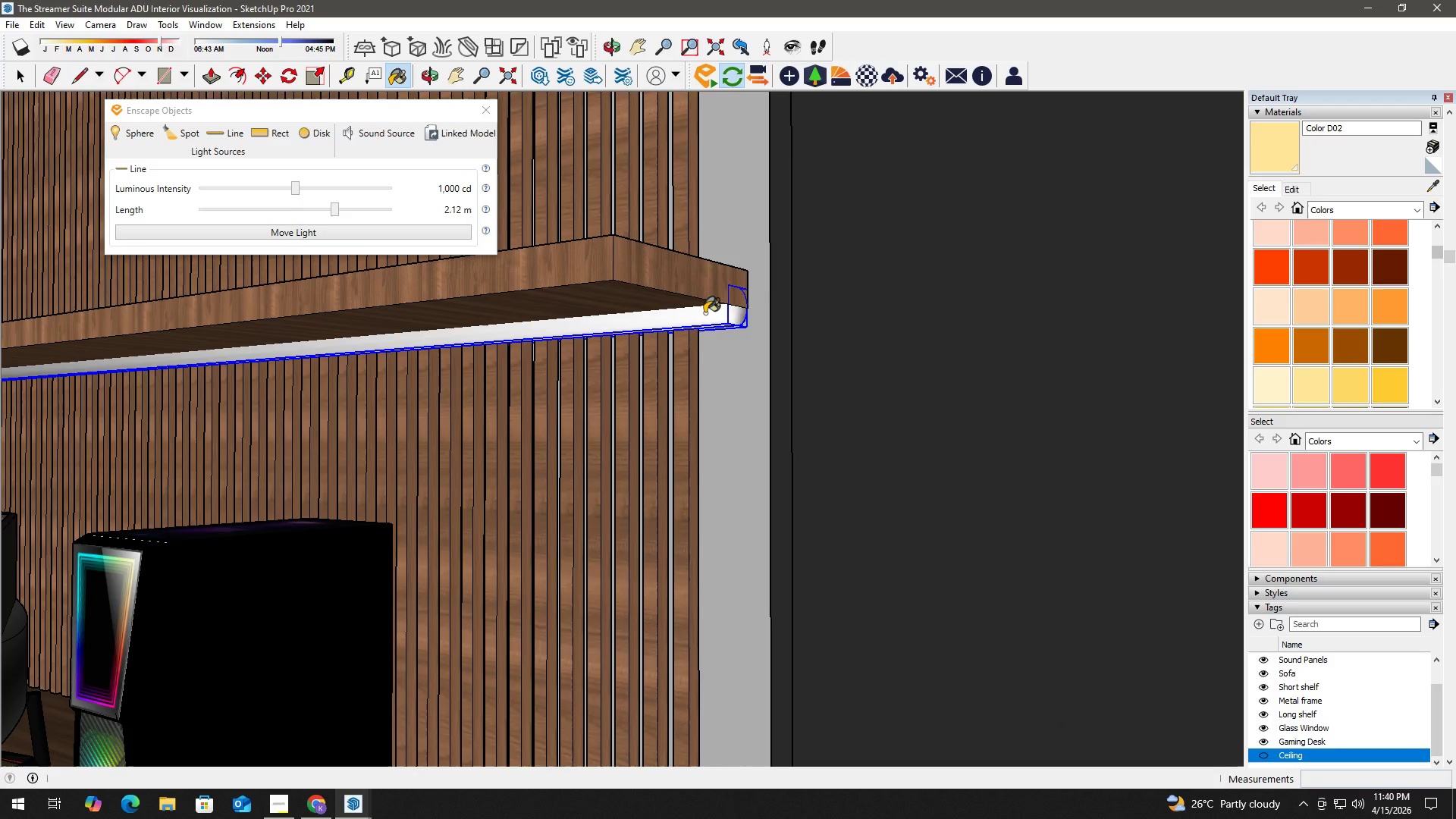 
left_click([704, 313])
 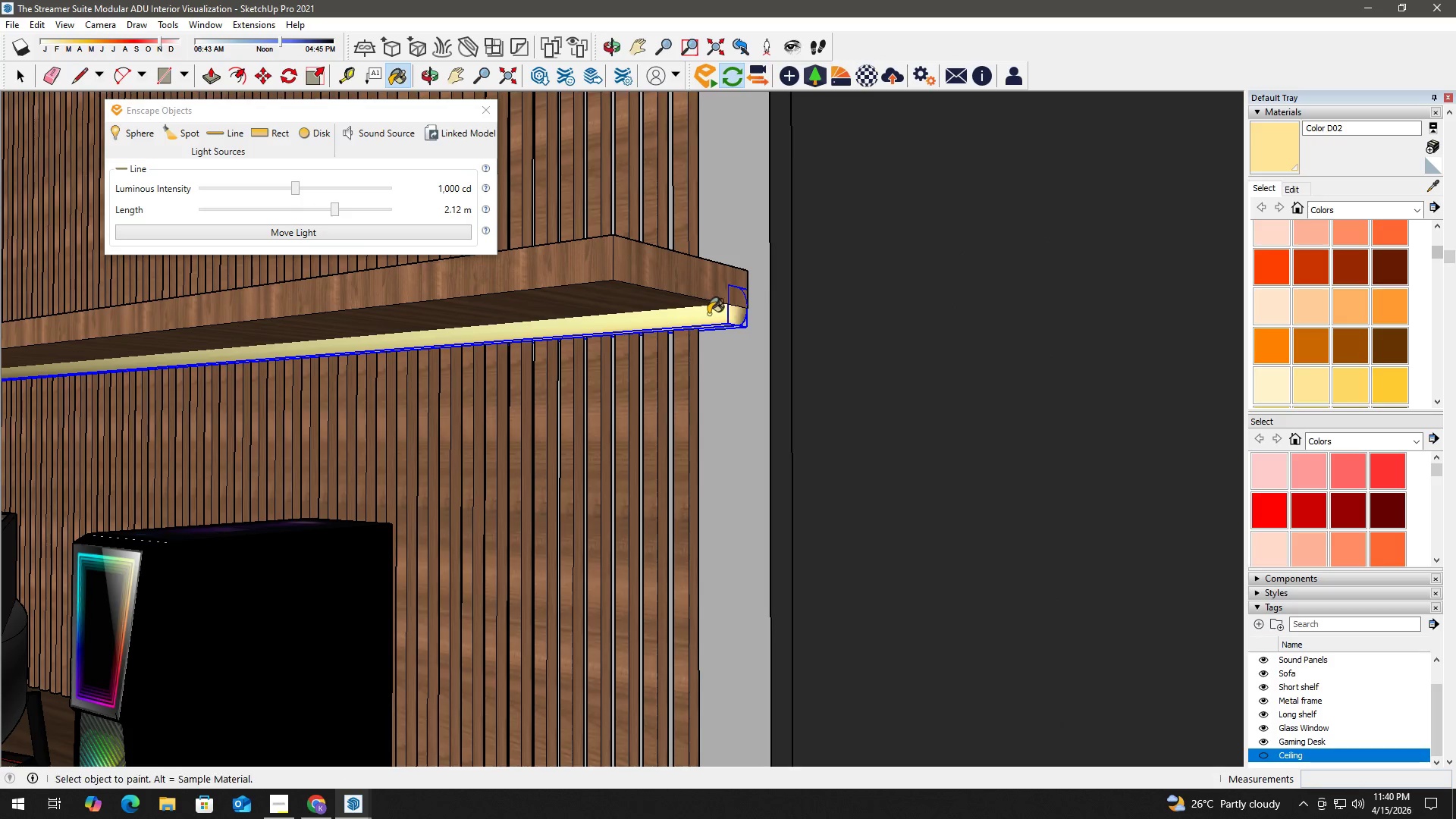 
key(Space)
 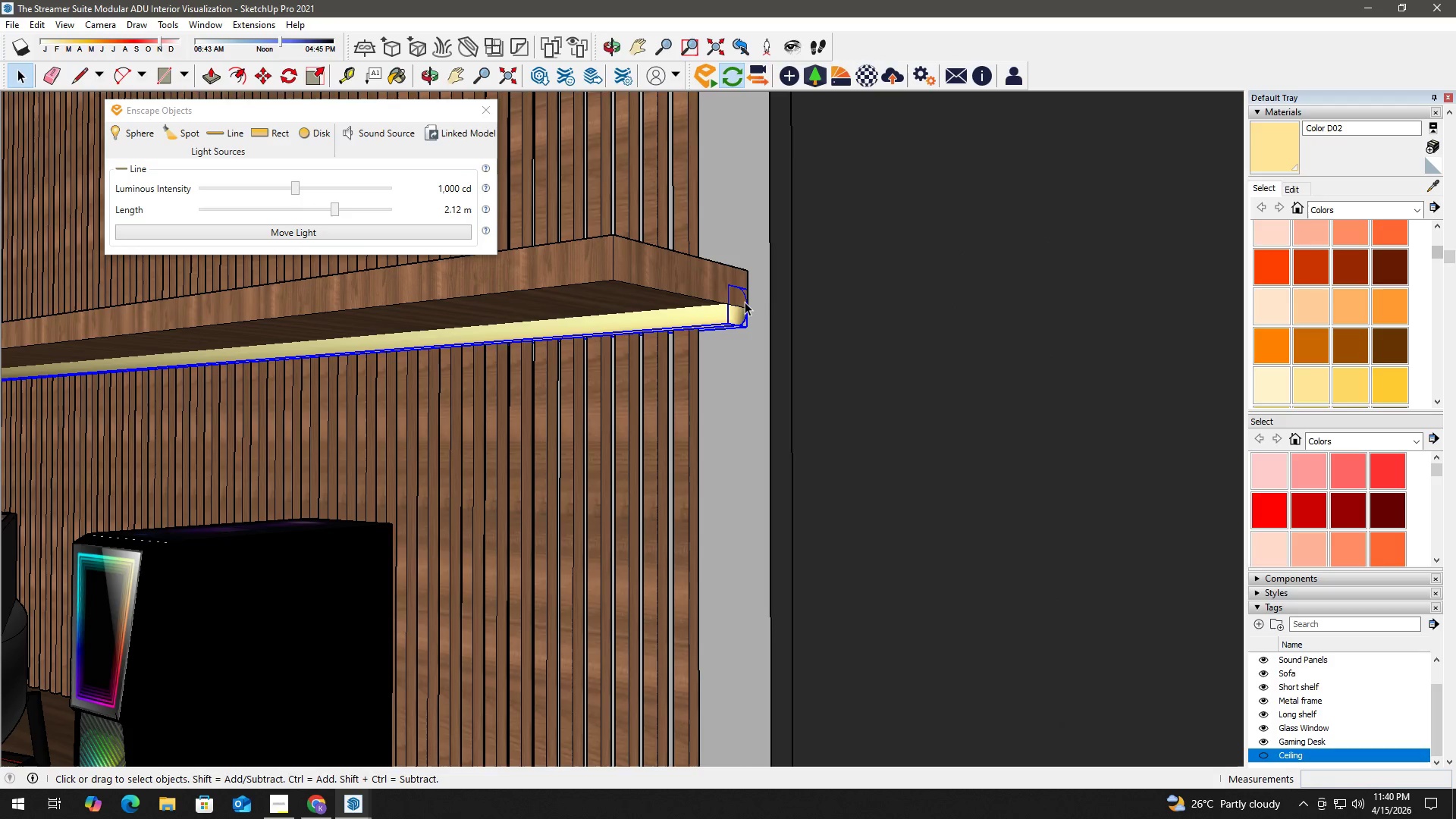 
key(M)
 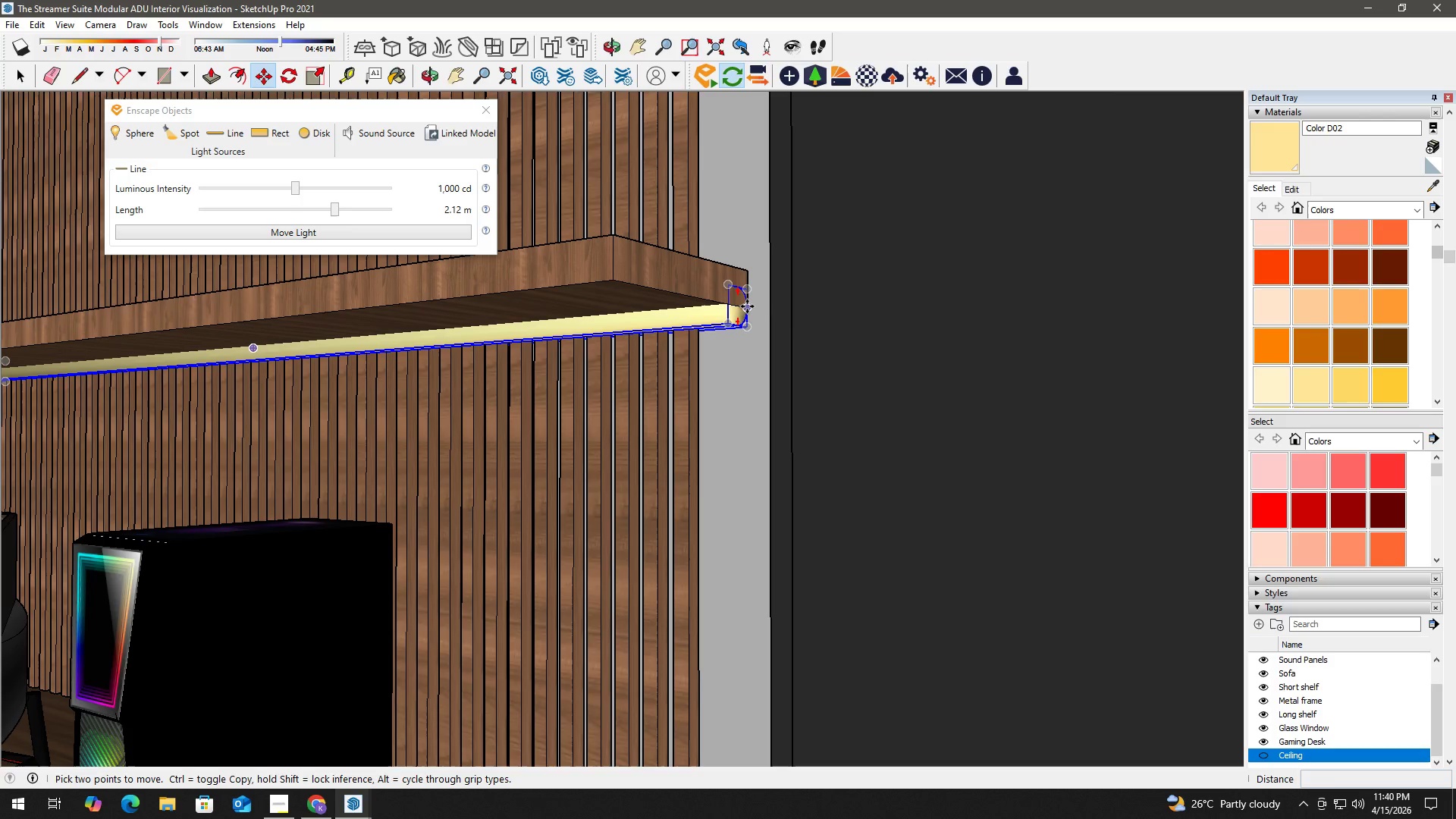 
left_click([747, 306])
 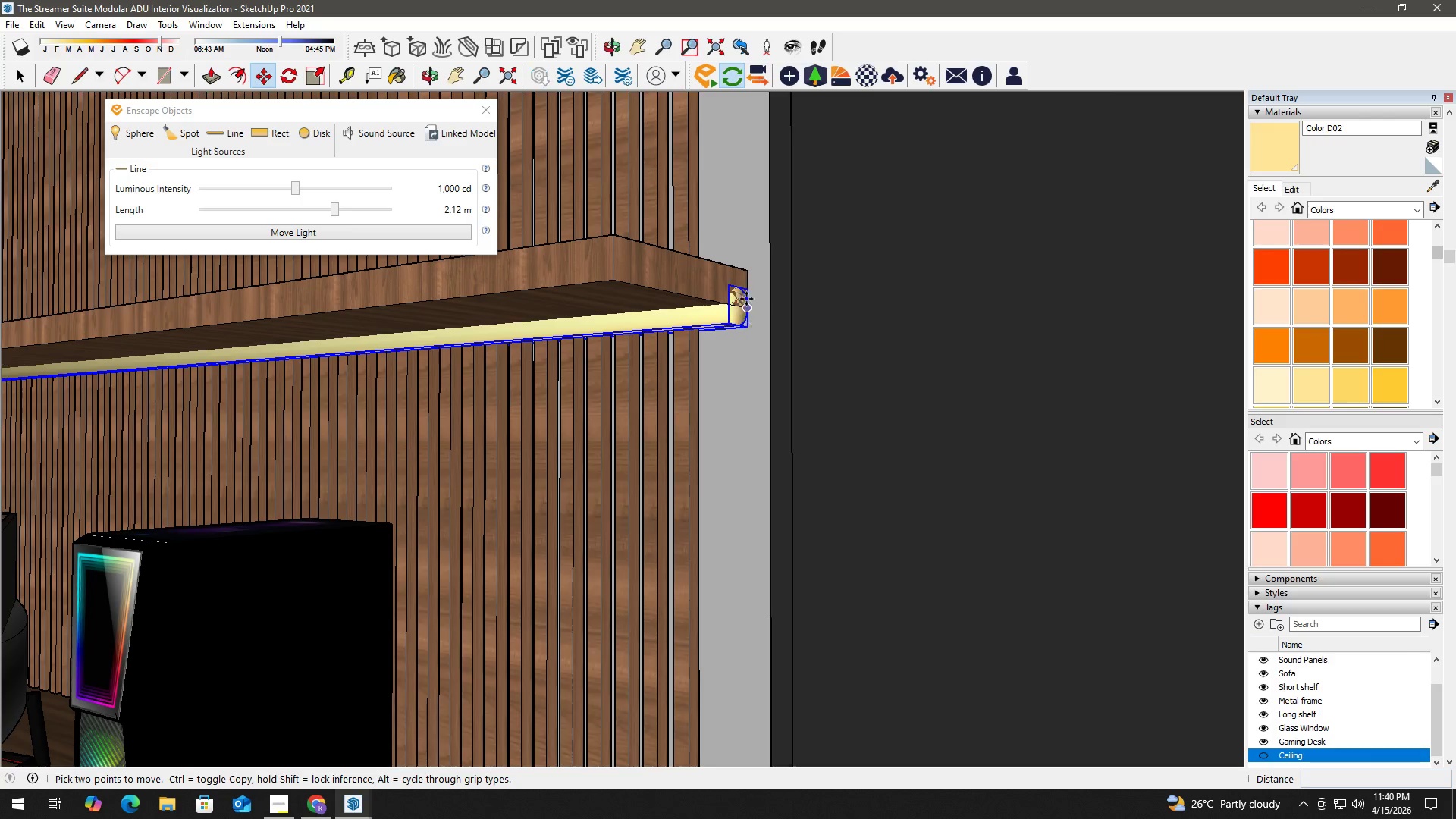 
key(Control+ControlLeft)
 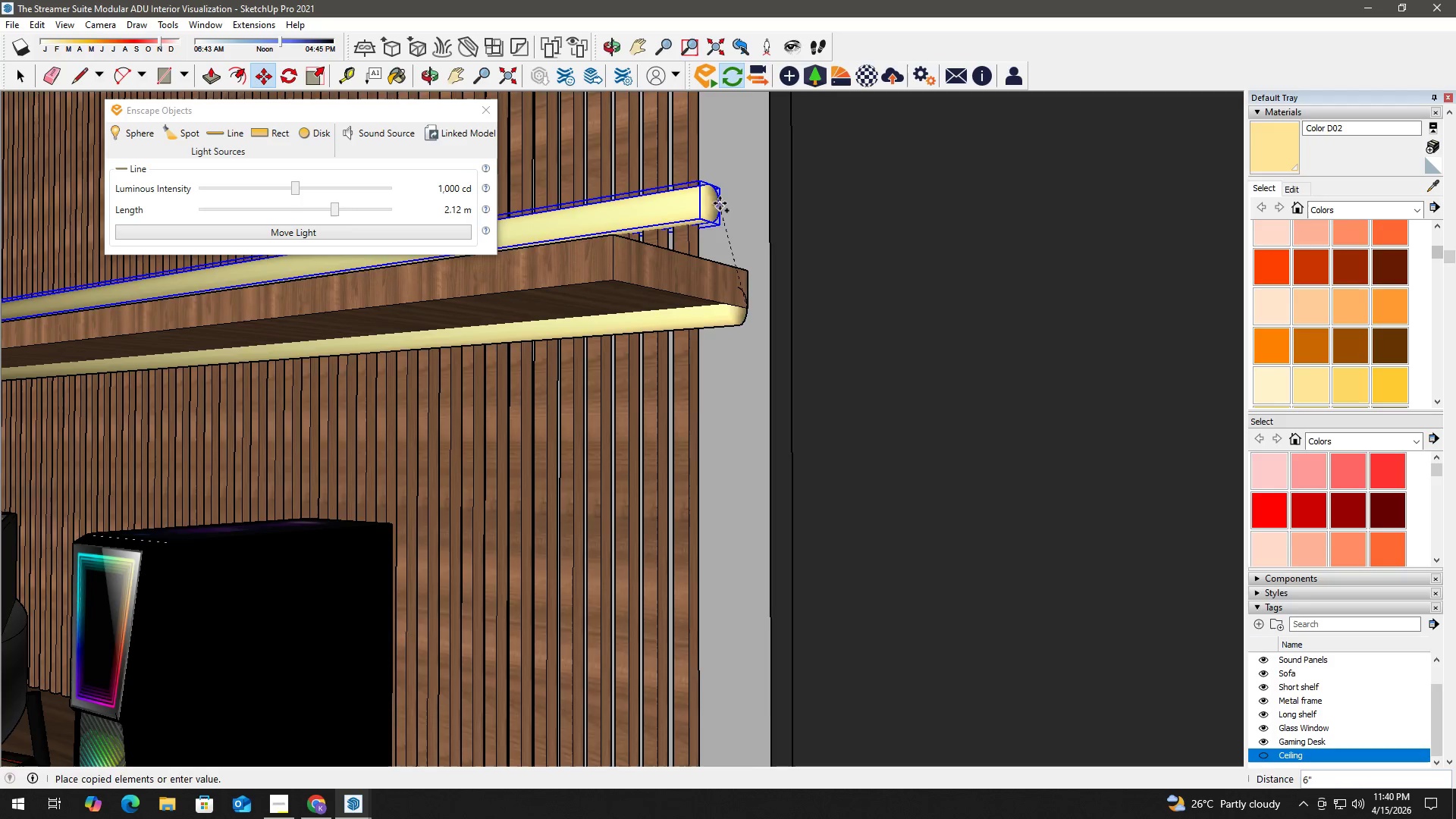 
hold_key(key=ShiftLeft, duration=1.25)
 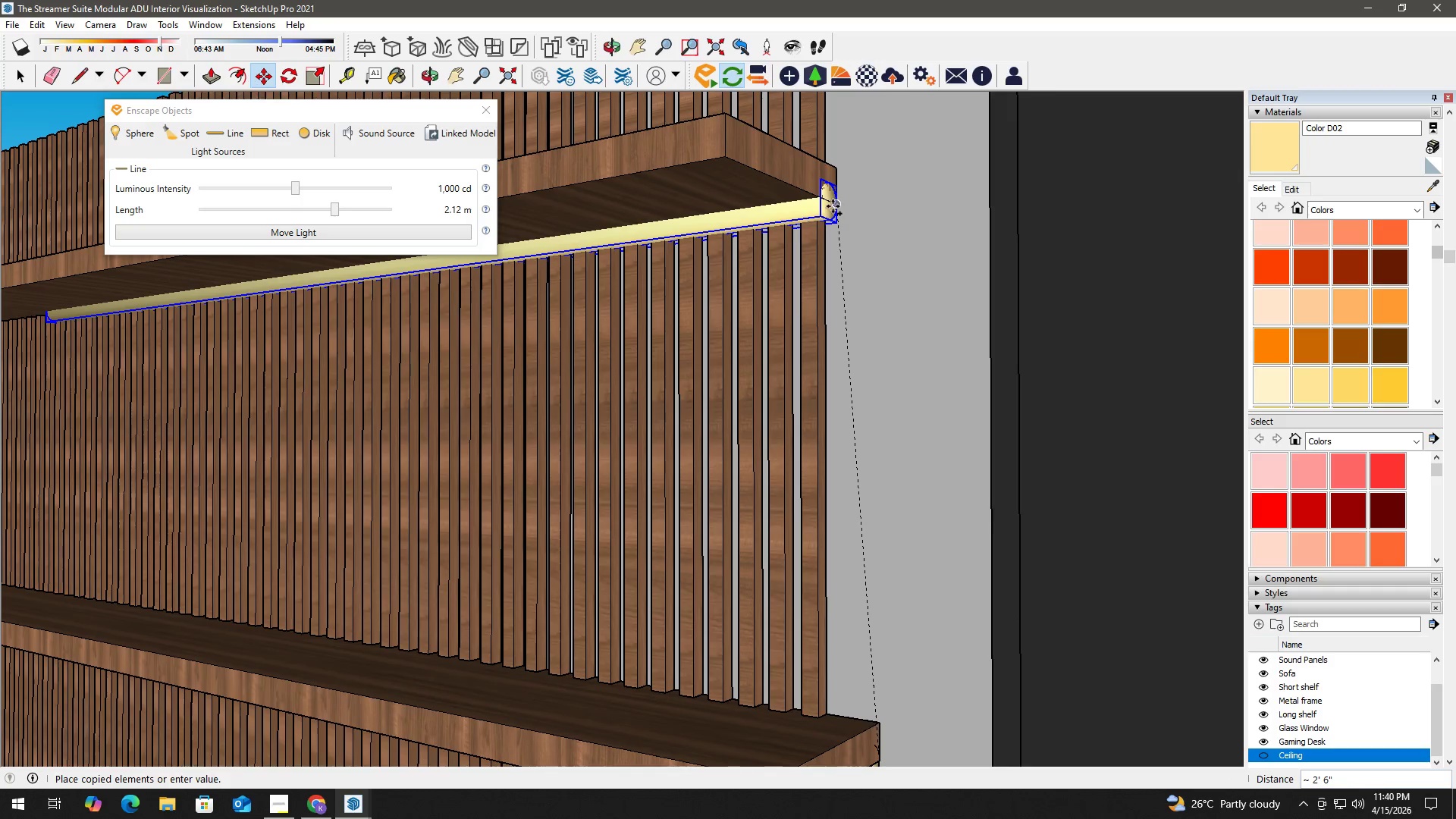 
left_click([833, 206])
 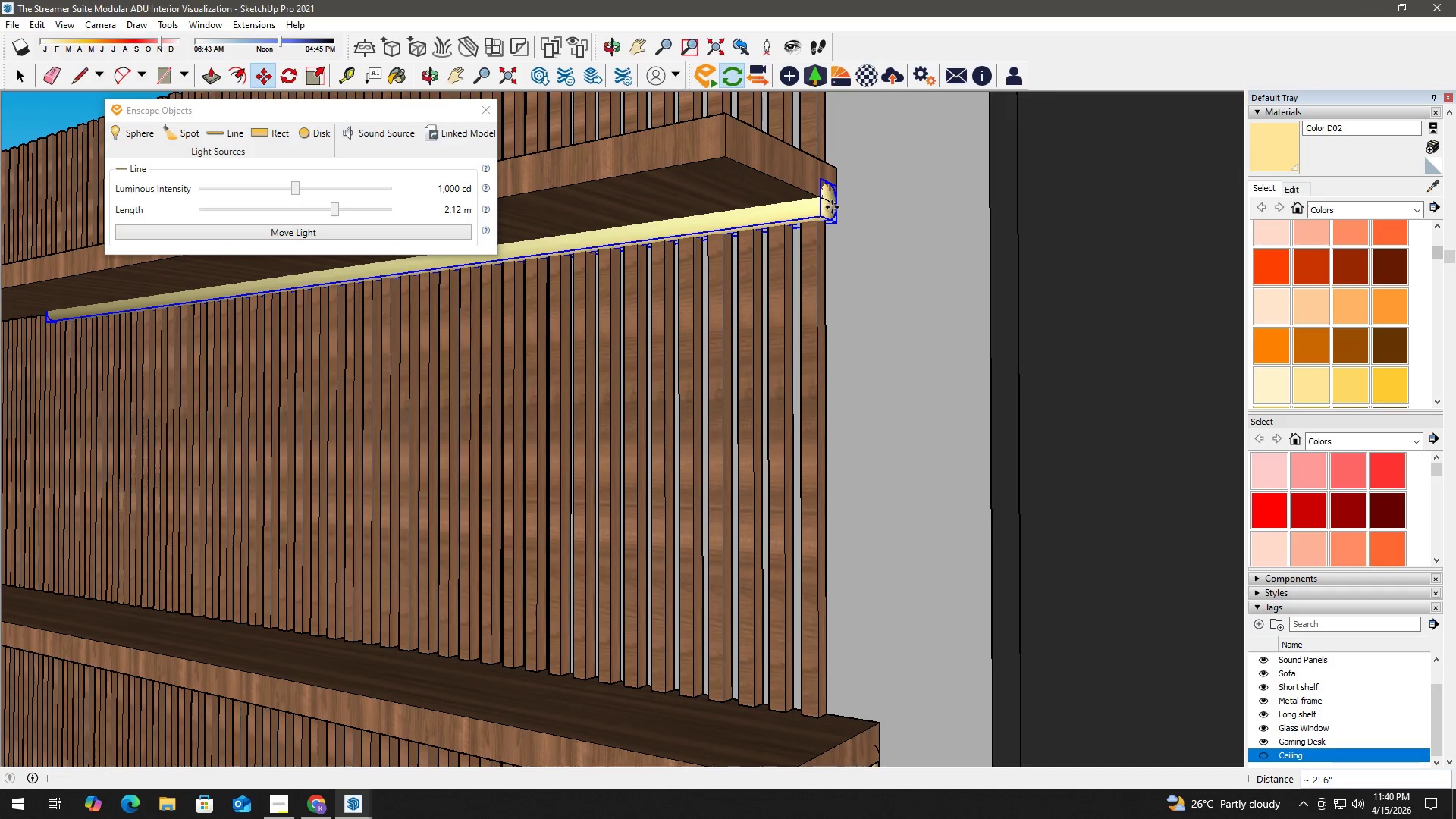 
key(Space)
 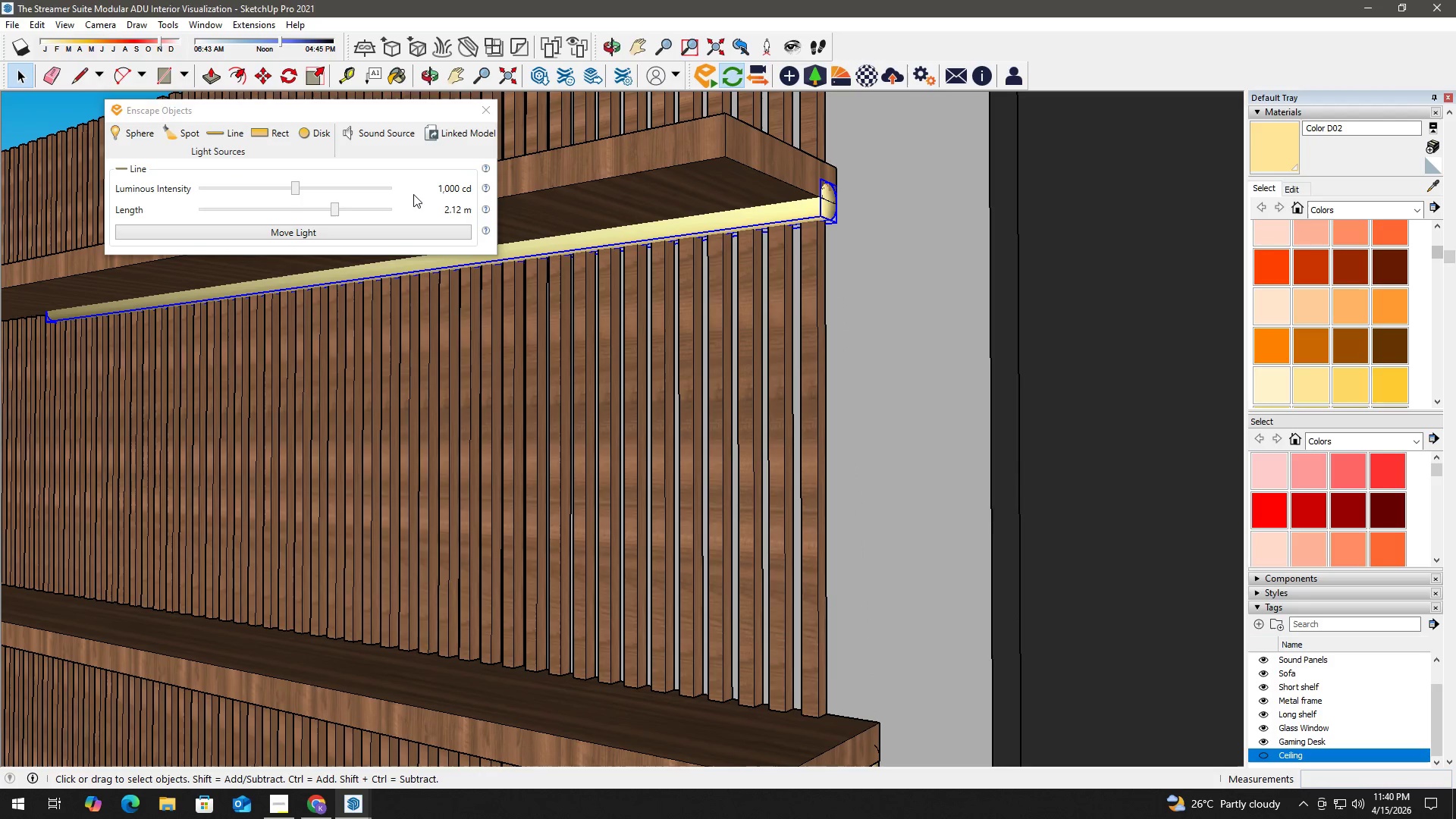 
double_click([401, 188])
 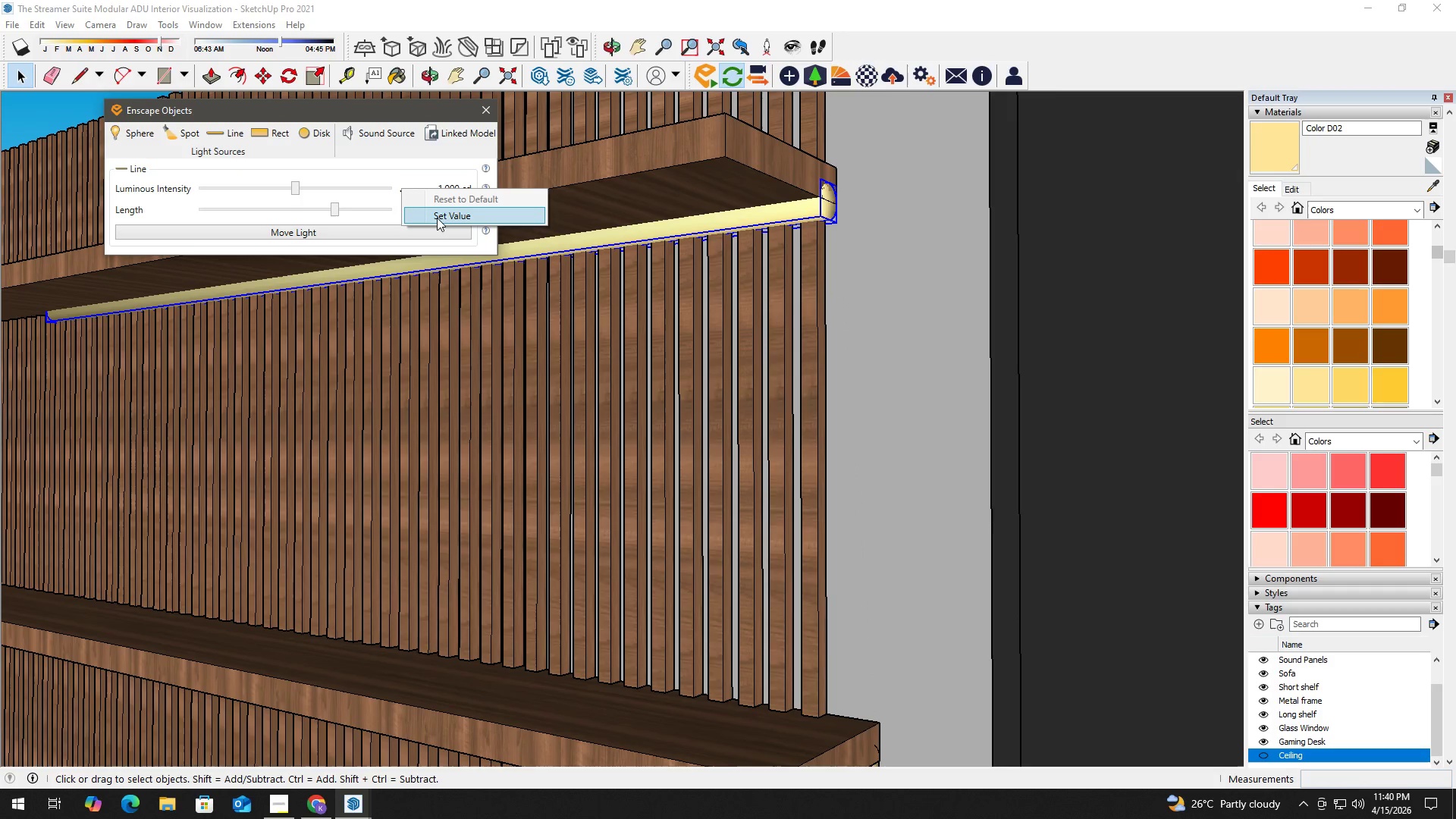 
left_click([438, 213])
 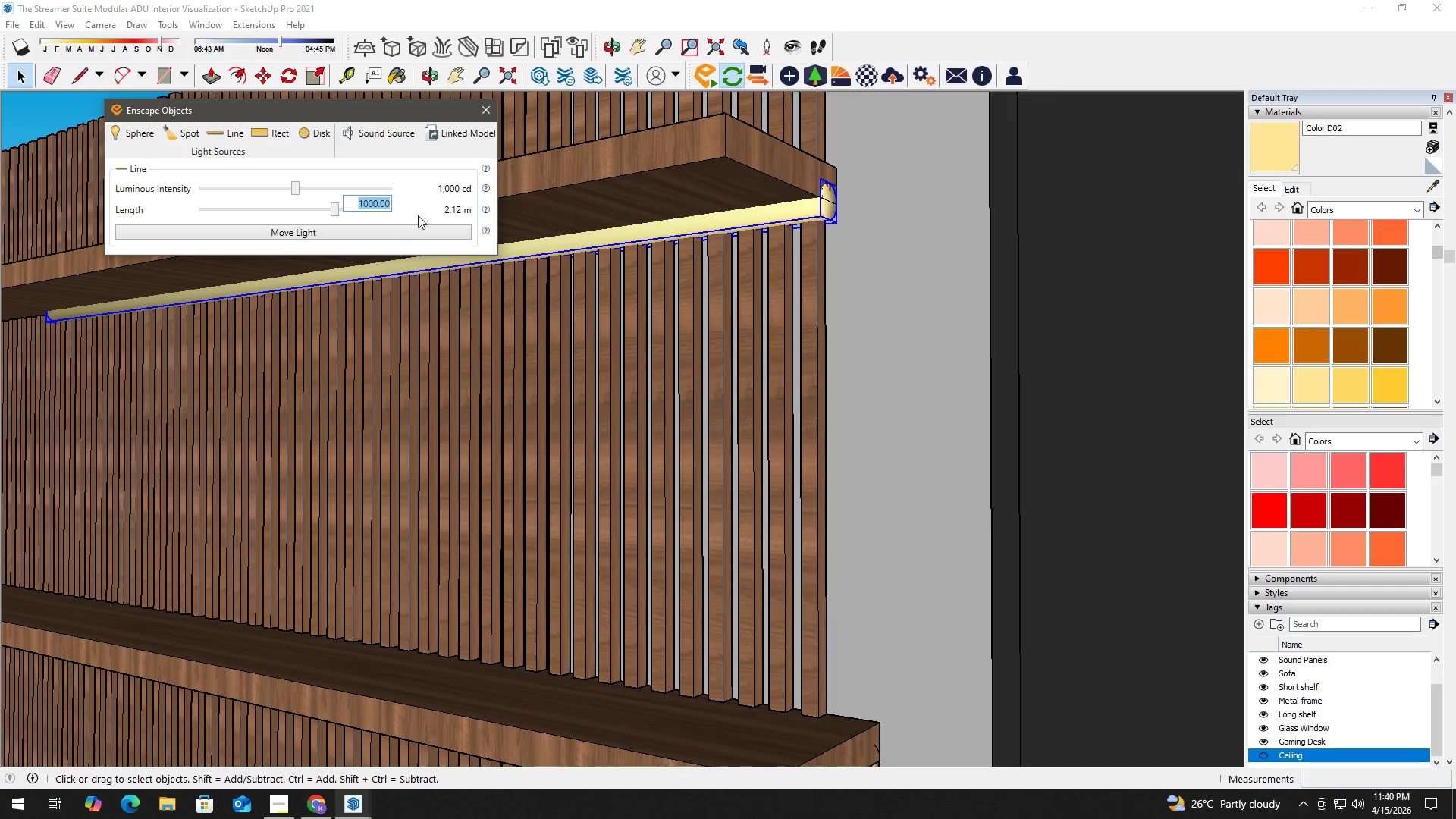 
key(Numpad2)
 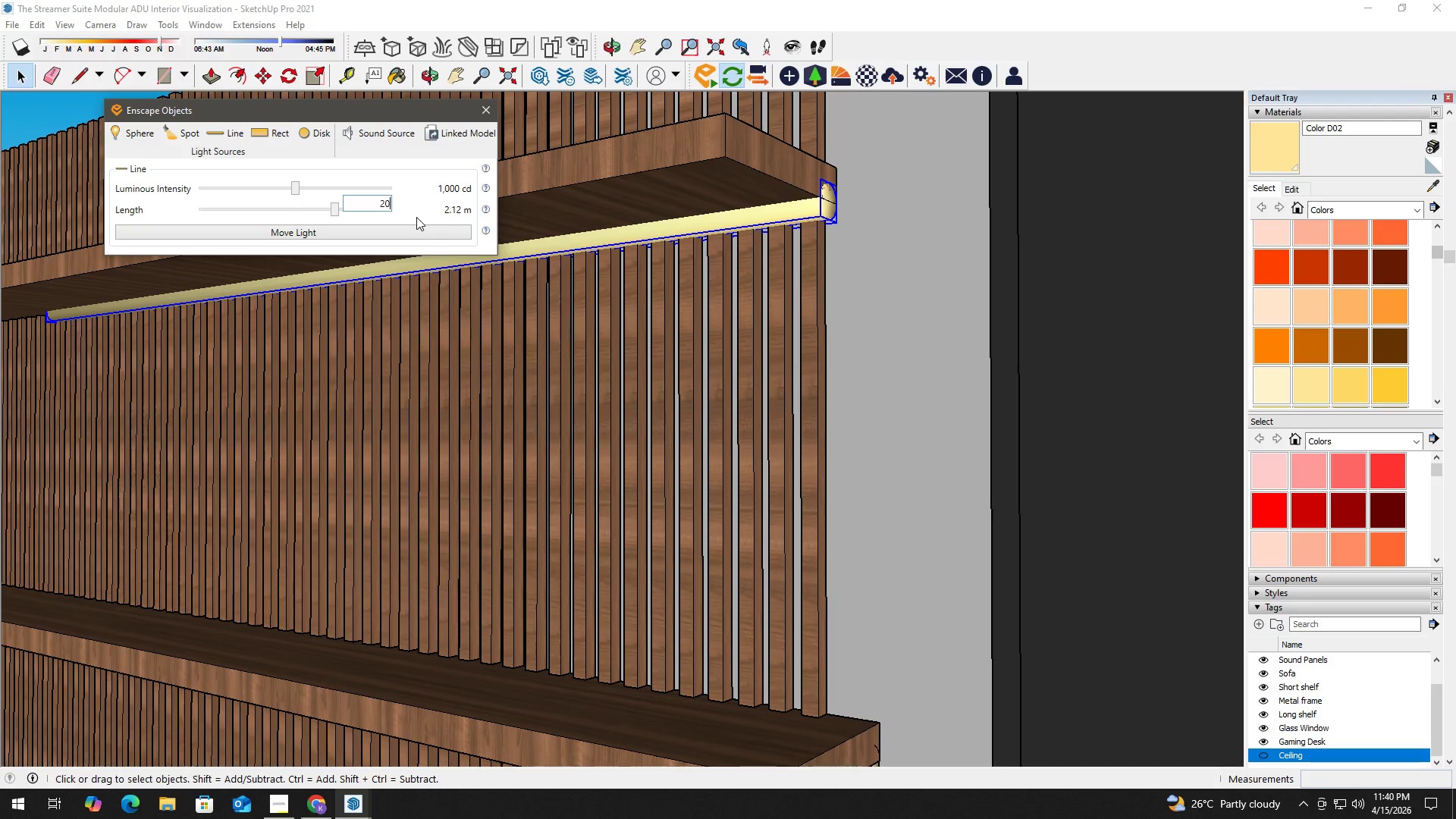 
key(Numpad0)
 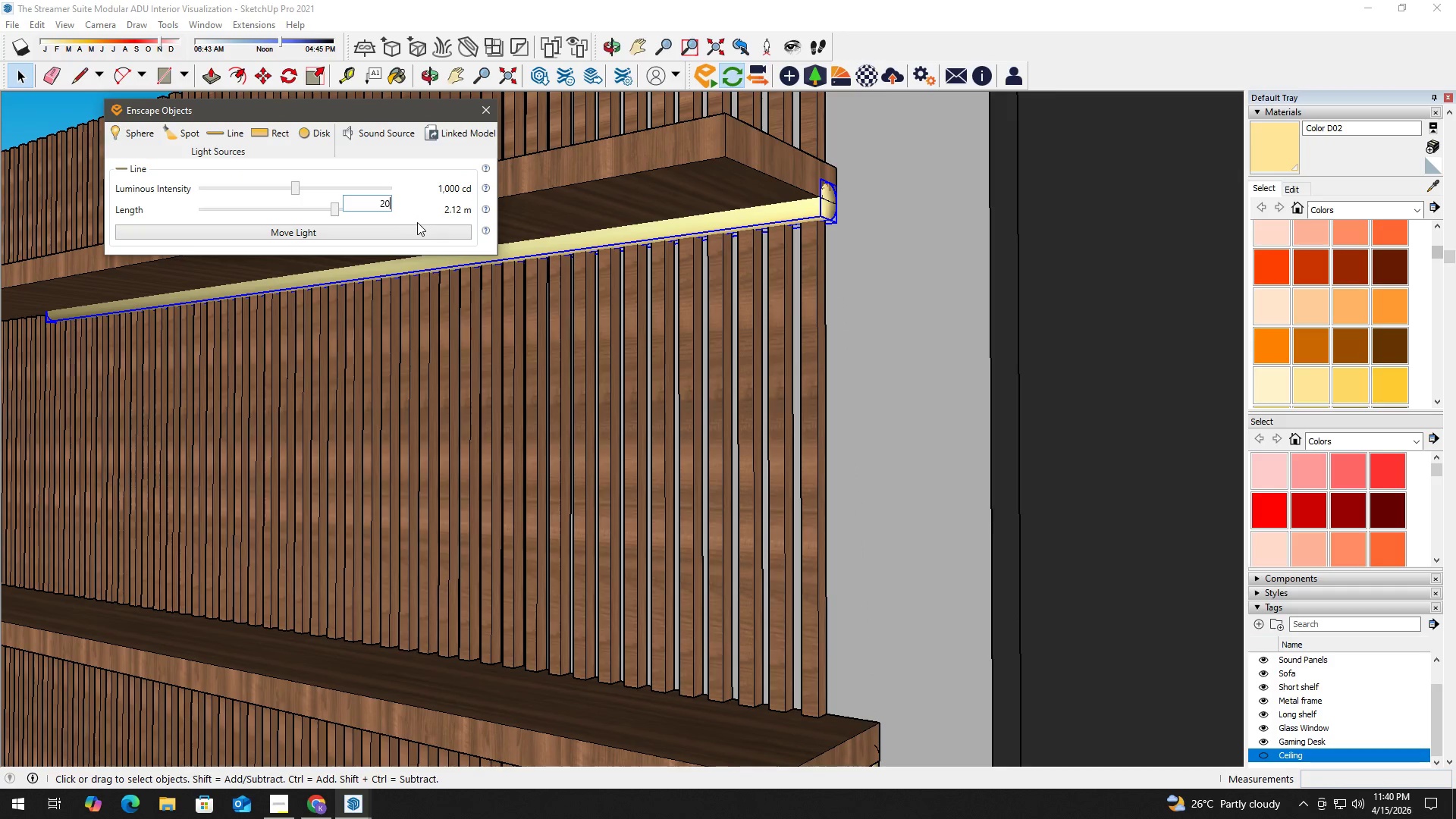 
key(Numpad0)
 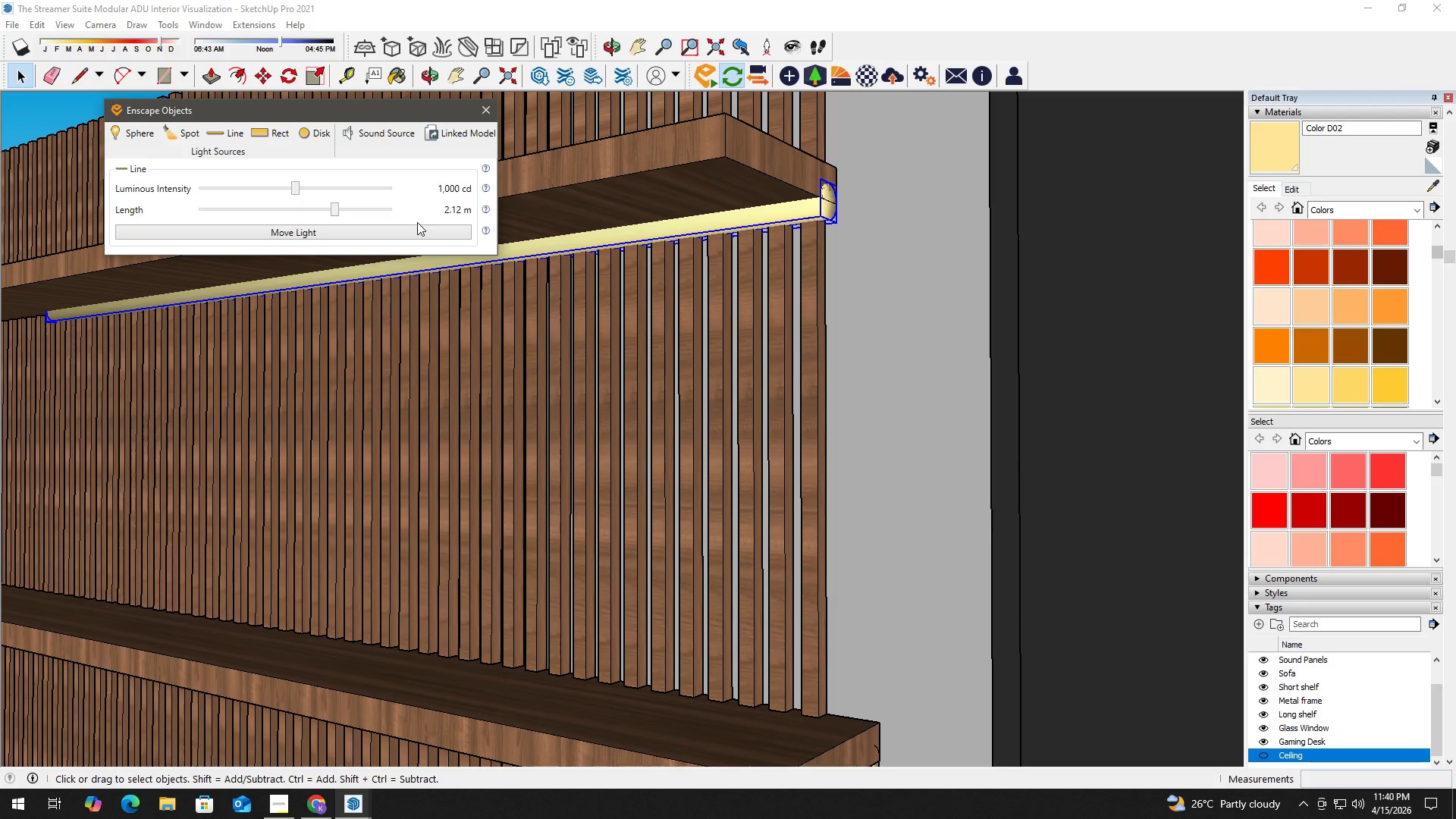 
key(NumpadEnter)
 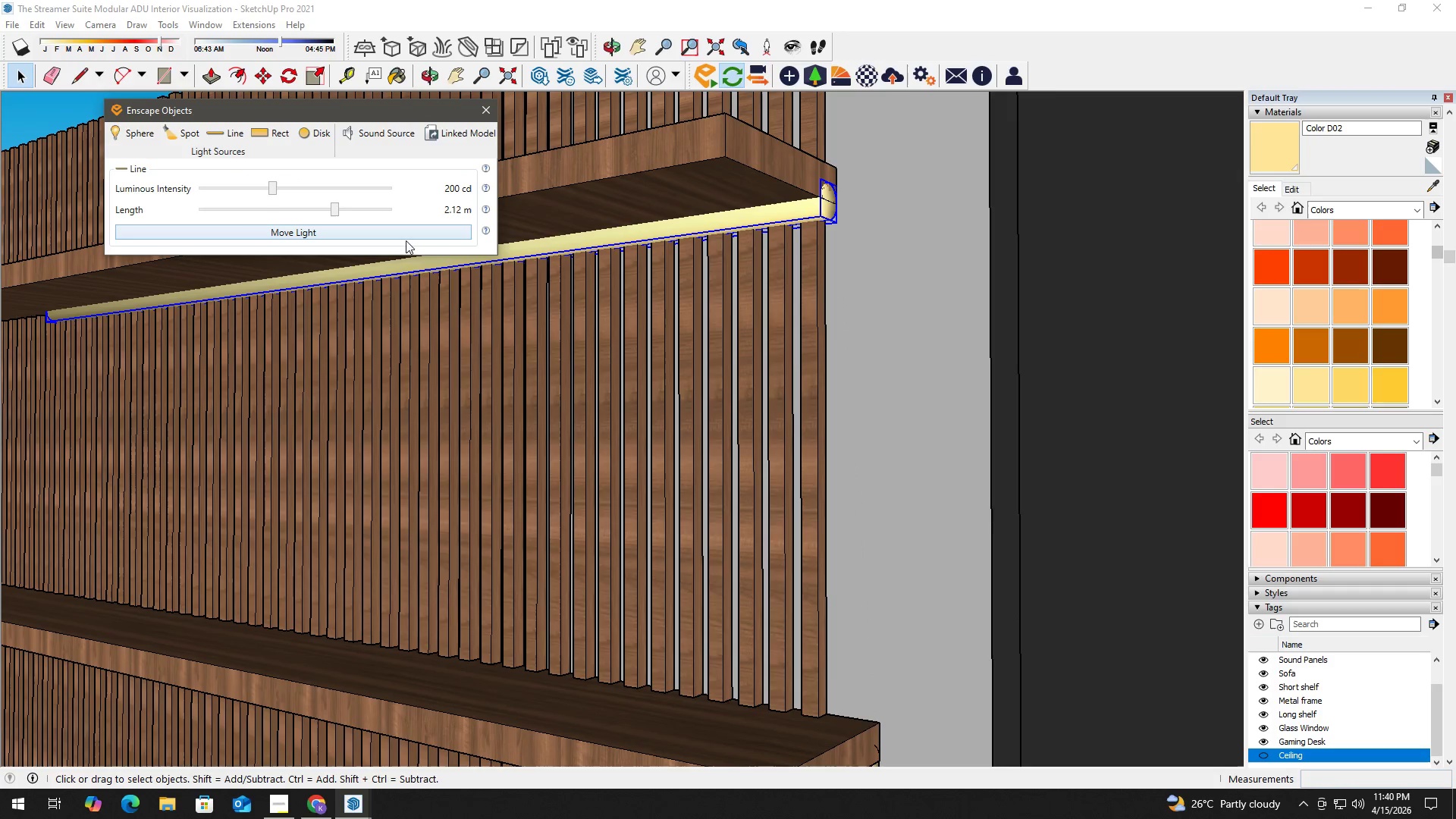 
key(H)
 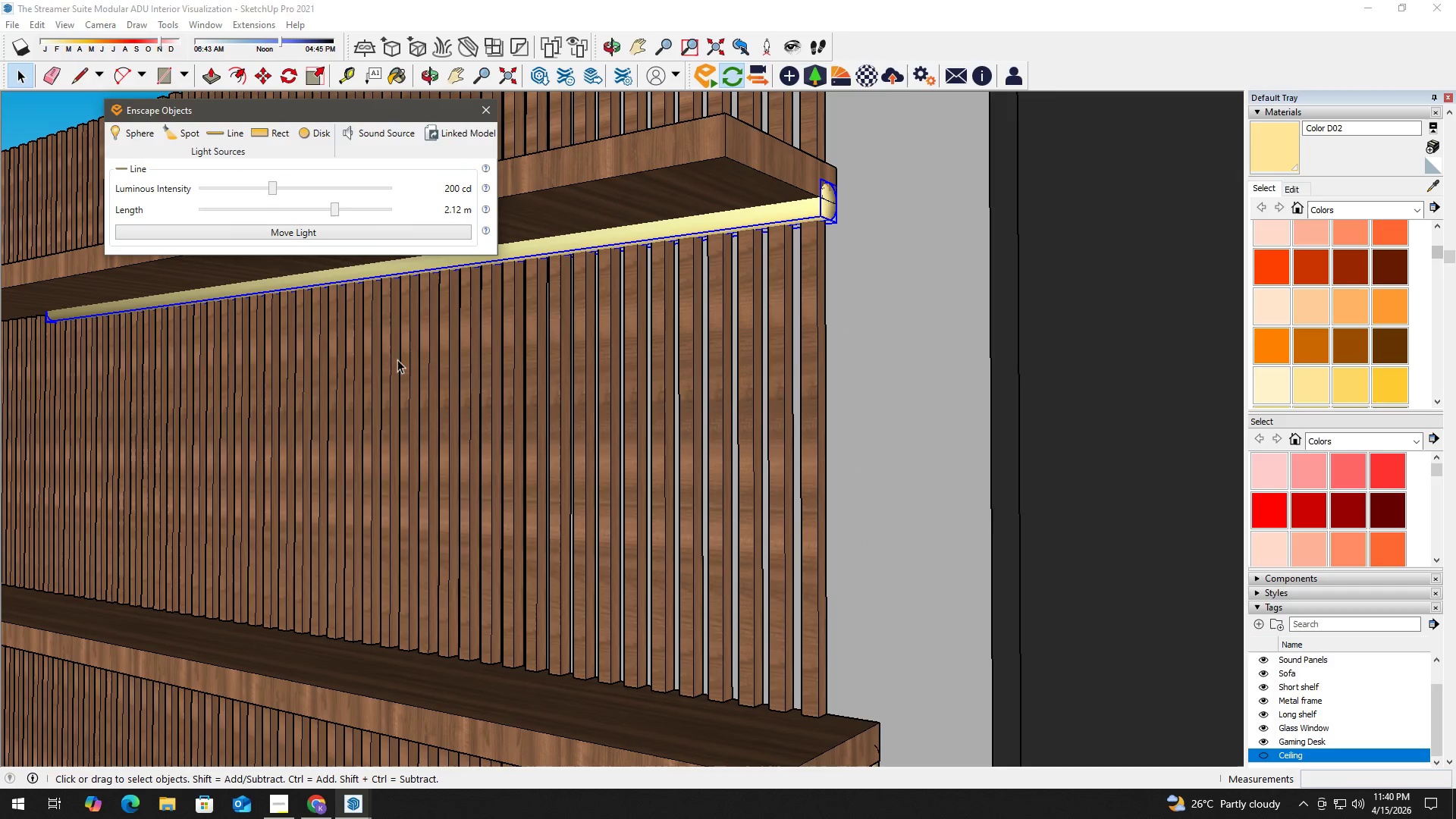 
left_click_drag(start_coordinate=[428, 358], to_coordinate=[465, 352])
 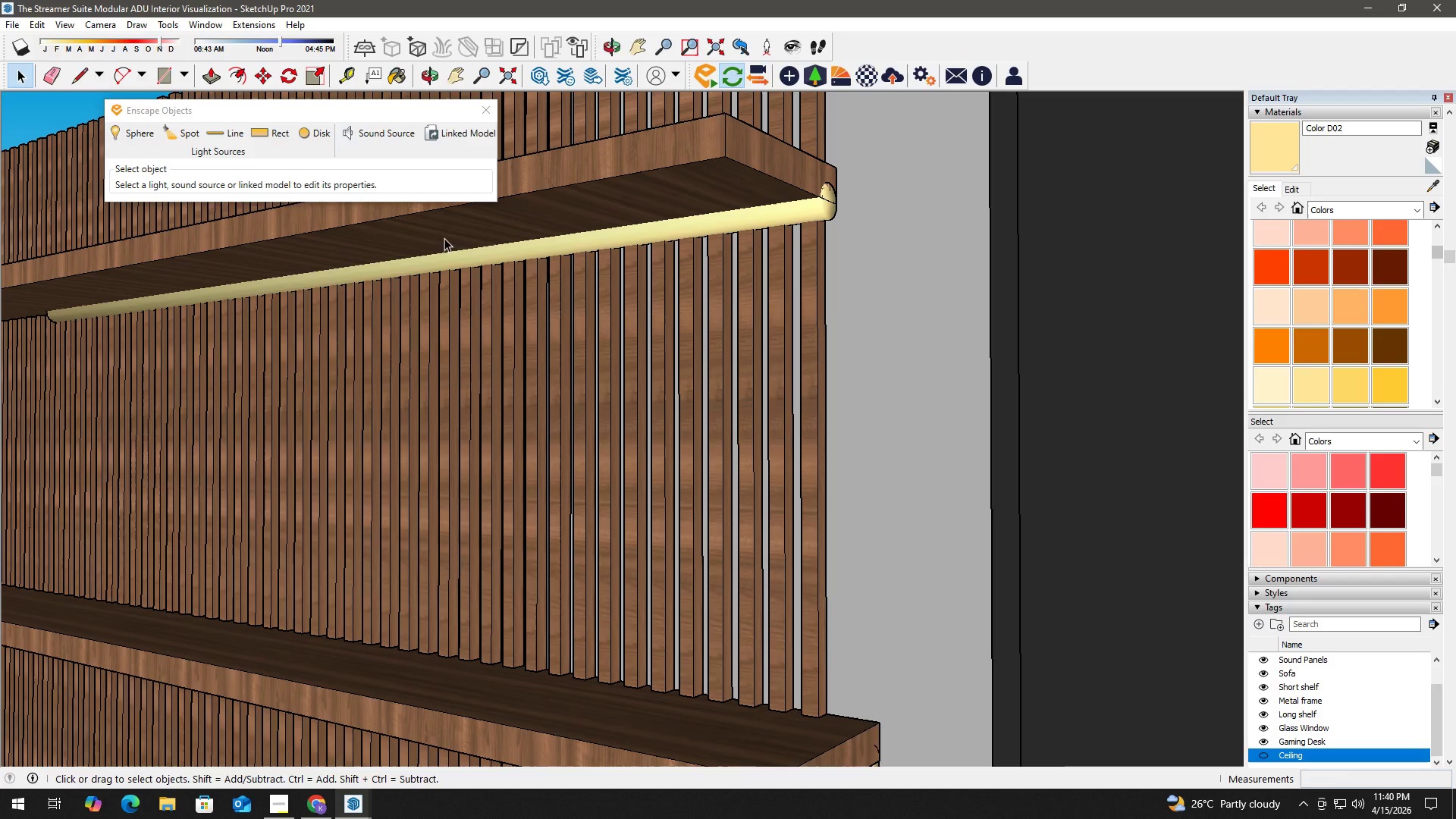 
key(Escape)
 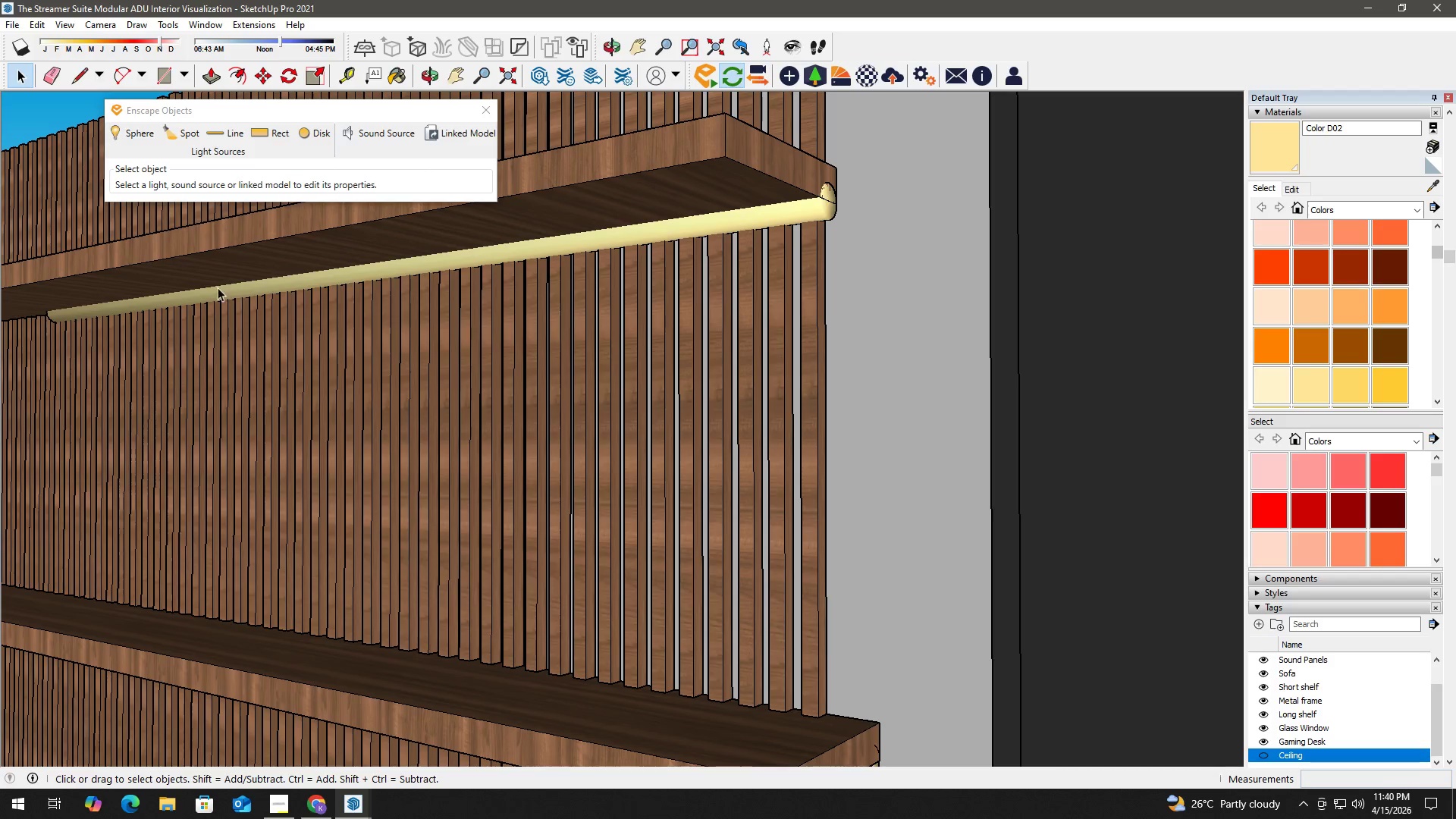 
double_click([207, 293])
 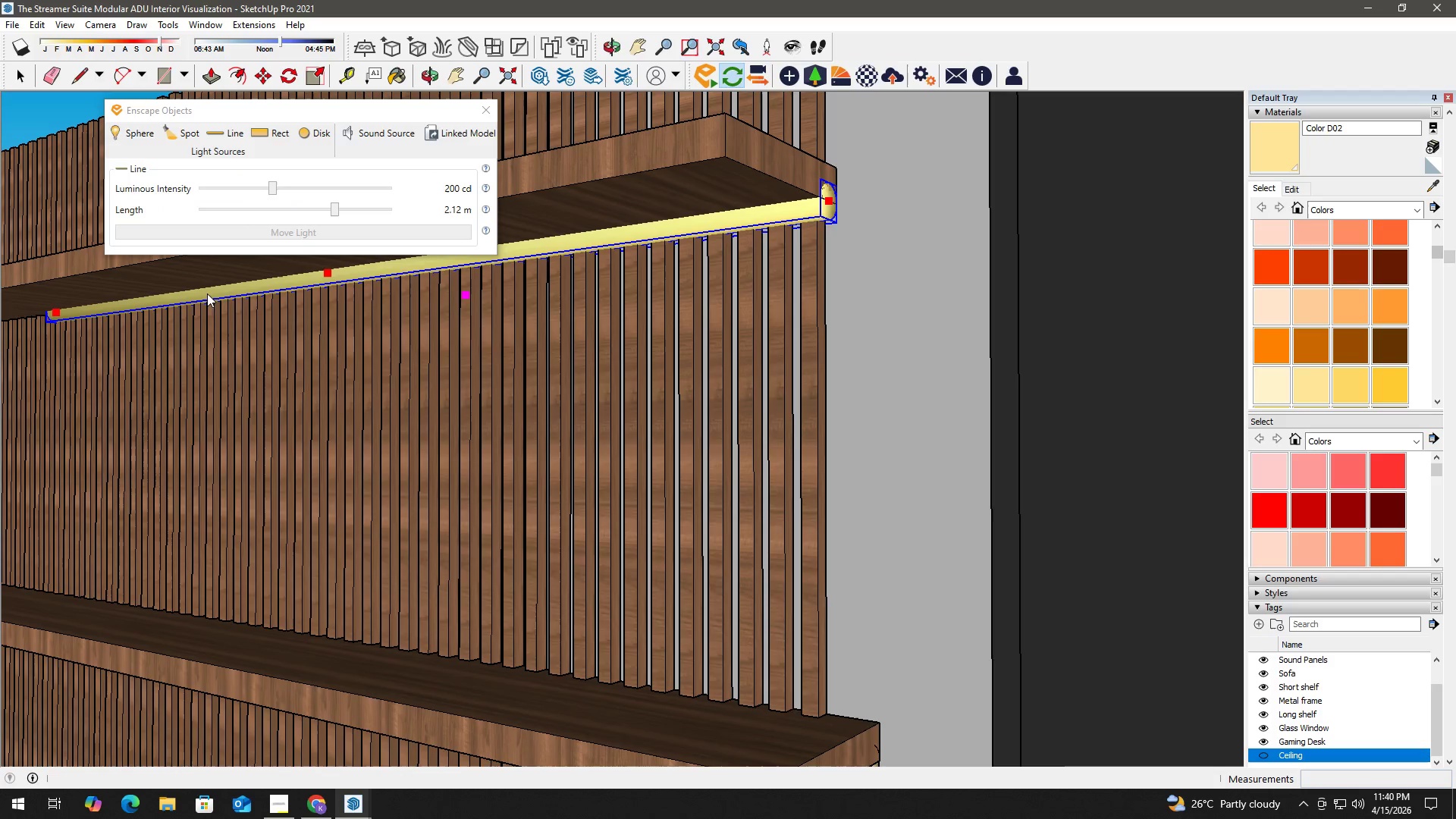 
type(hh )
 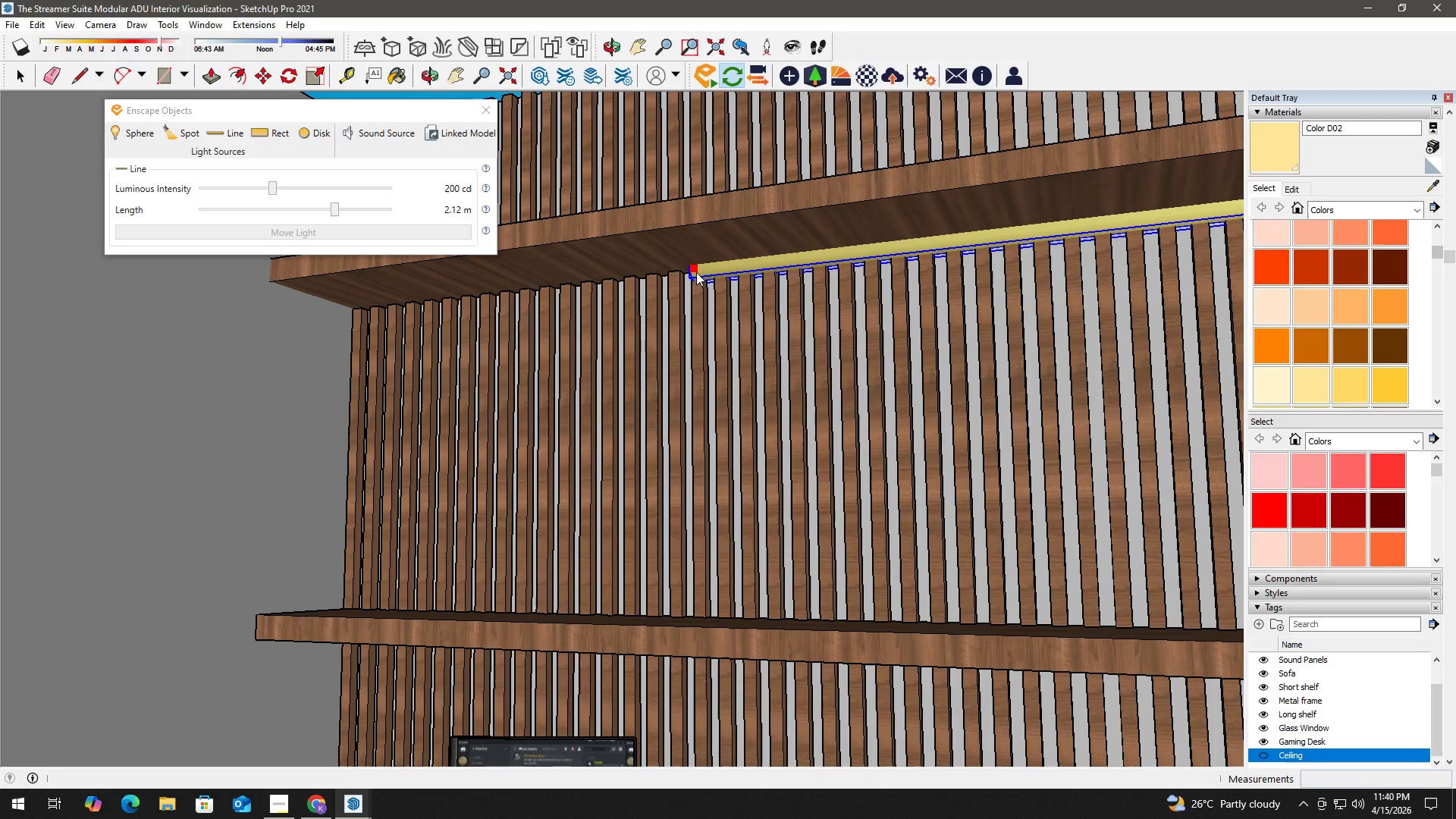 
left_click_drag(start_coordinate=[193, 412], to_coordinate=[720, 314])
 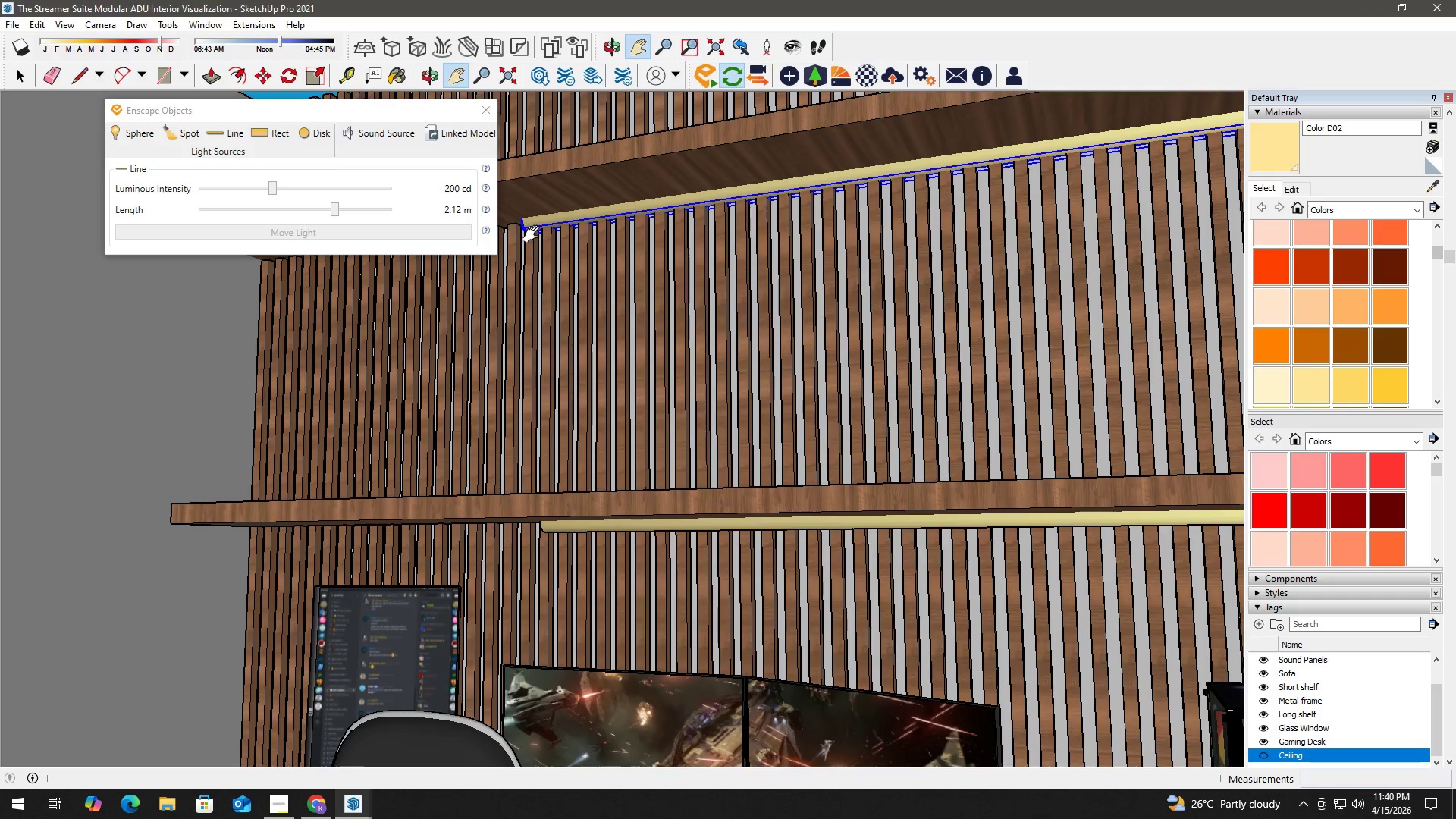 
left_click_drag(start_coordinate=[528, 231], to_coordinate=[689, 278])
 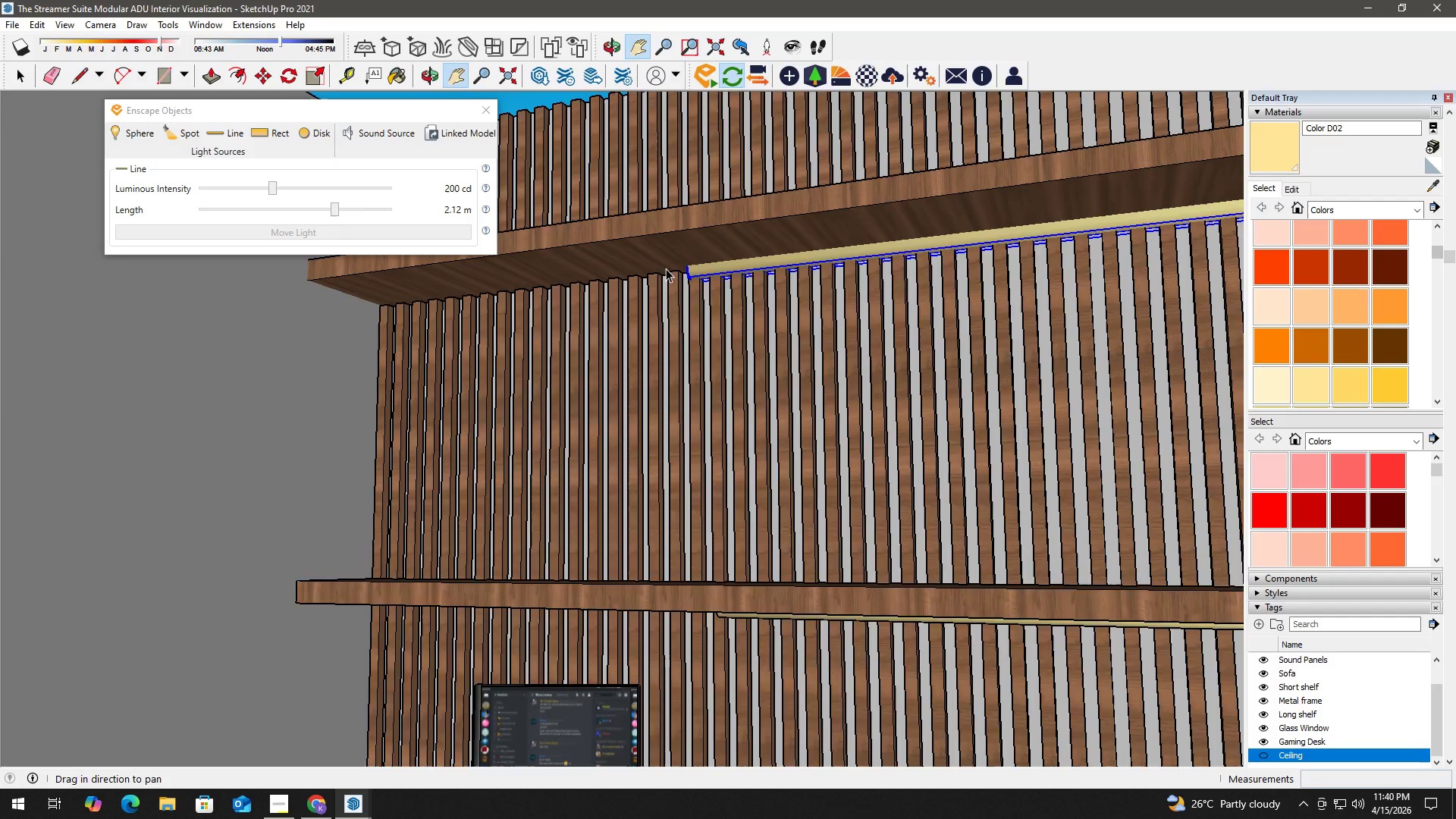 
double_click([696, 272])
 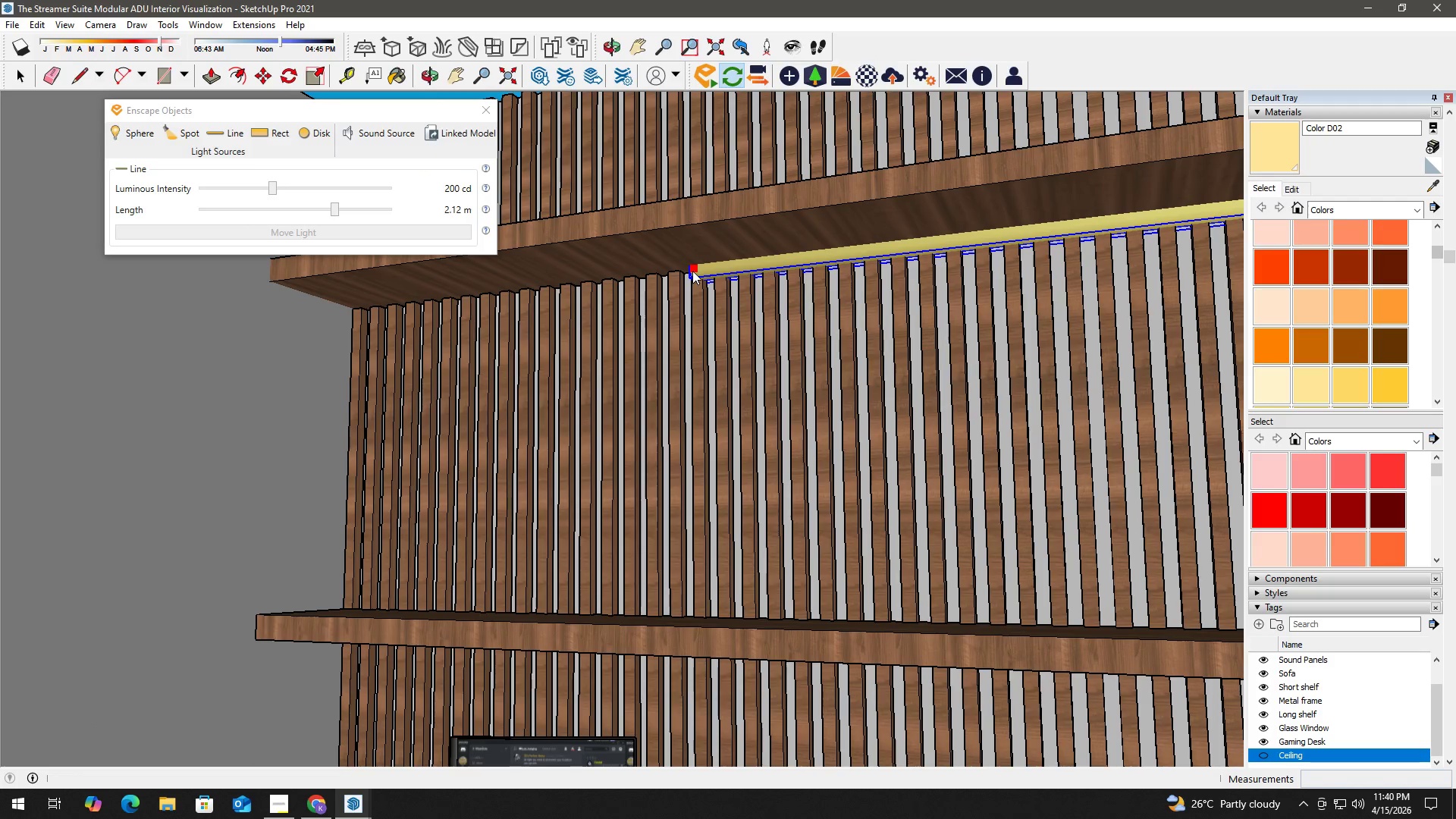 
scroll: coordinate [667, 269], scroll_direction: up, amount: 2.0
 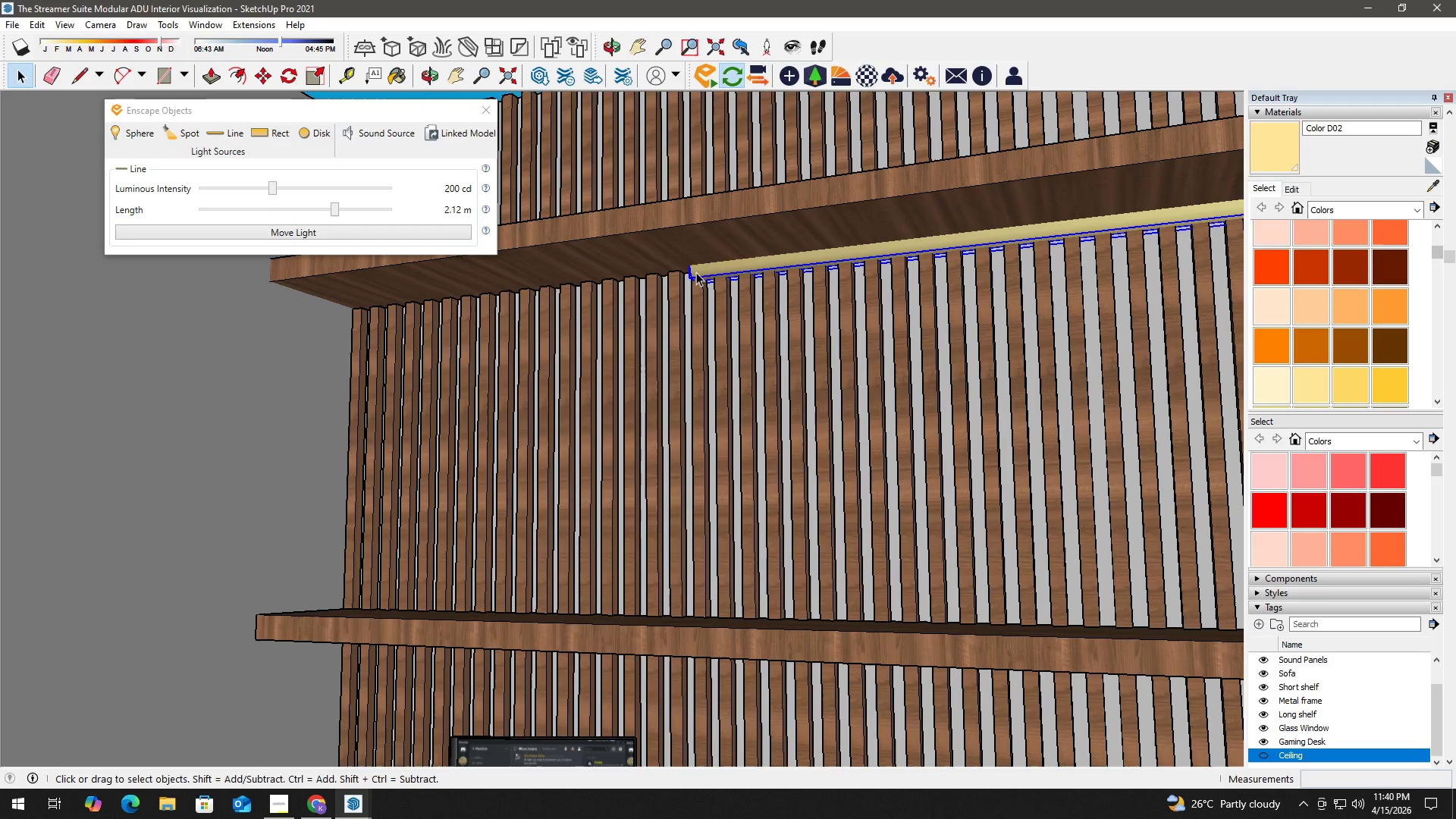 
left_click([692, 271])
 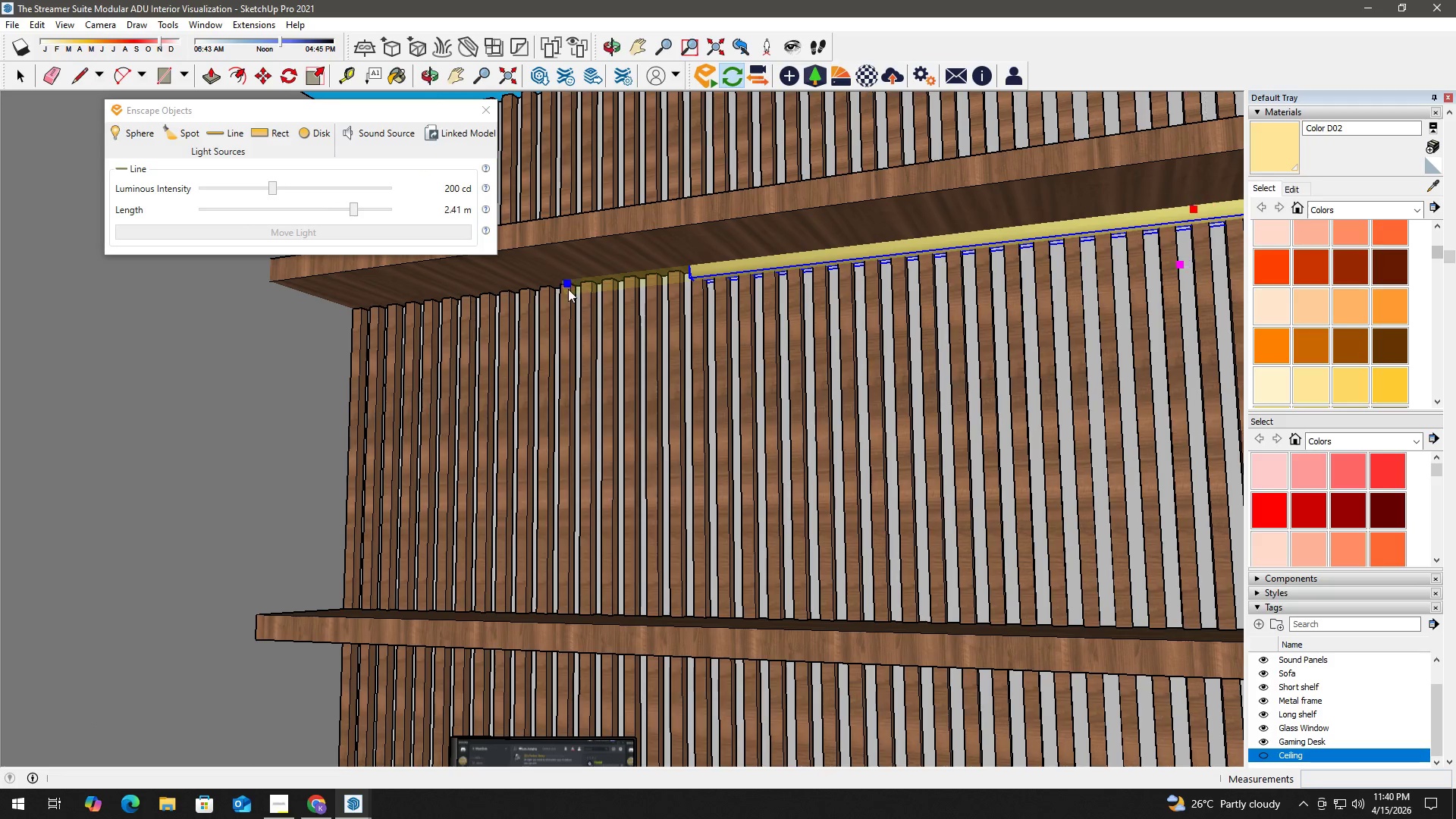 
scroll: coordinate [568, 289], scroll_direction: down, amount: 6.0
 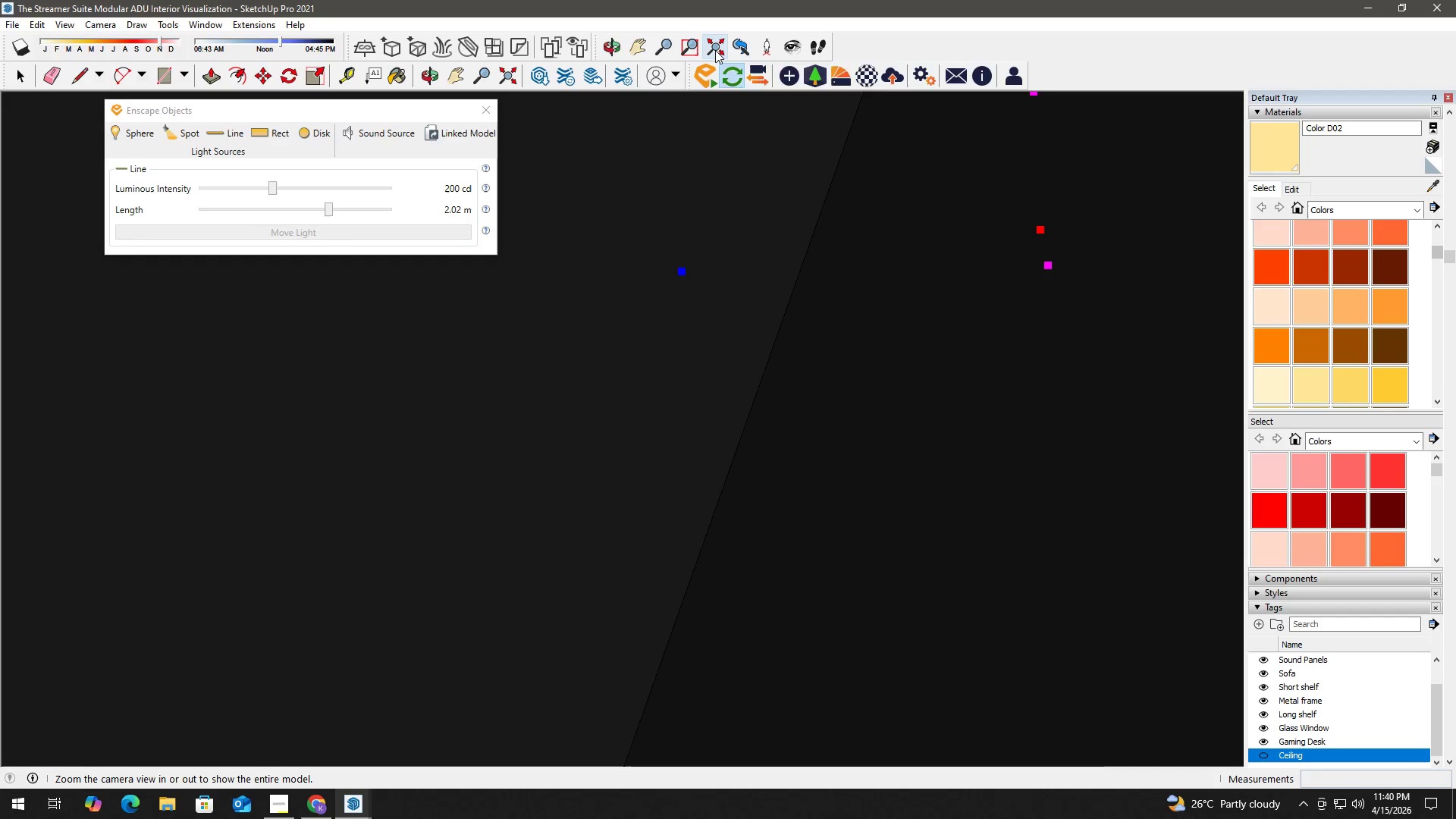 
left_click([714, 50])
 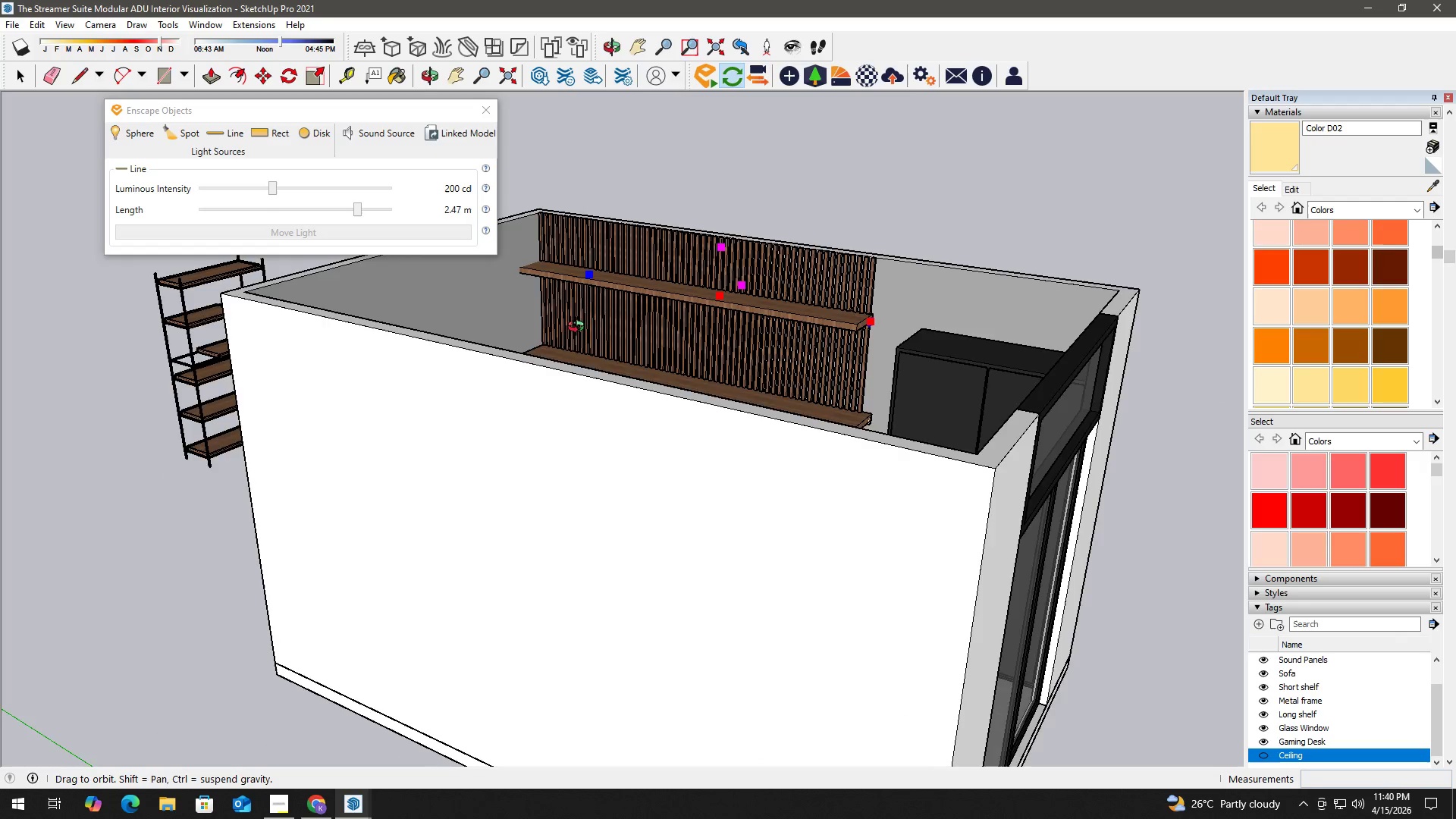 
scroll: coordinate [582, 290], scroll_direction: up, amount: 1.0
 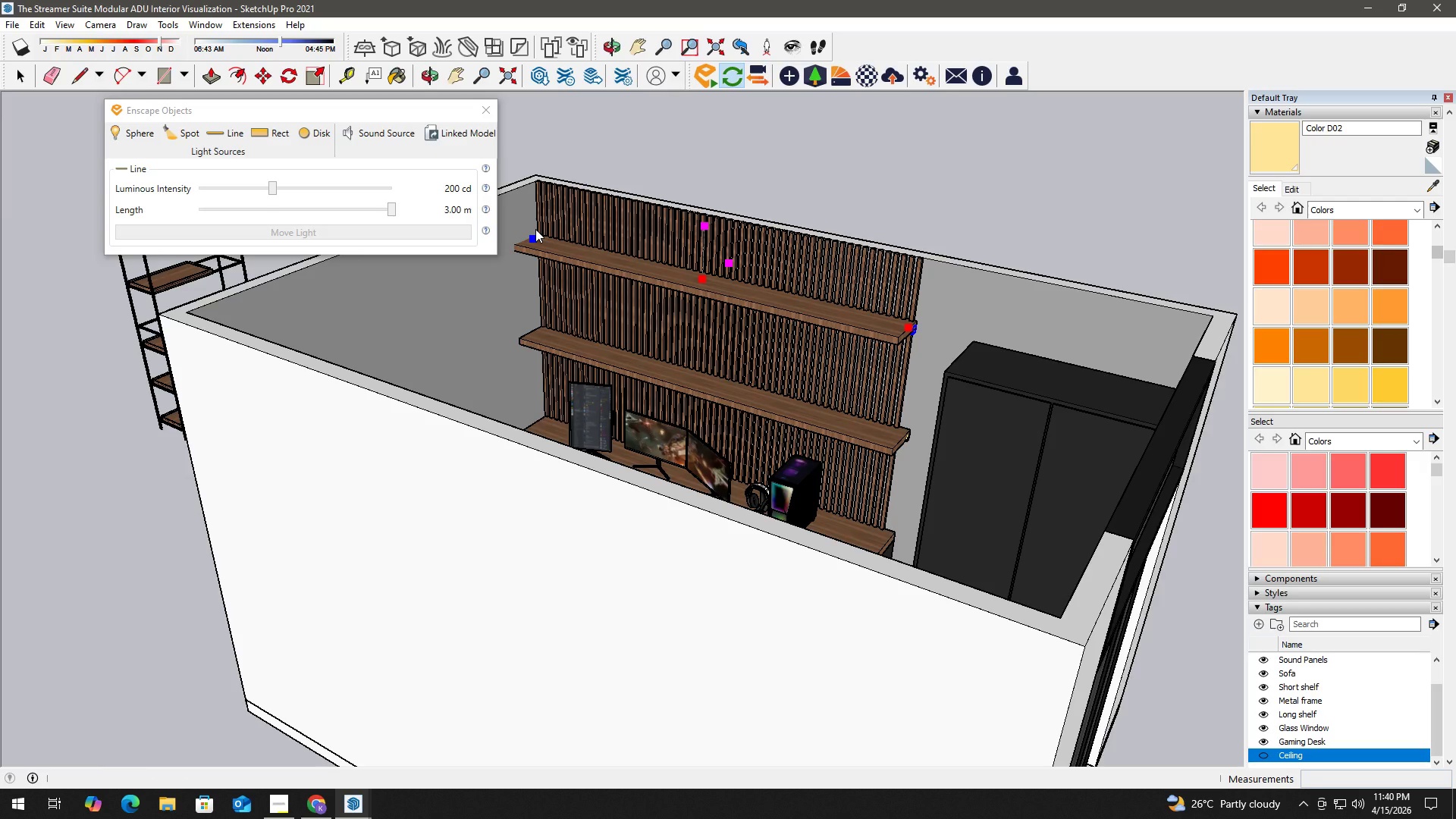 
left_click([535, 229])
 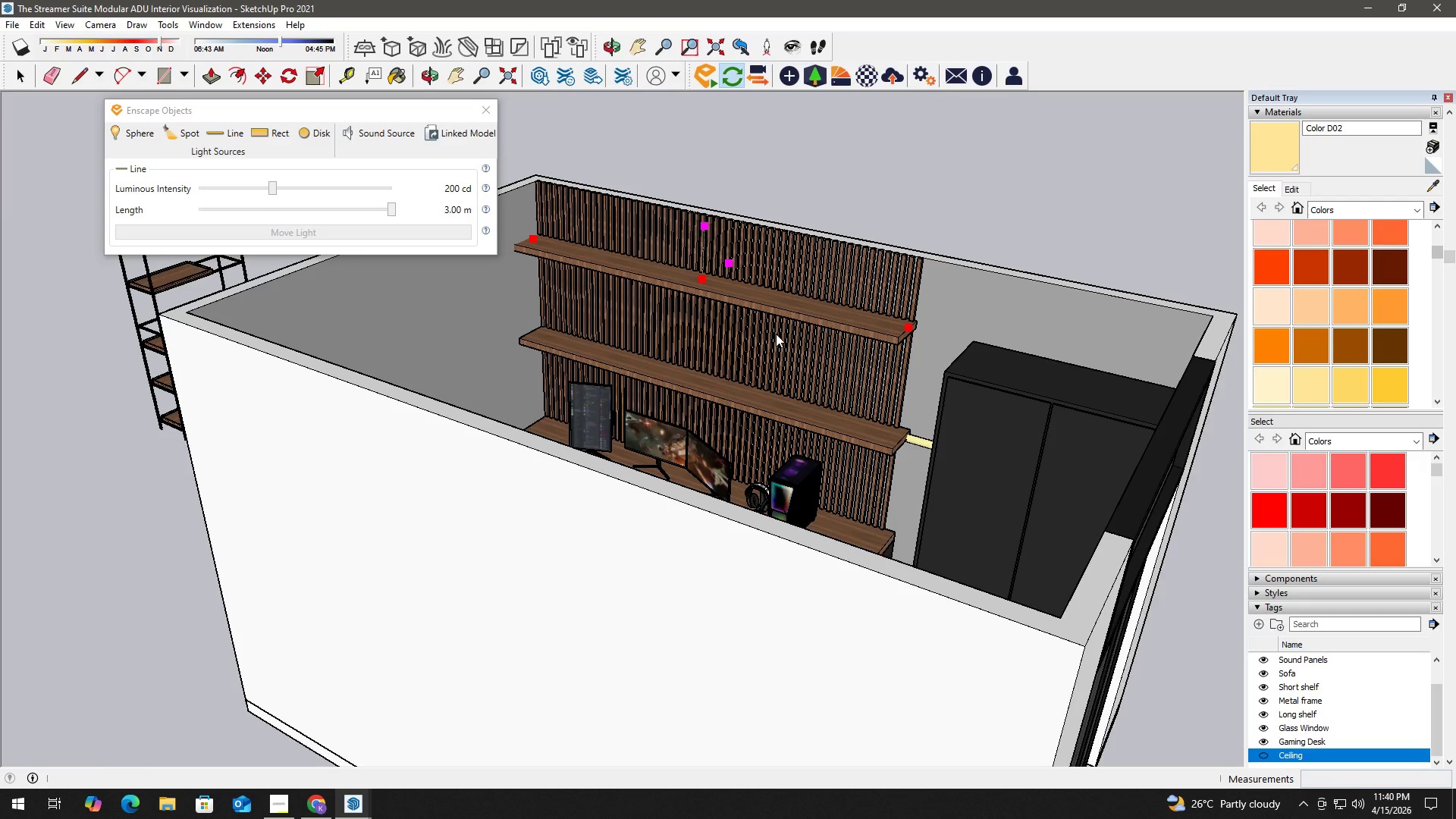 
scroll: coordinate [814, 372], scroll_direction: up, amount: 9.0
 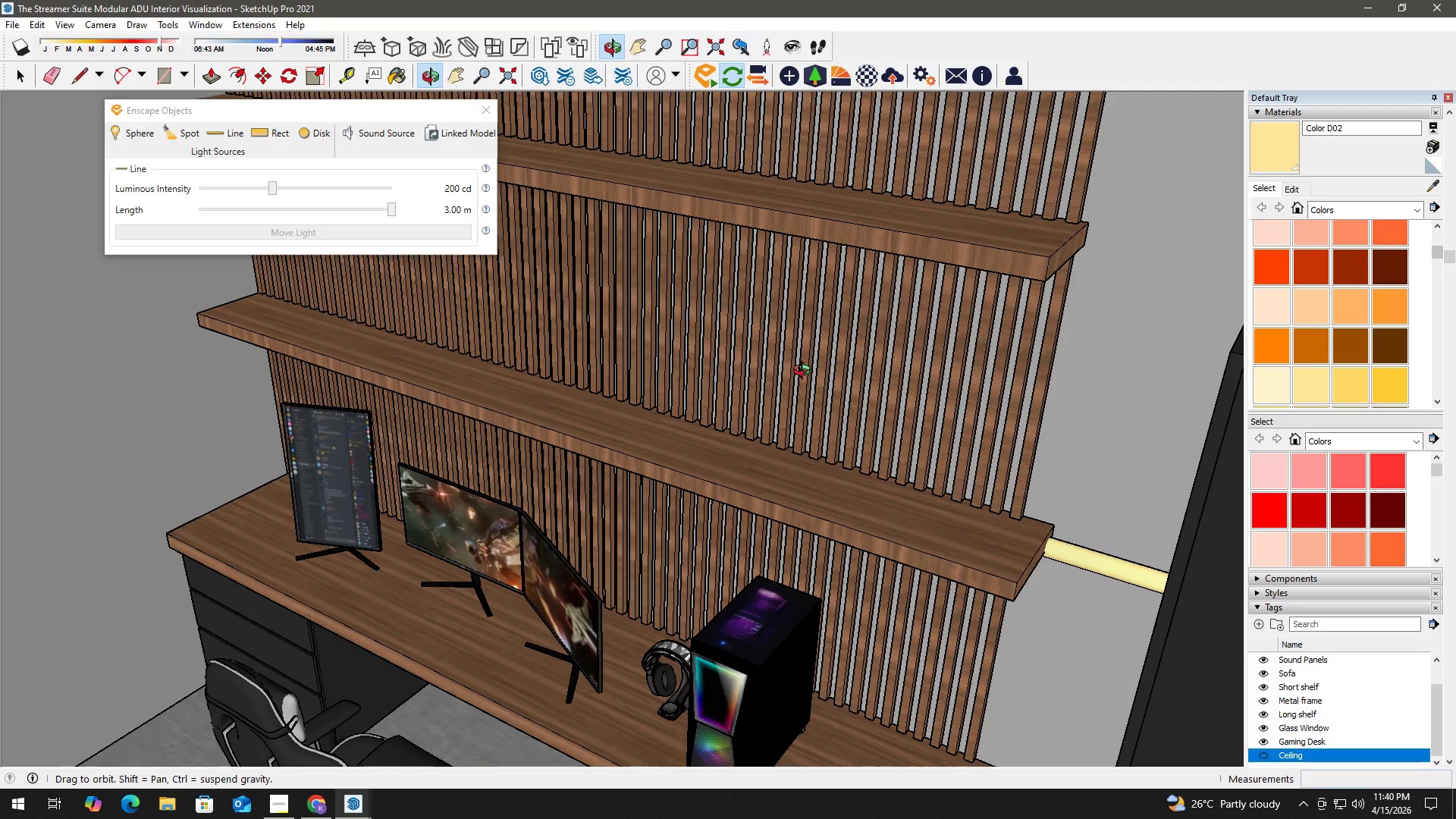 
key(H)
 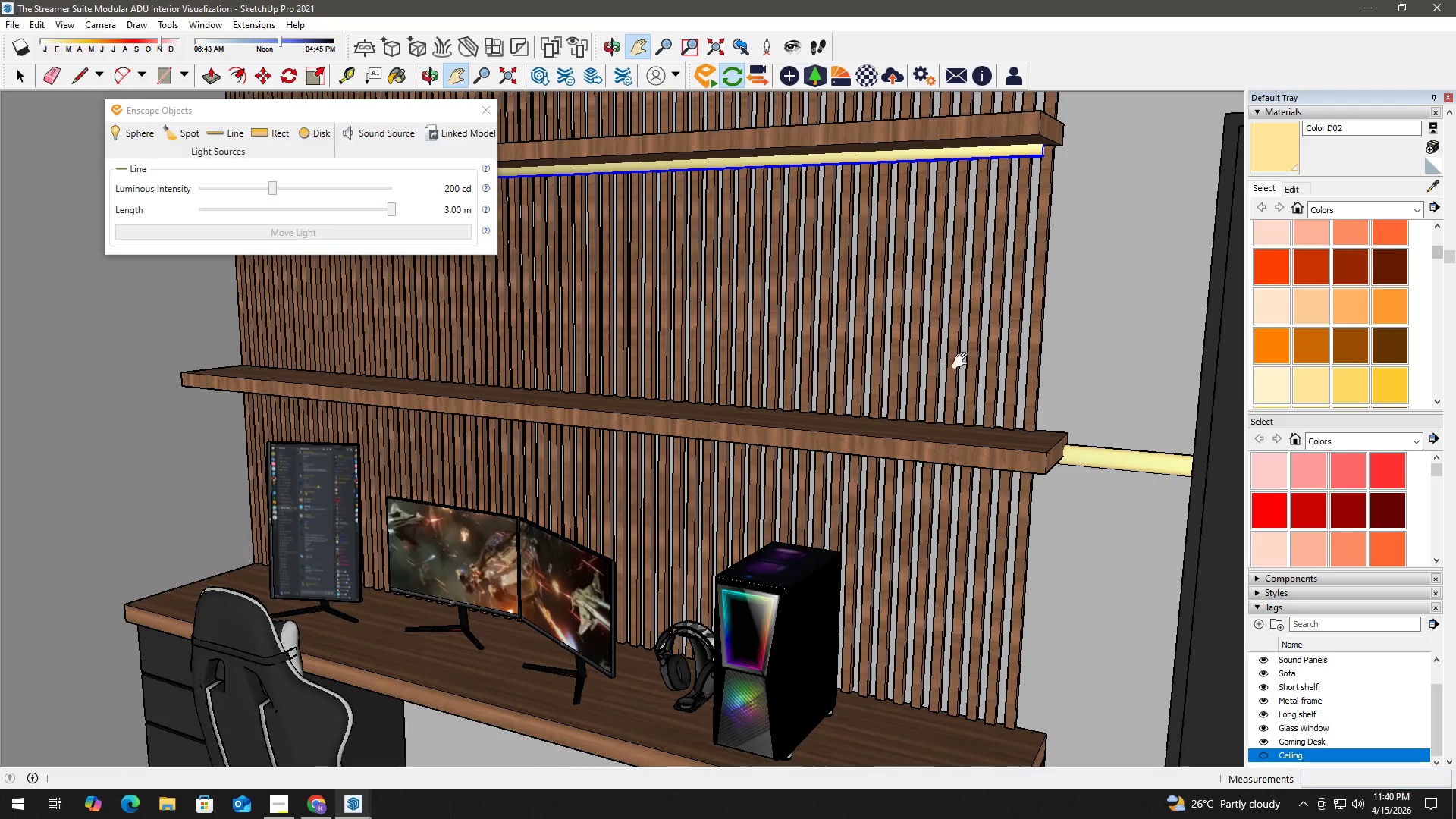 
key(Space)
 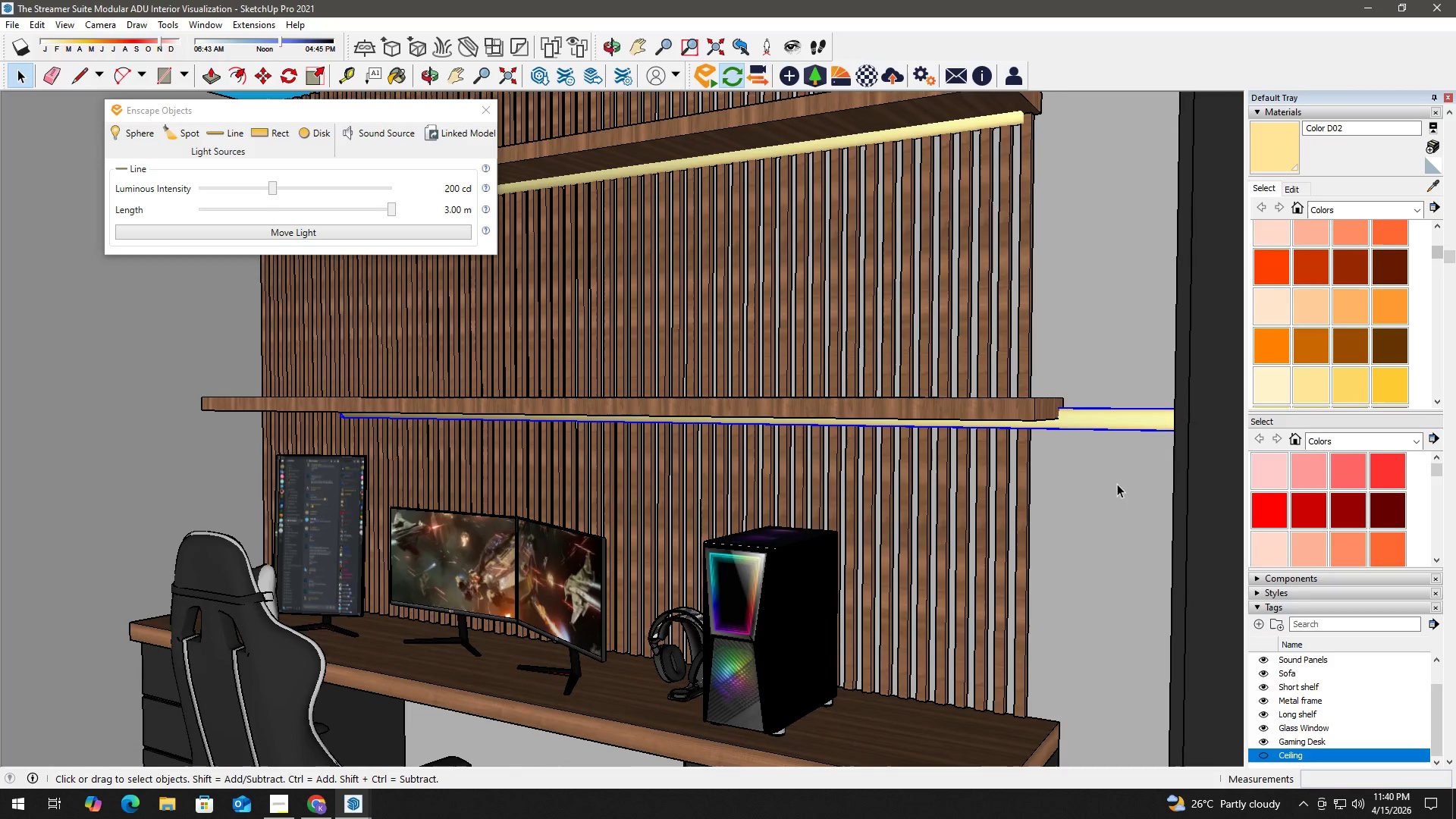 
key(M)
 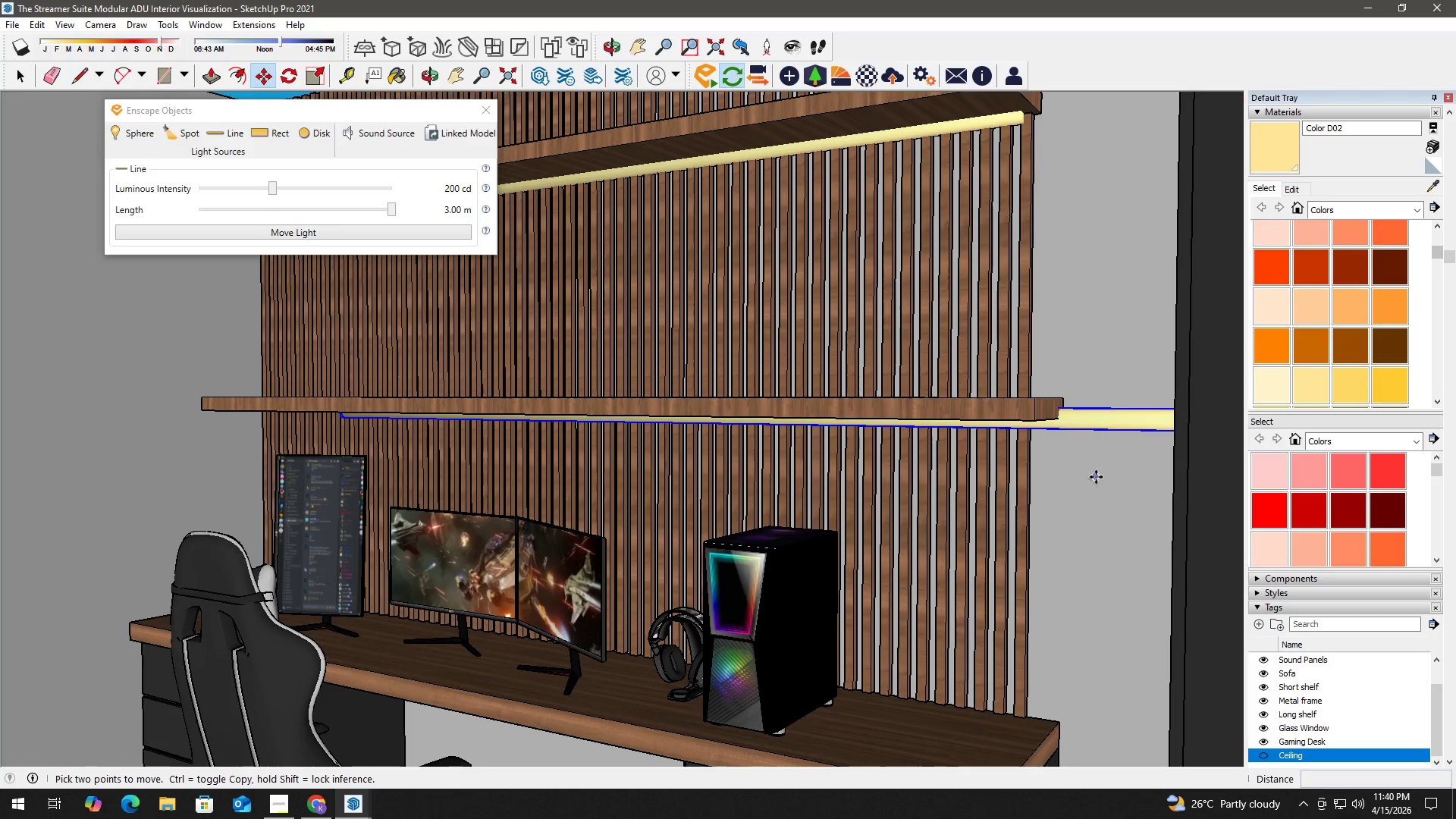 
left_click([1096, 477])
 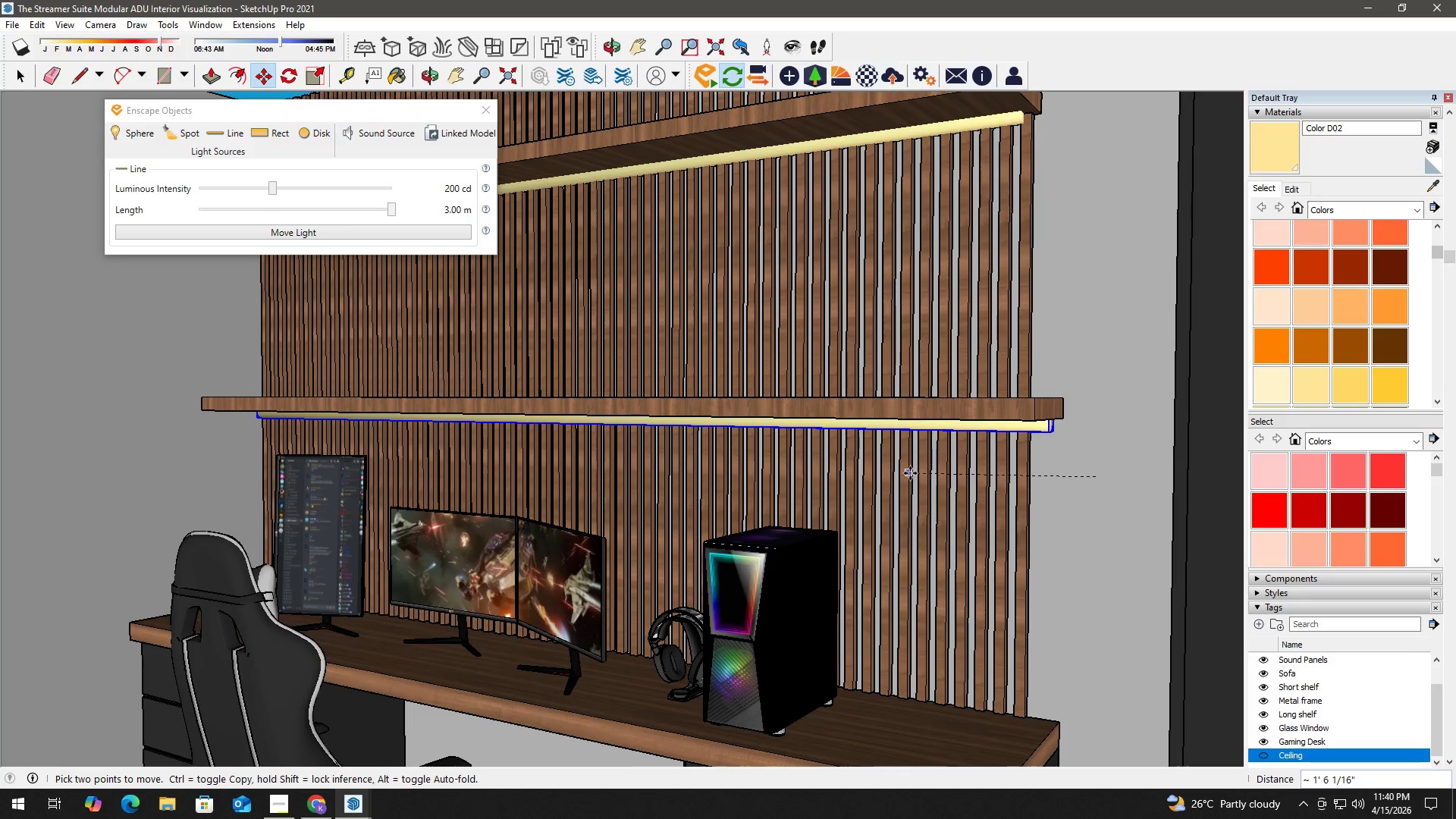 
wait(8.59)
 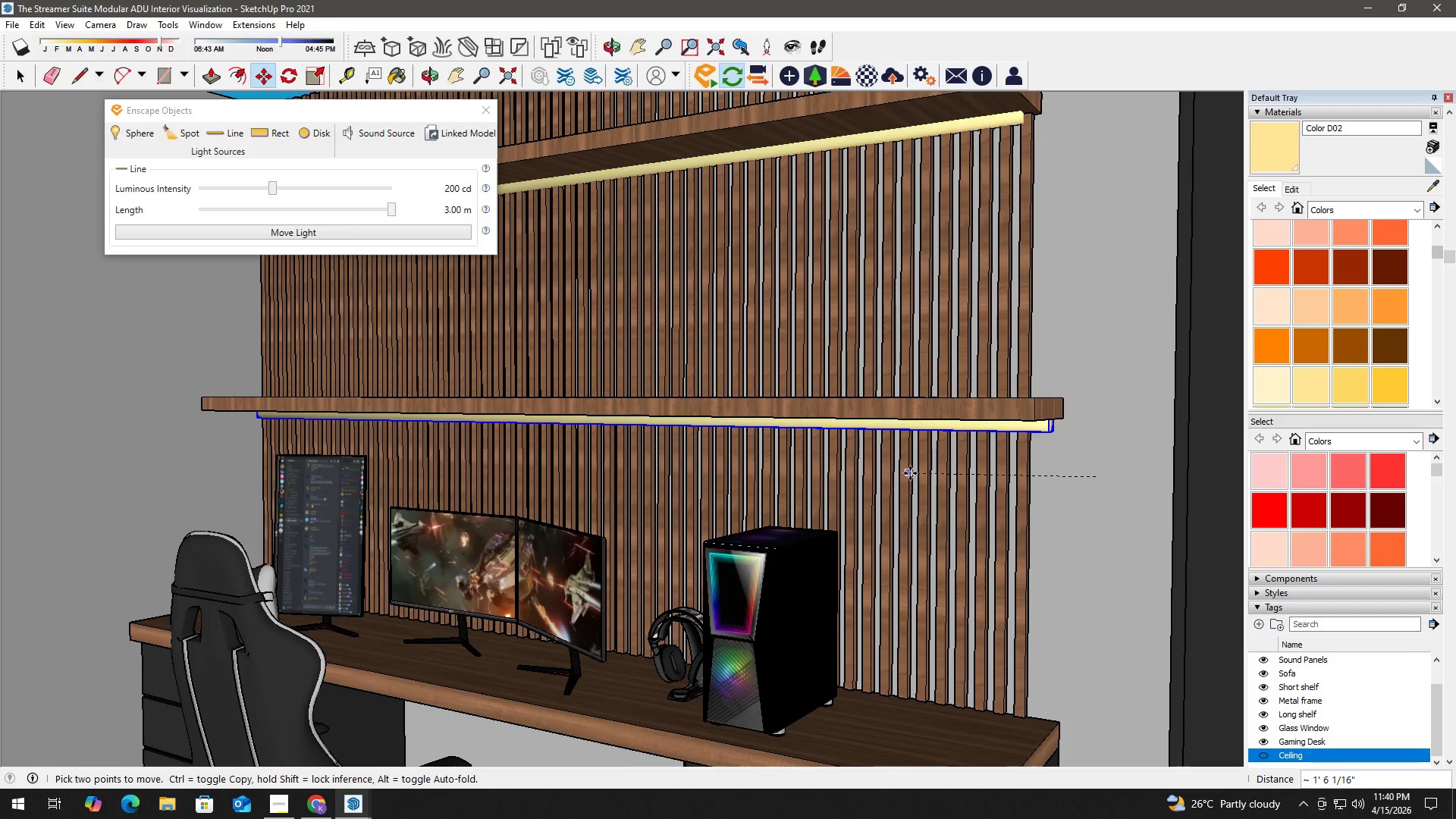 
left_click([915, 468])
 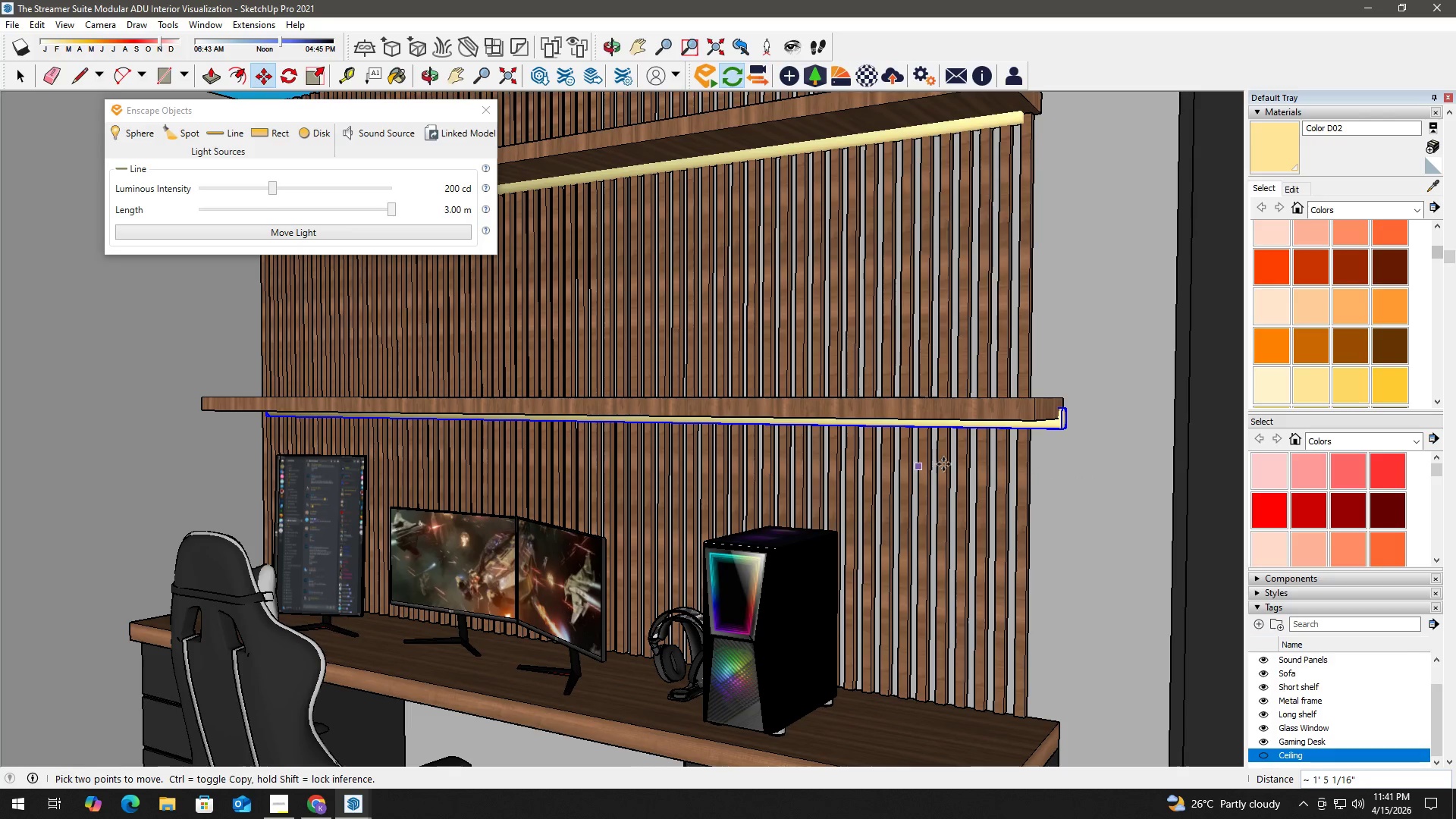 
key(Space)
 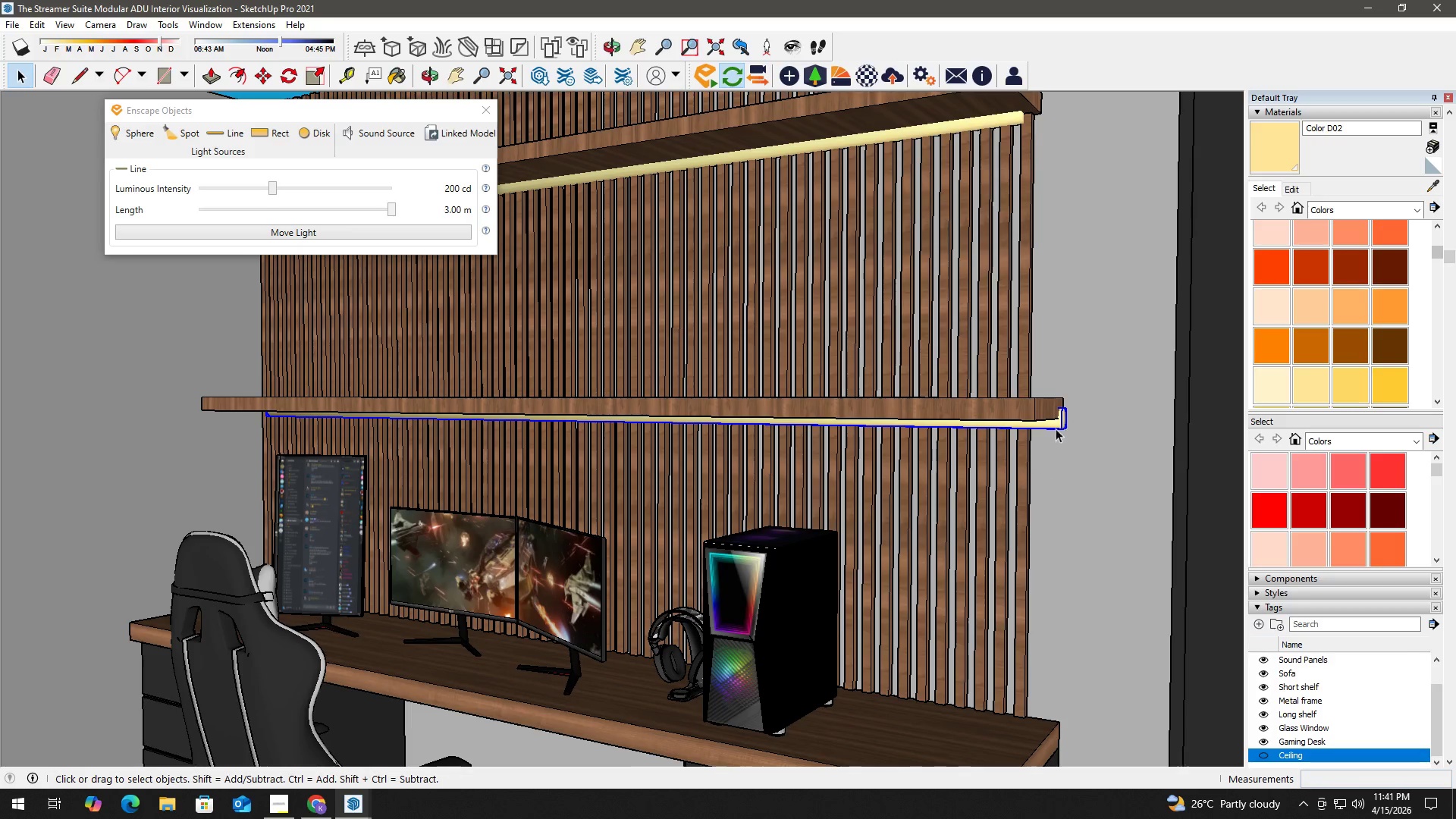 
key(H)
 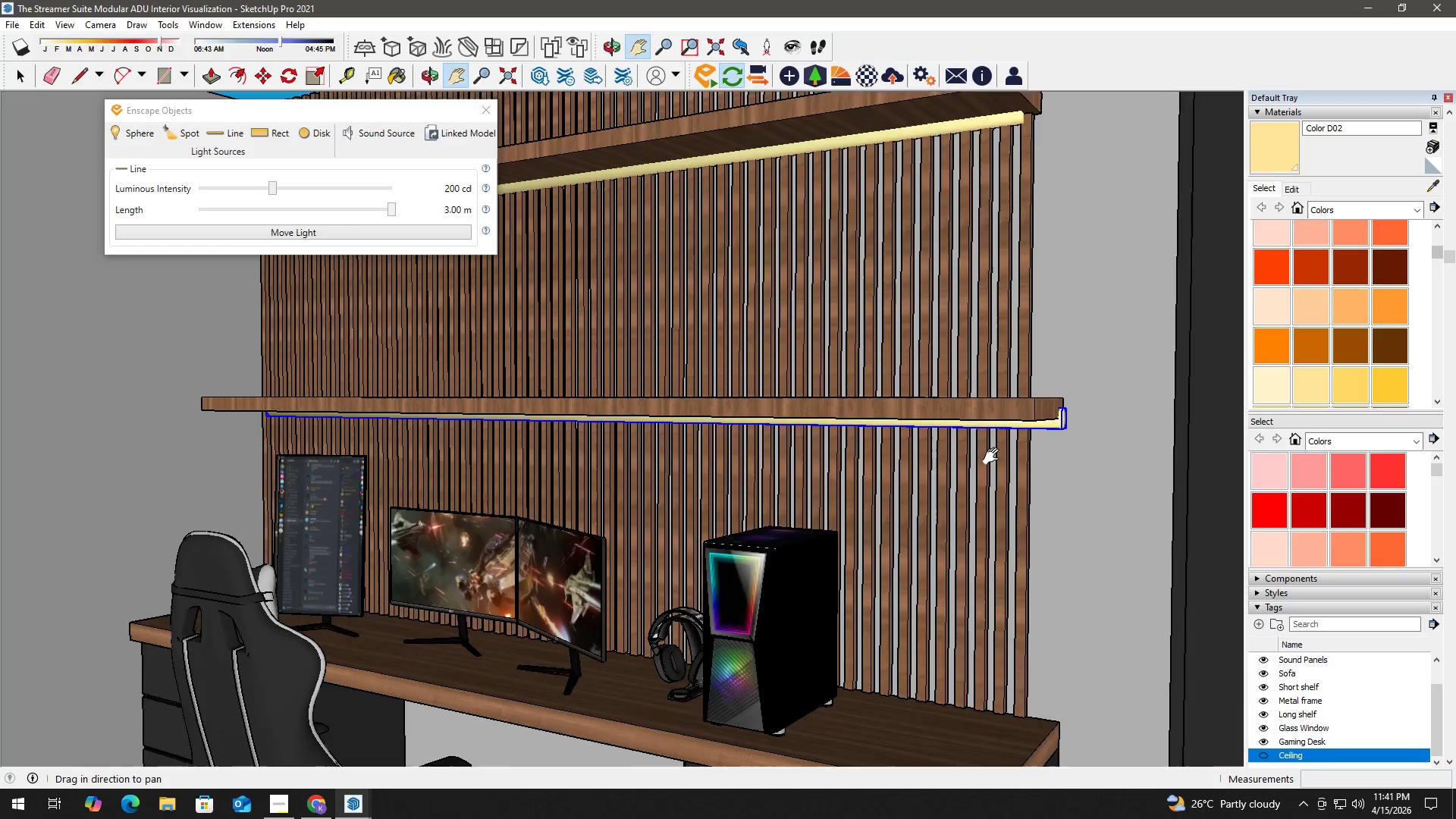 
scroll: coordinate [993, 457], scroll_direction: up, amount: 2.0
 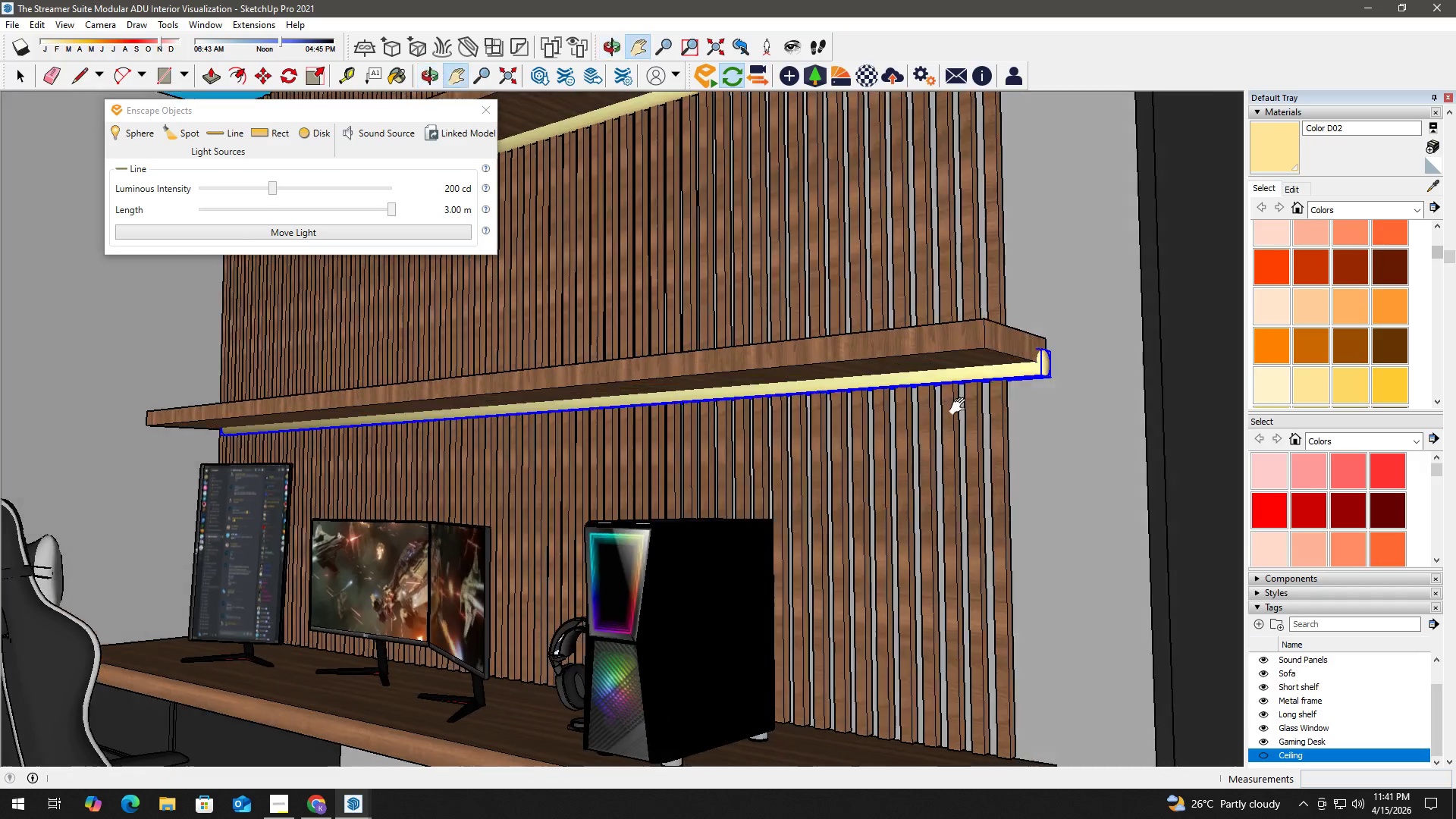 
key(M)
 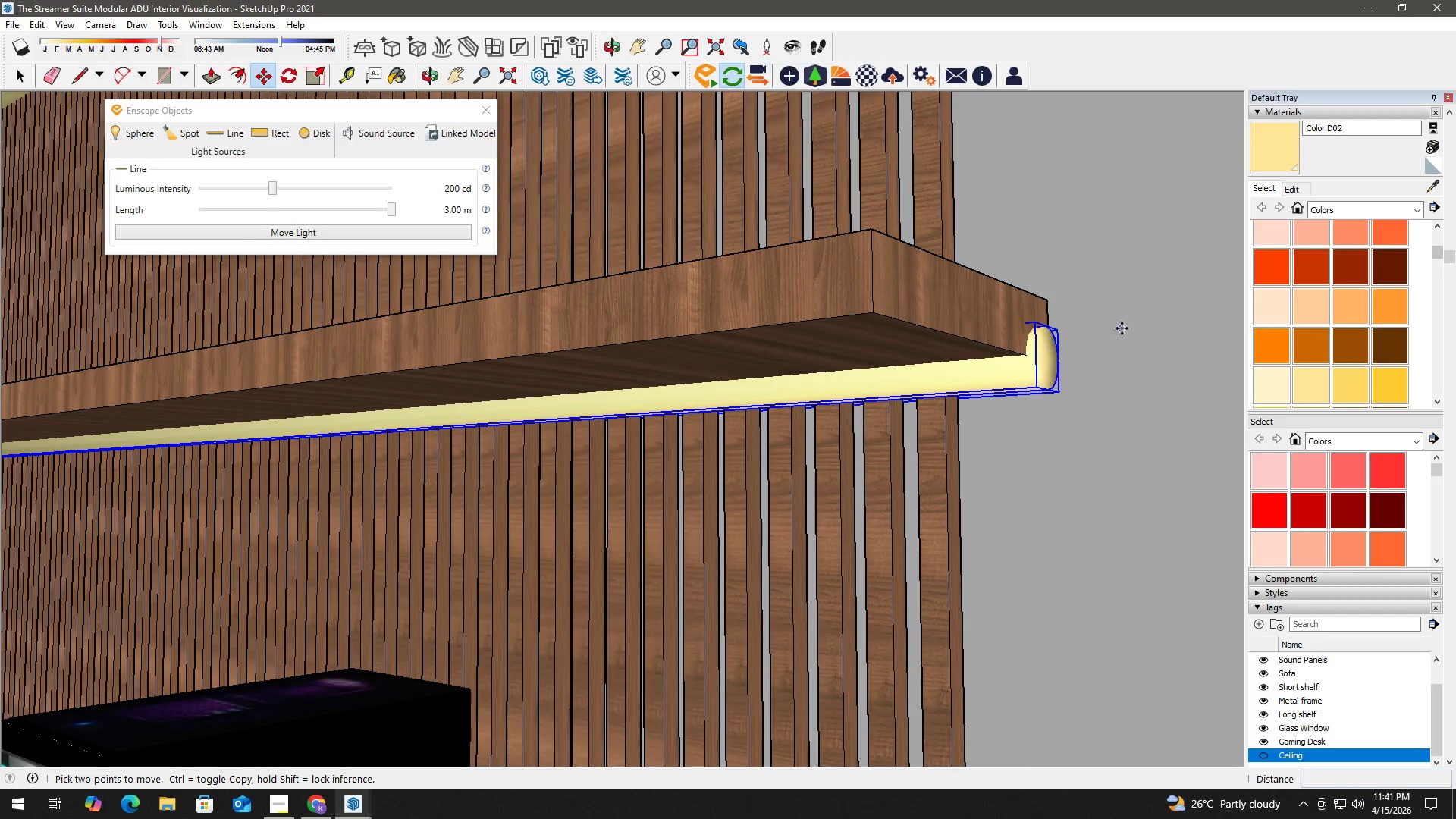 
left_click([1123, 327])
 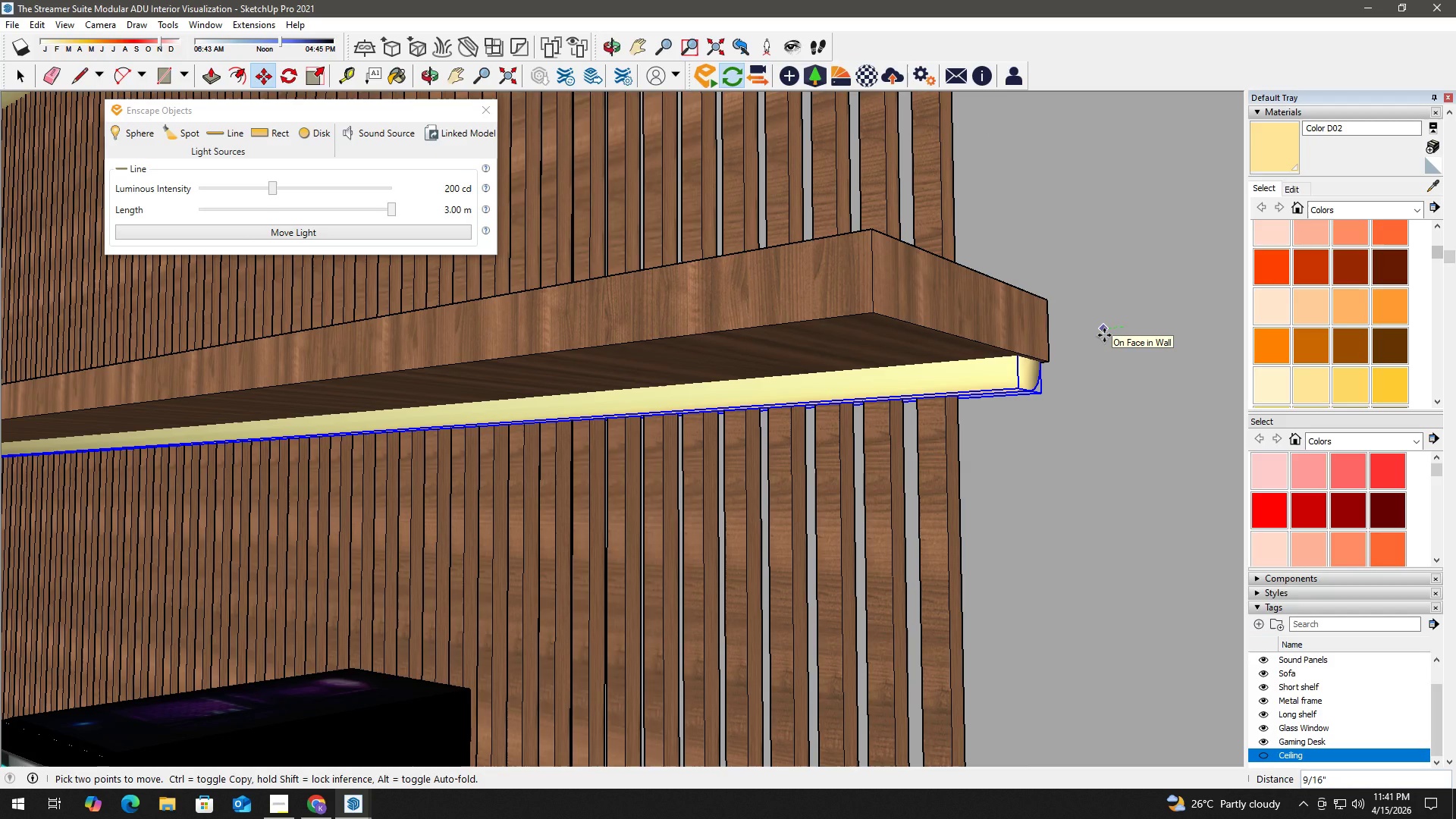 
scroll: coordinate [1068, 335], scroll_direction: up, amount: 9.0
 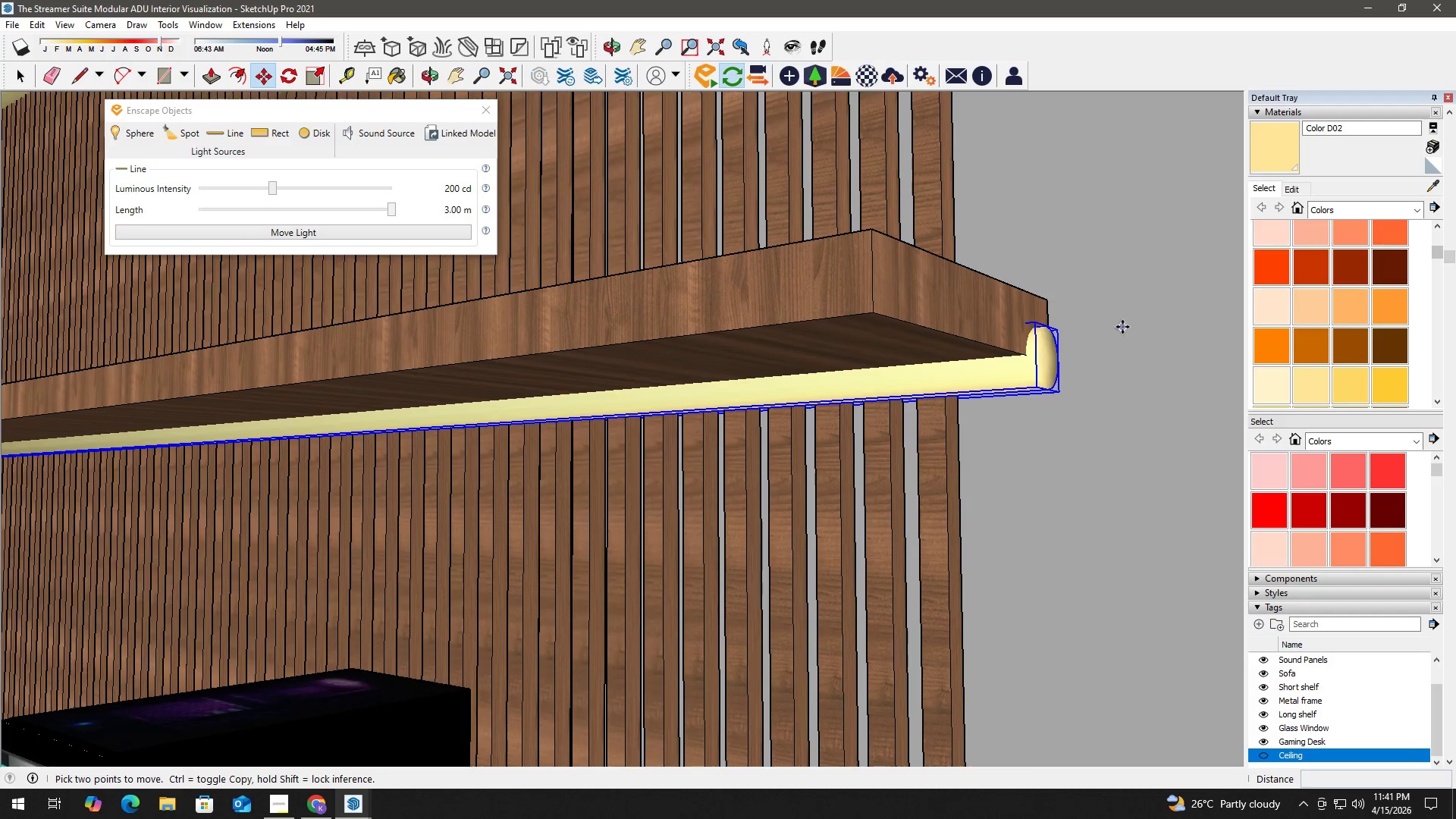 
left_click([1104, 335])
 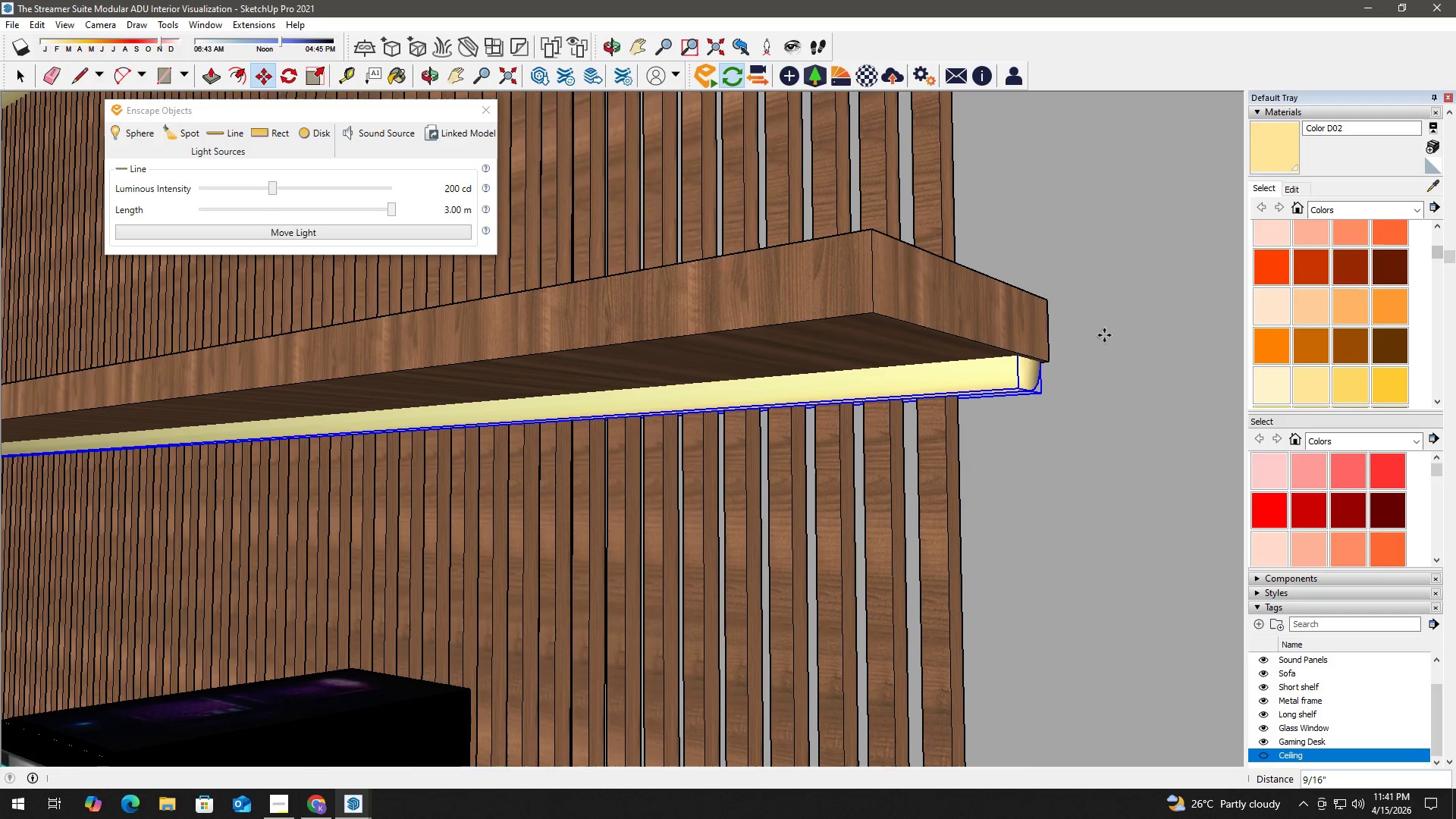 
key(Space)
 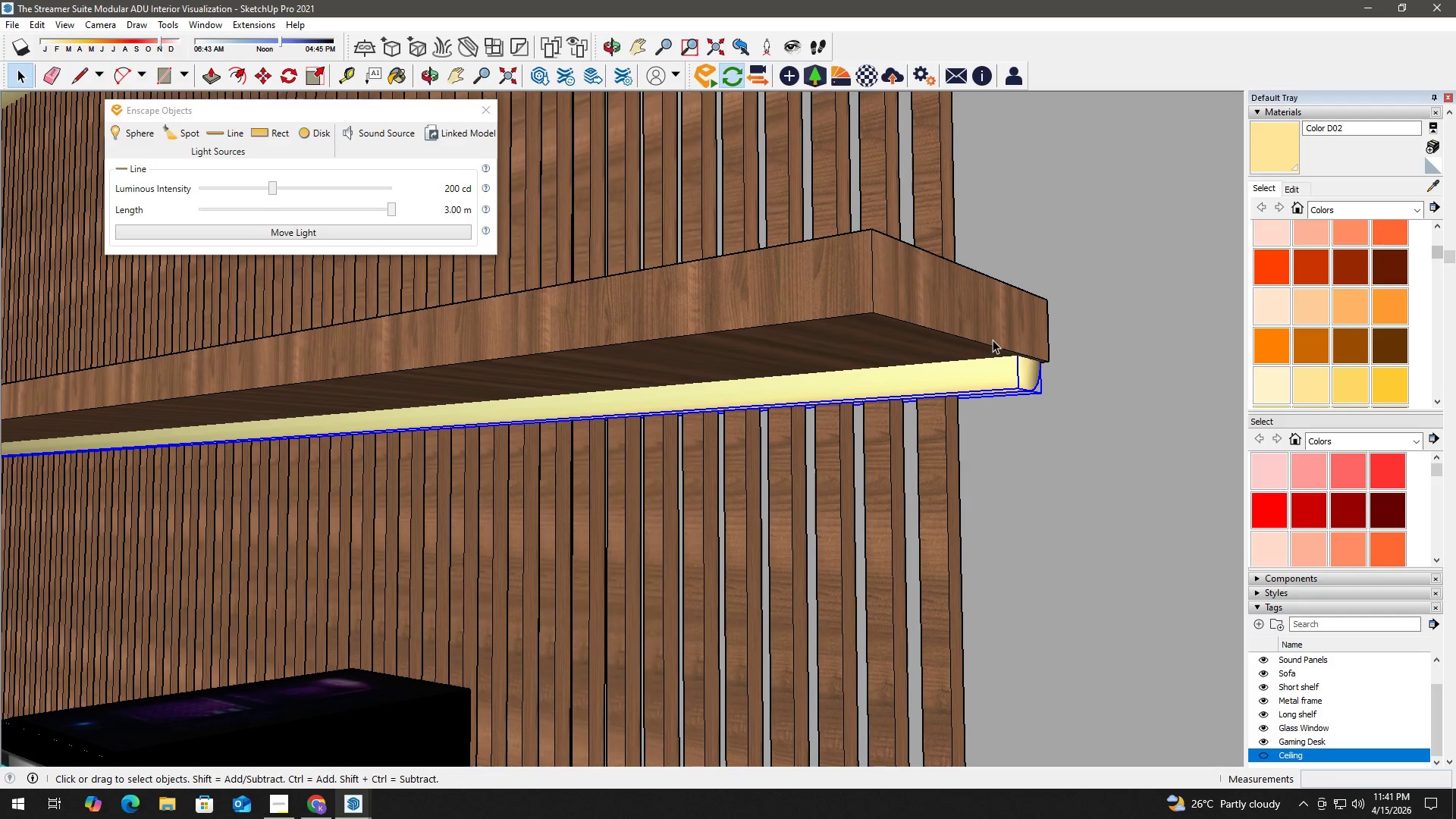 
key(Alt+Tab)
 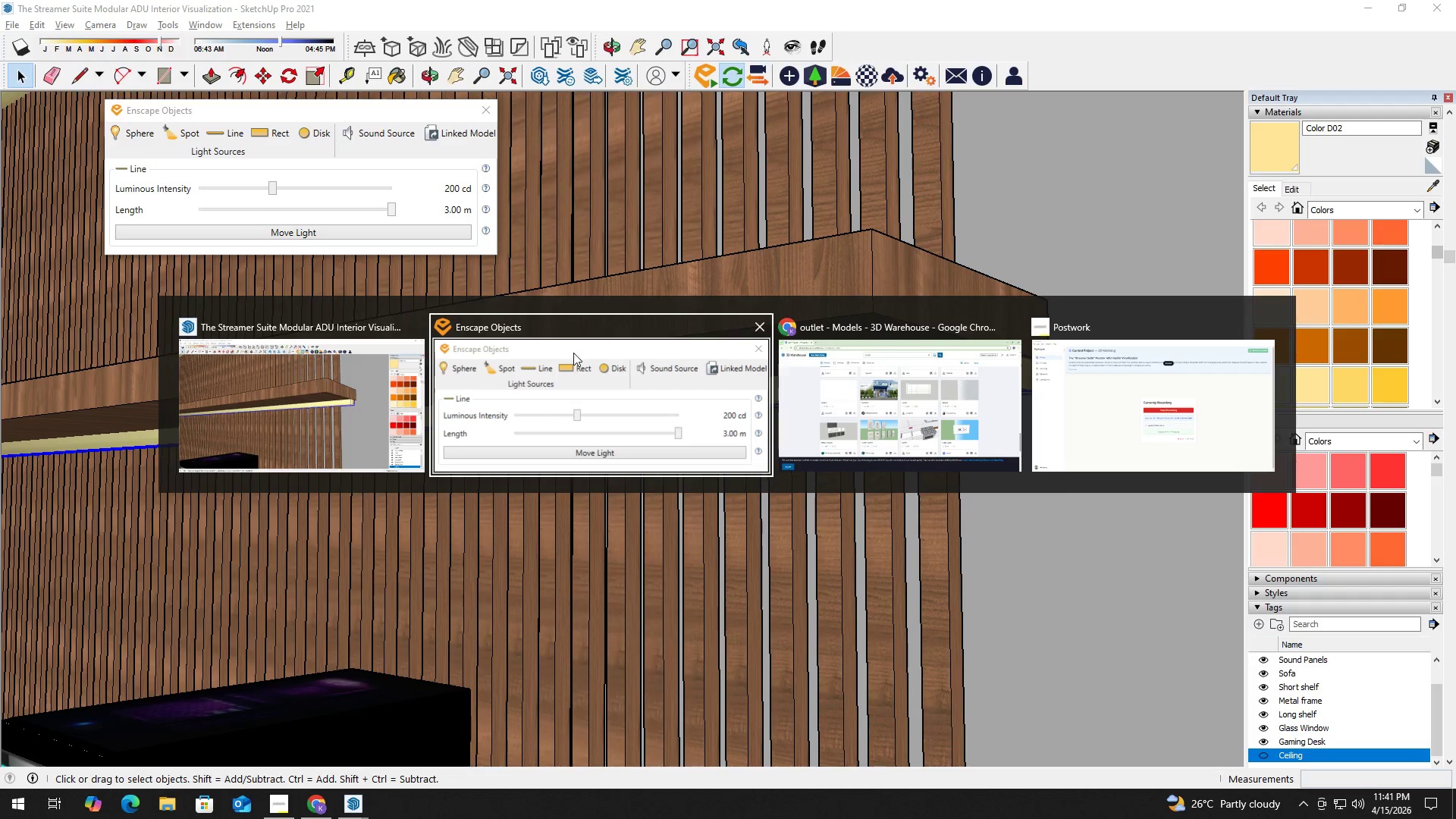 
left_click([354, 351])
 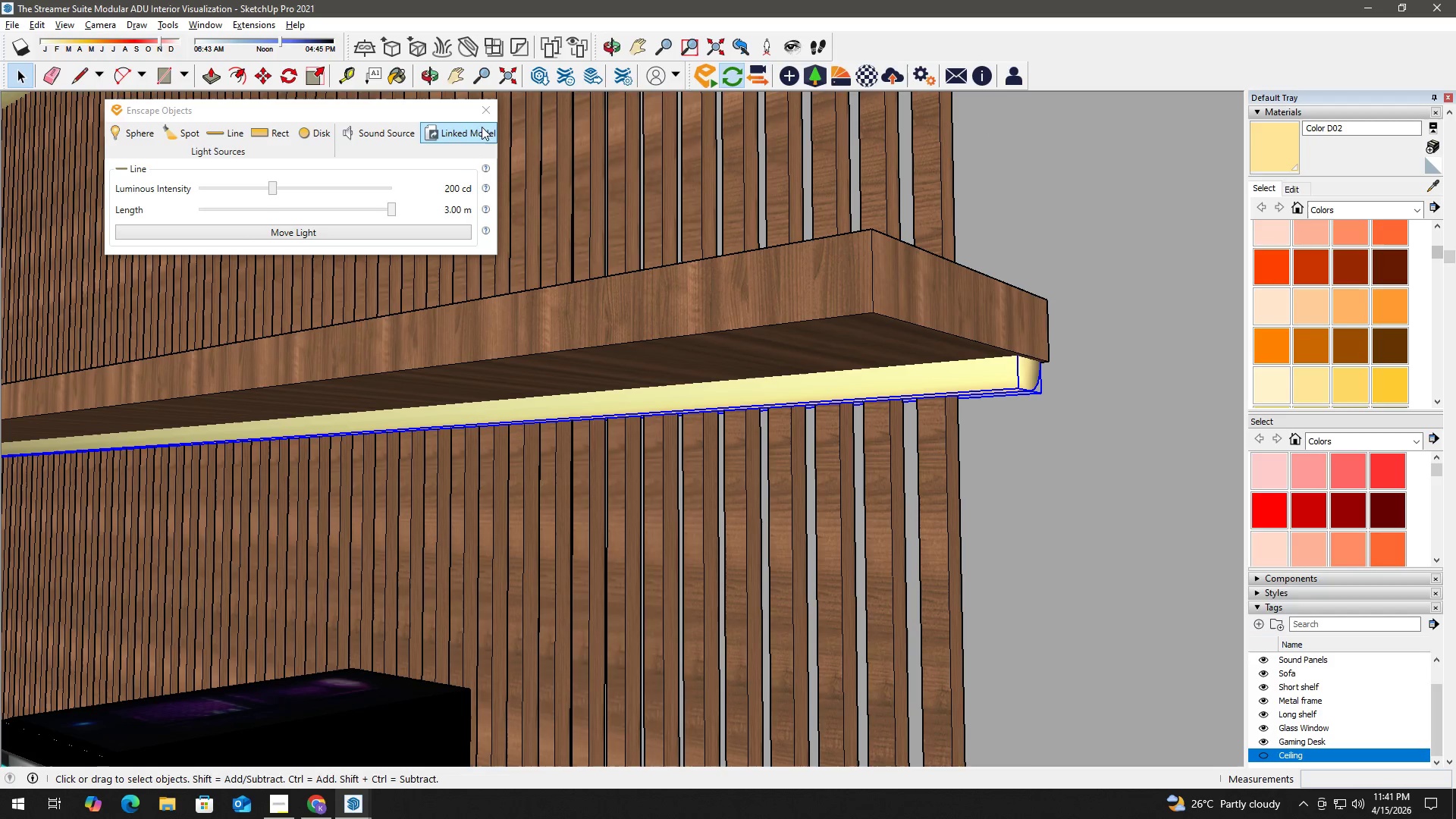 
left_click([485, 118])
 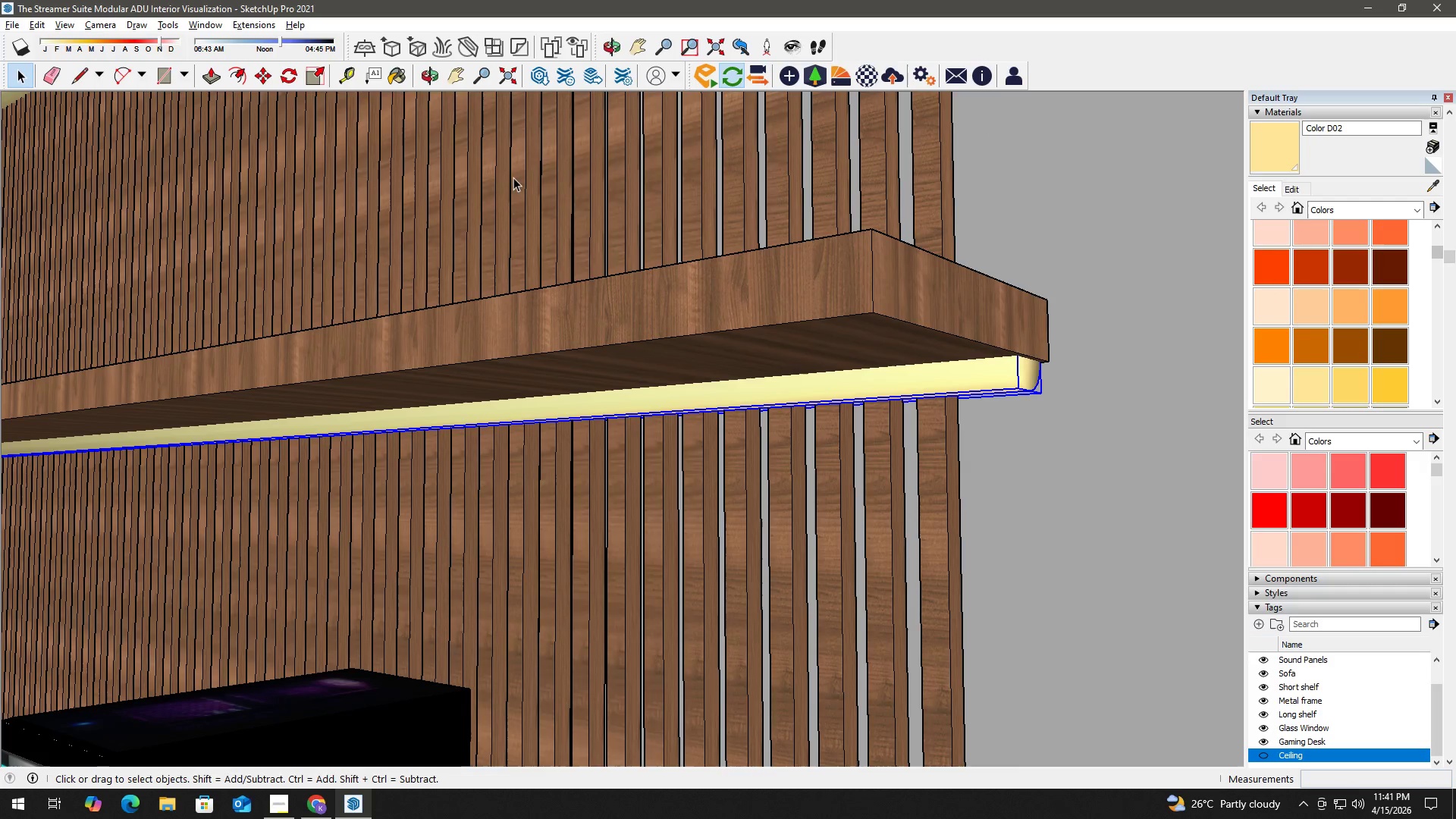 
key(Space)
 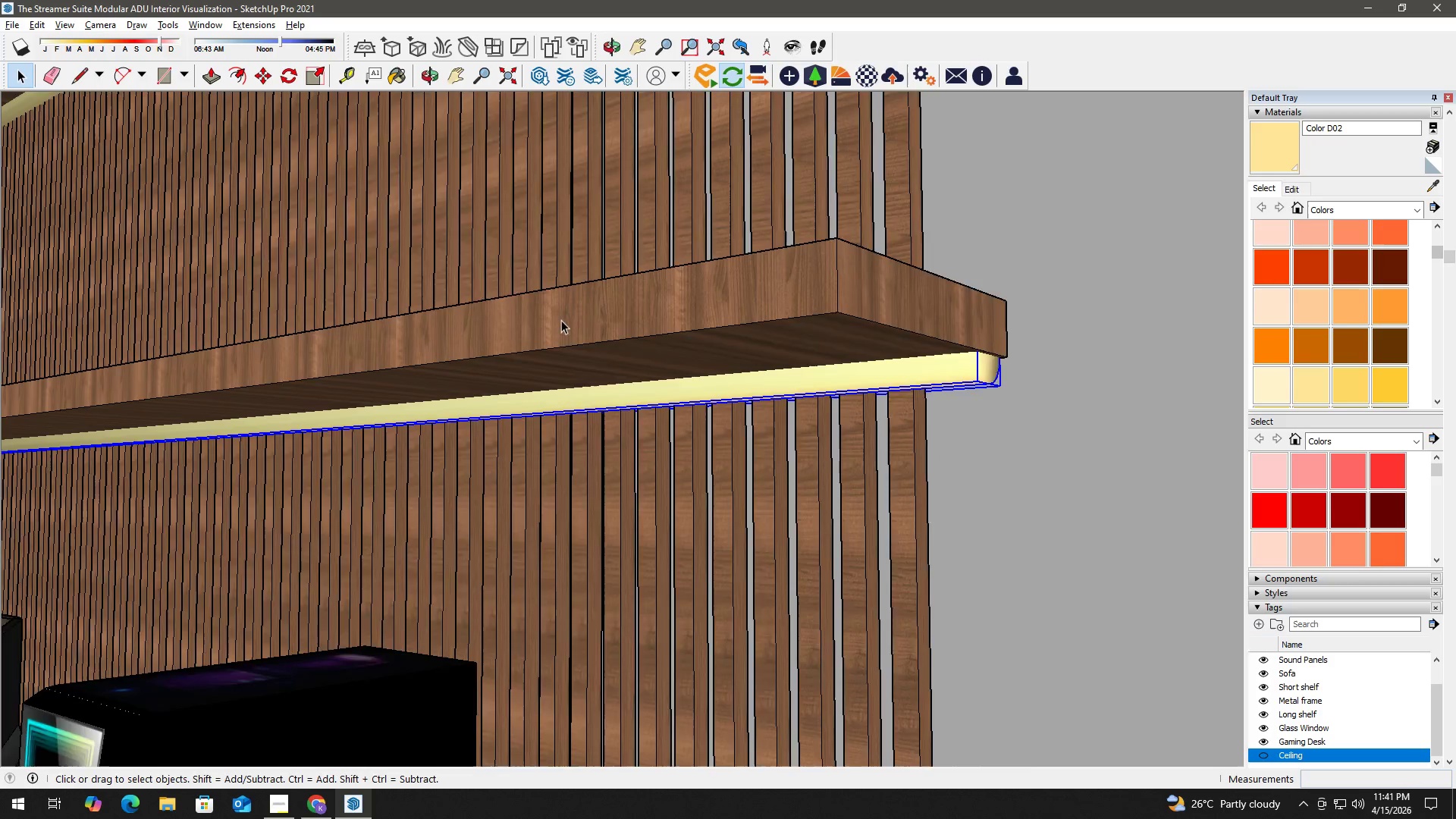 
scroll: coordinate [588, 384], scroll_direction: down, amount: 7.0
 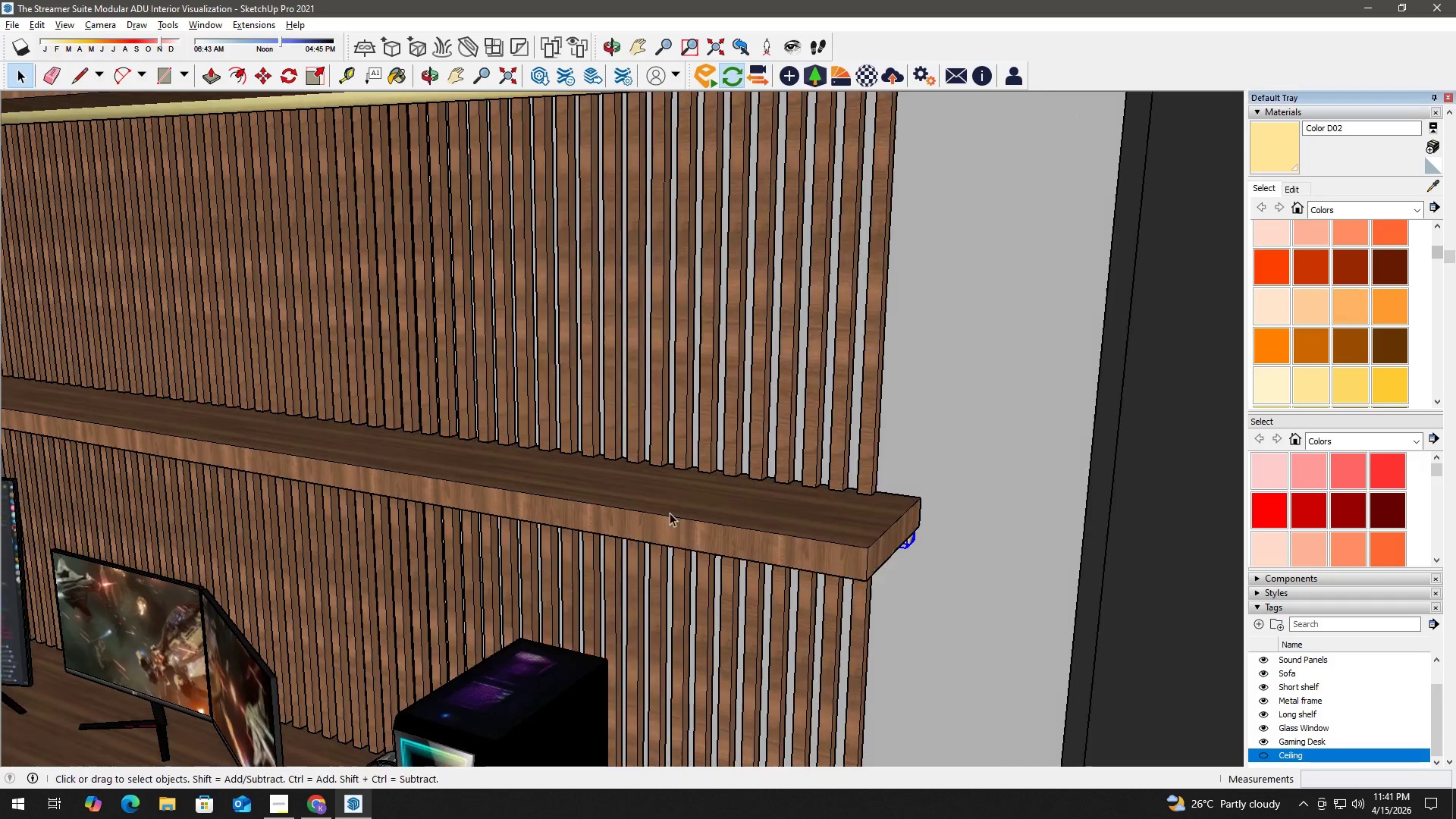 
key(H)
 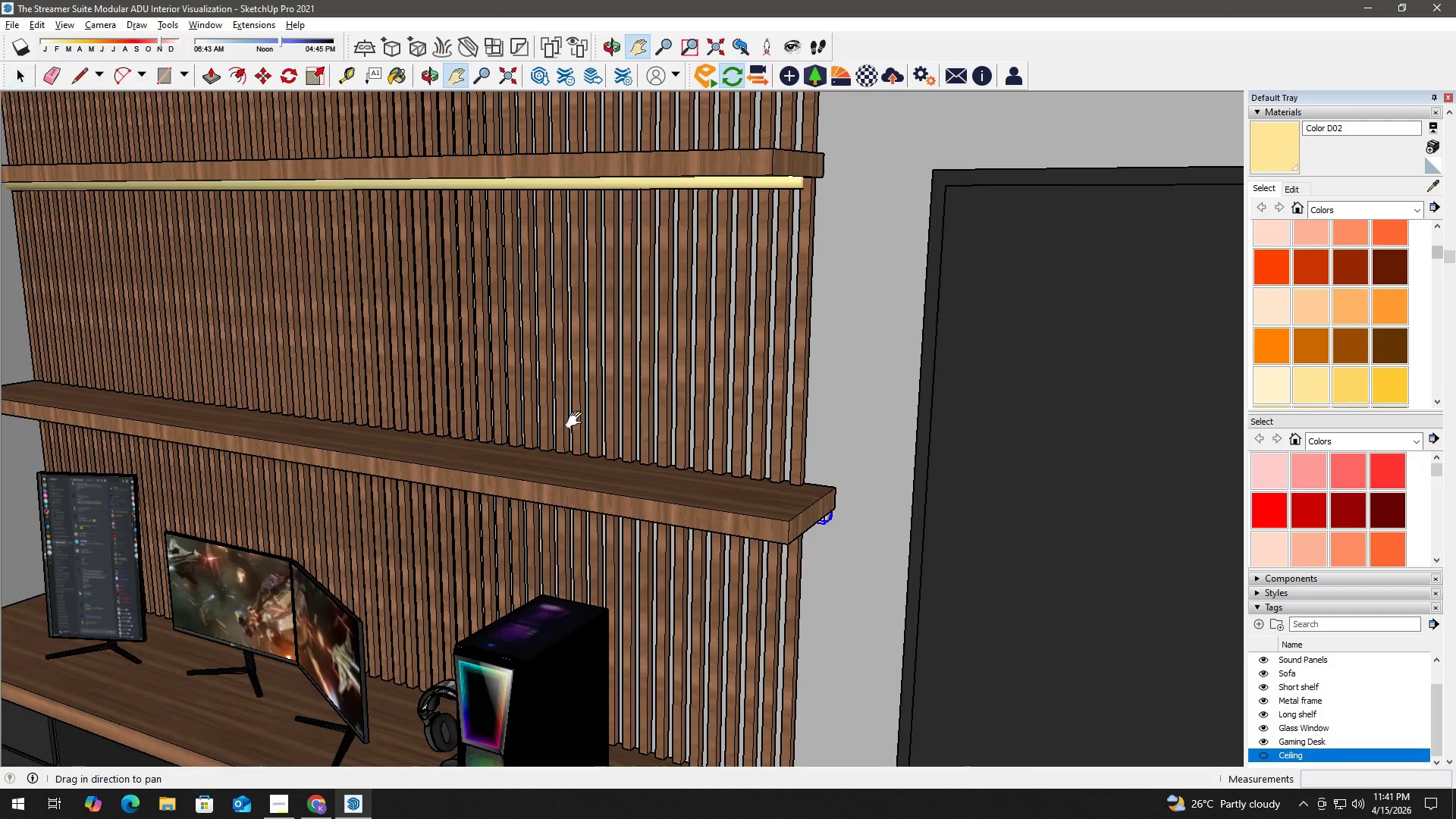 
left_click_drag(start_coordinate=[587, 435], to_coordinate=[706, 508])
 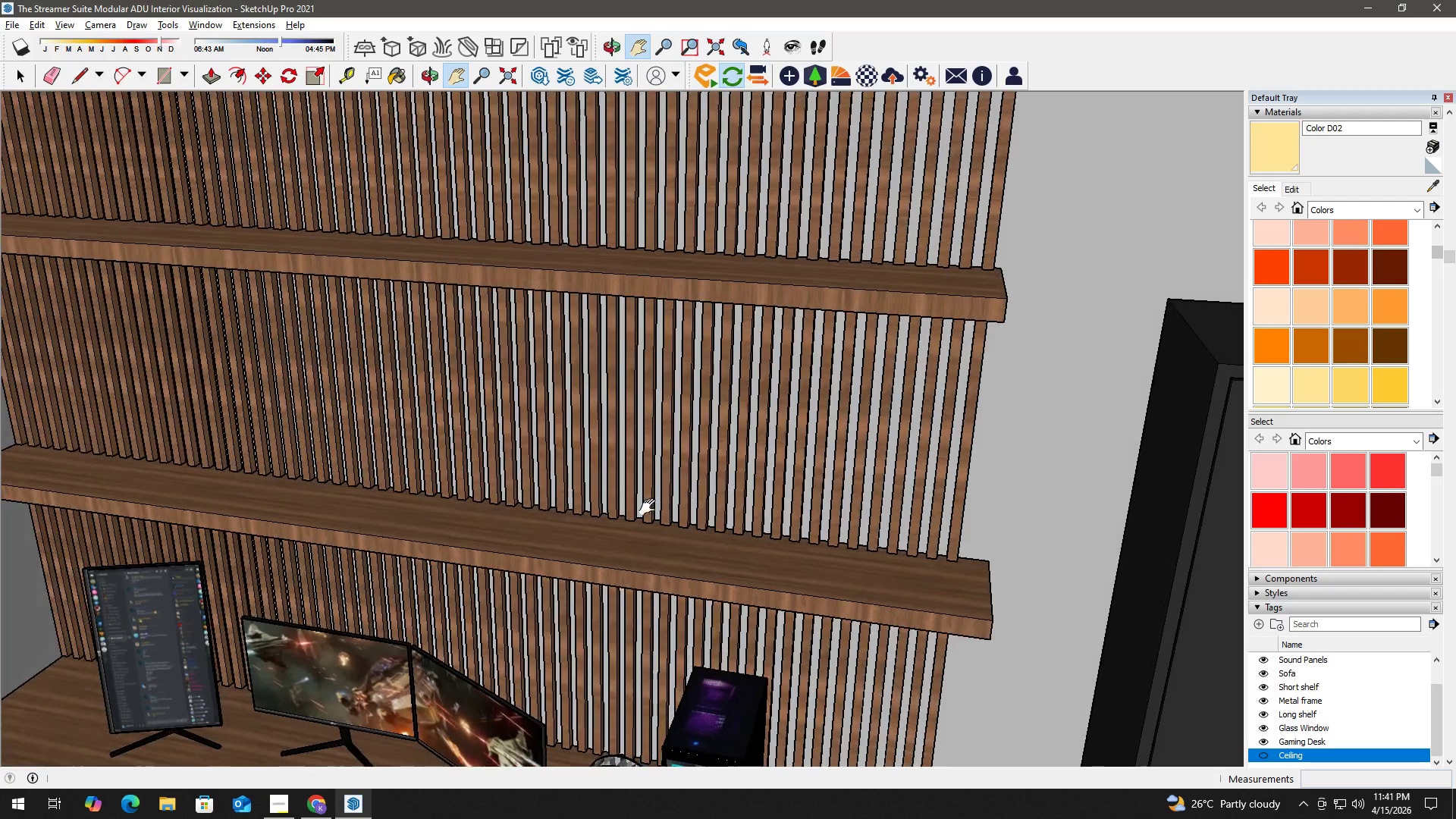 
scroll: coordinate [610, 460], scroll_direction: down, amount: 3.0
 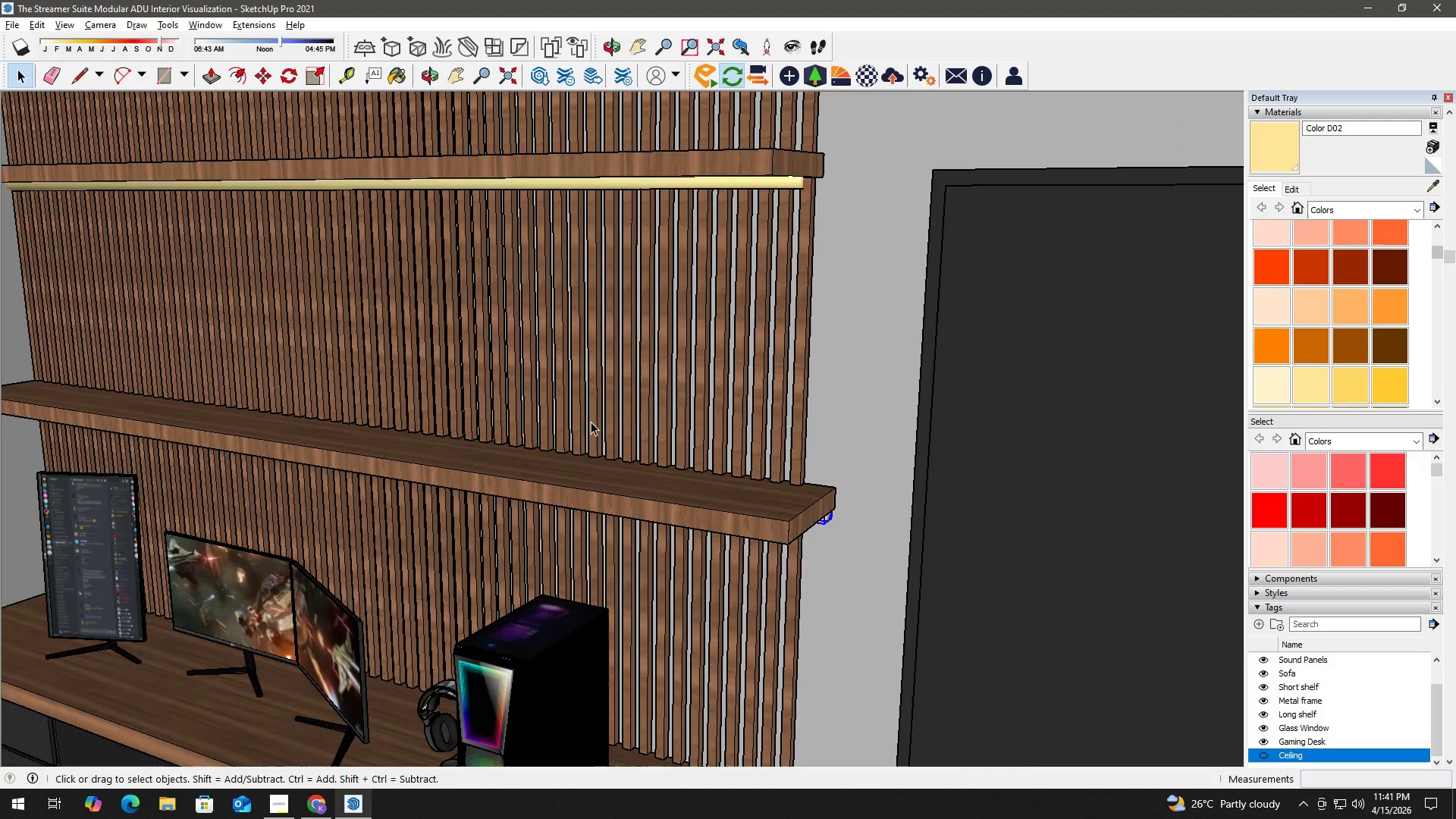 
key(H)
 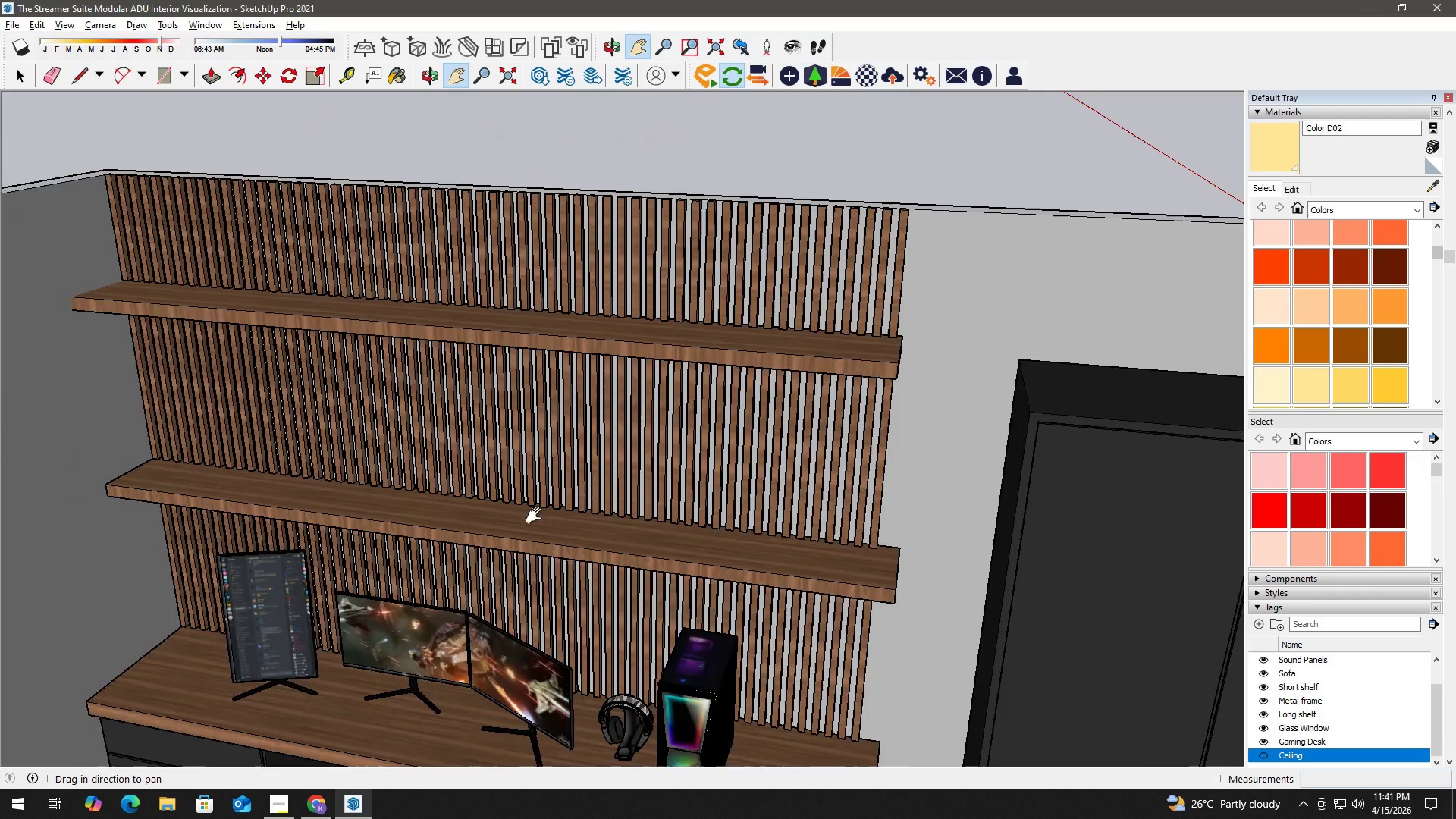 
left_click_drag(start_coordinate=[527, 510], to_coordinate=[644, 554])
 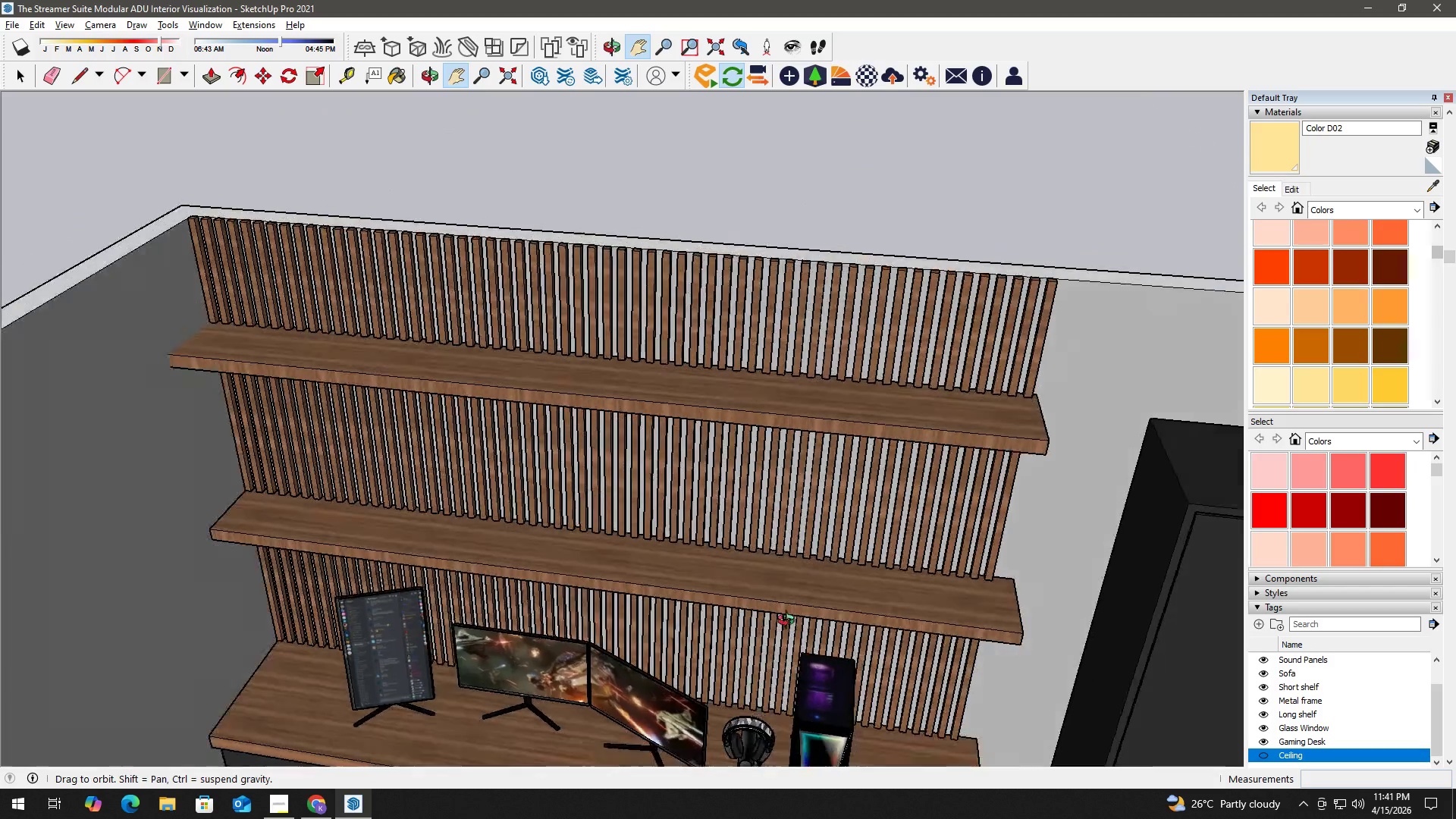 
scroll: coordinate [650, 513], scroll_direction: down, amount: 3.0
 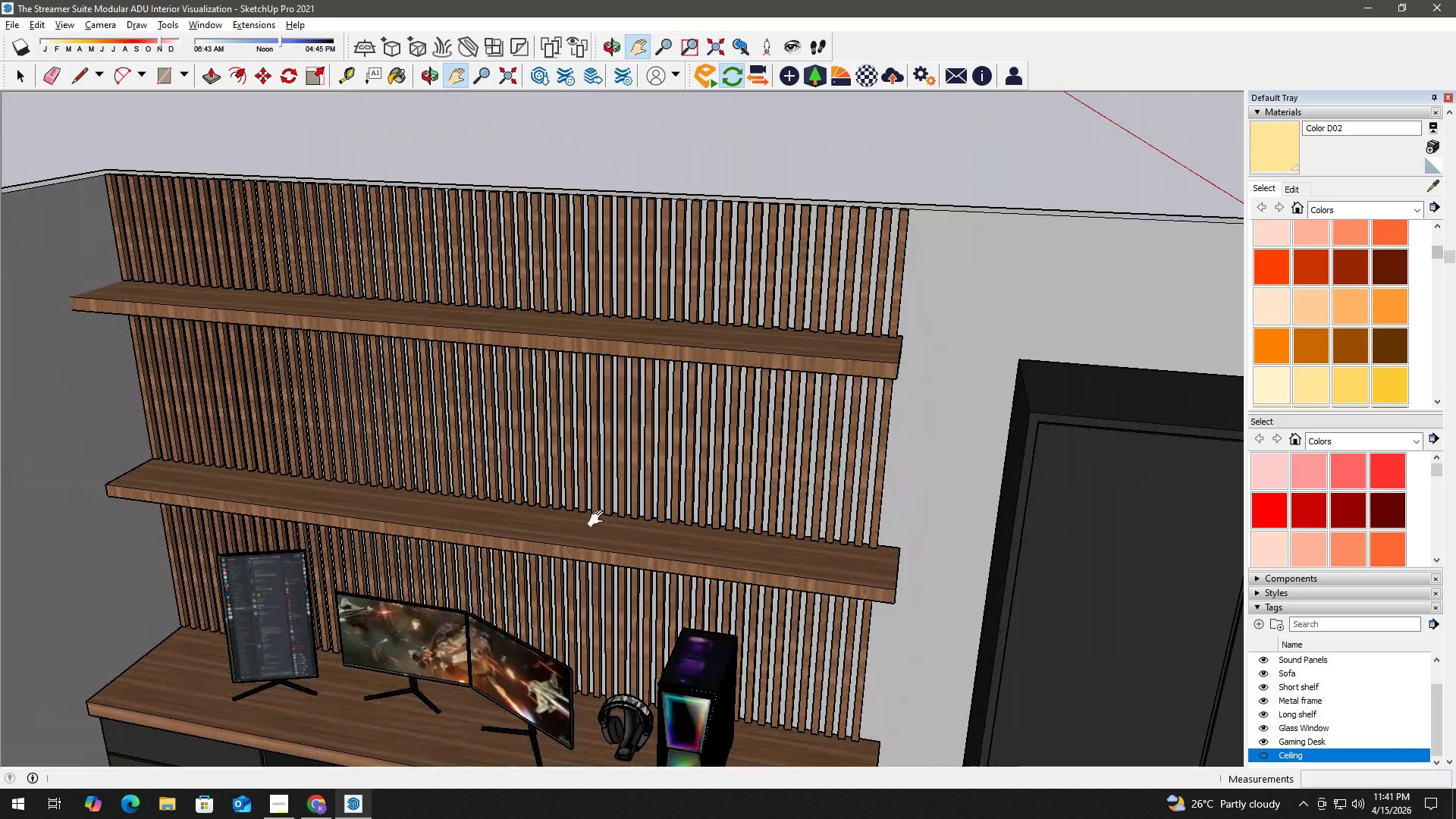 
type(hh)
 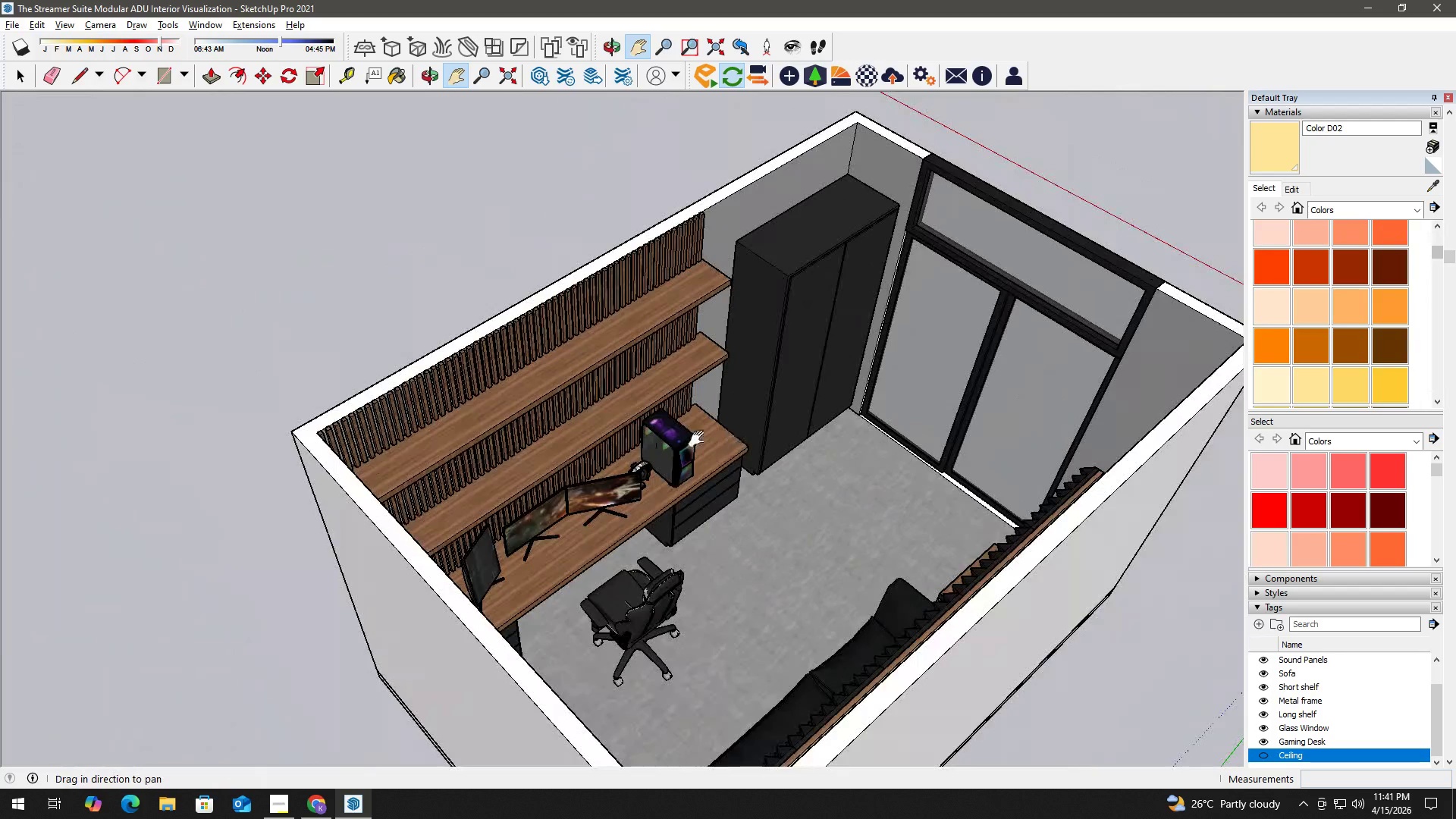 
left_click_drag(start_coordinate=[799, 594], to_coordinate=[560, 380])
 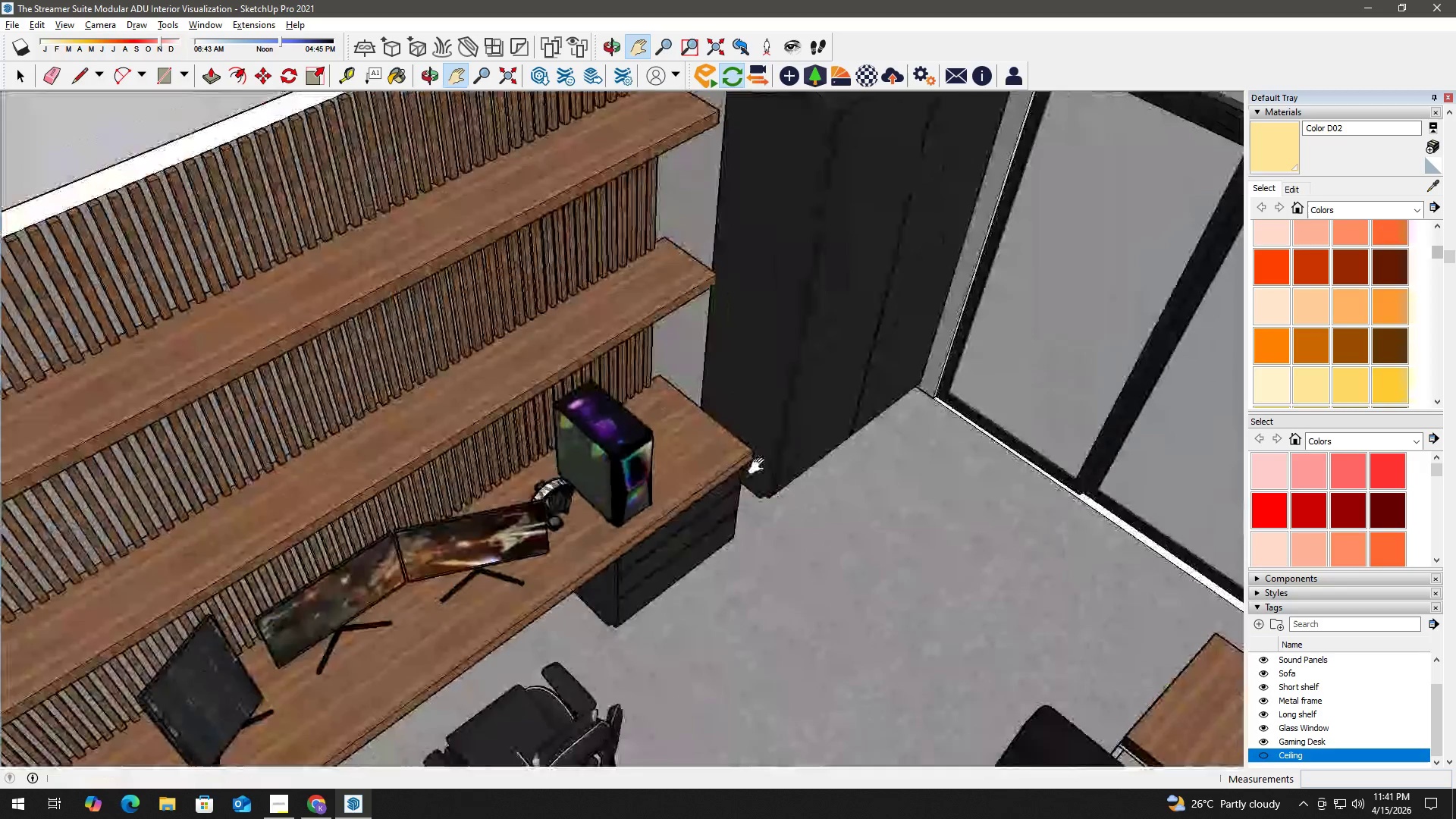 
scroll: coordinate [657, 448], scroll_direction: down, amount: 9.0
 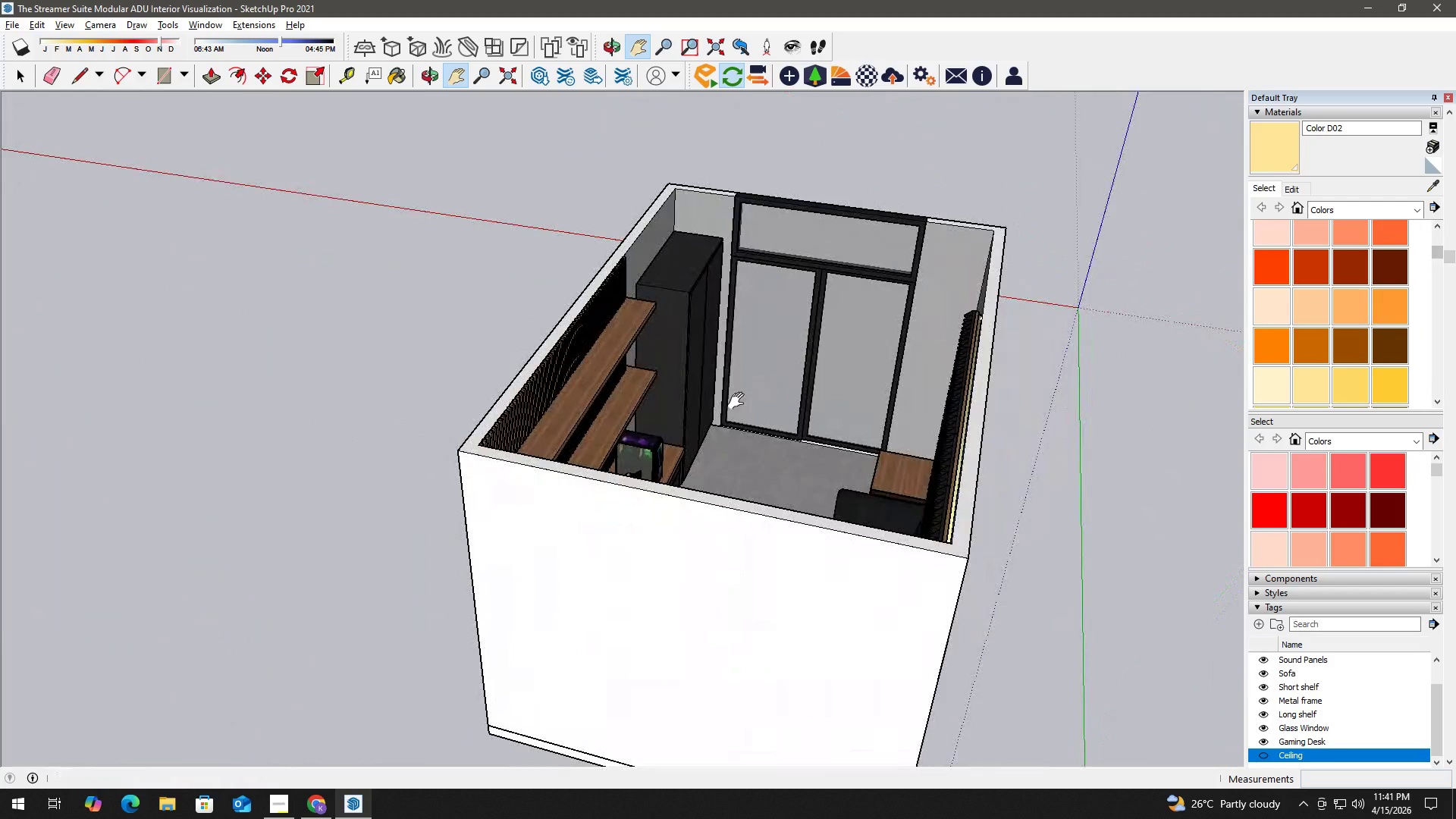 
key(Space)
 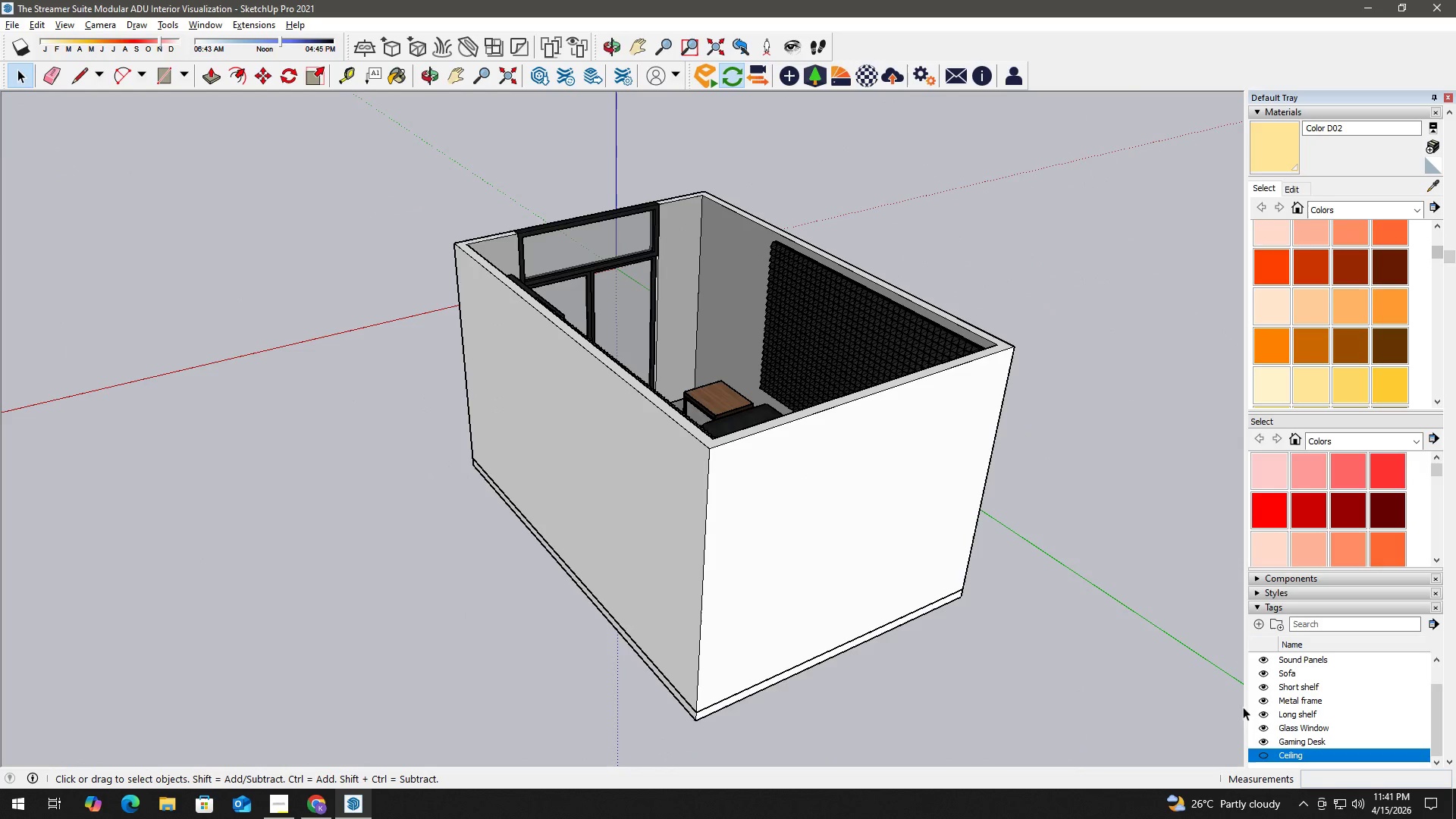 
scroll: coordinate [659, 440], scroll_direction: down, amount: 2.0
 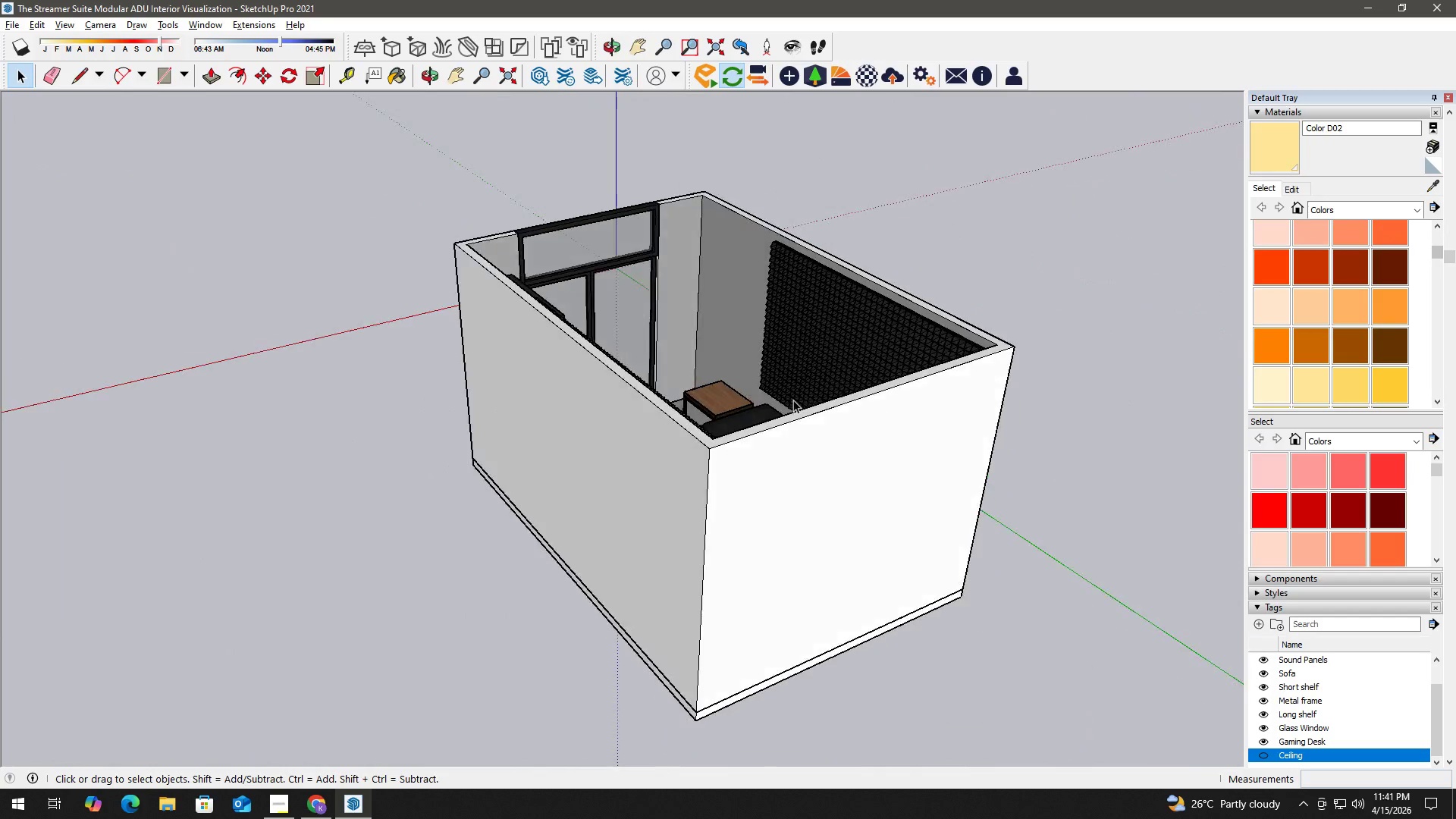 
left_click([1266, 755])
 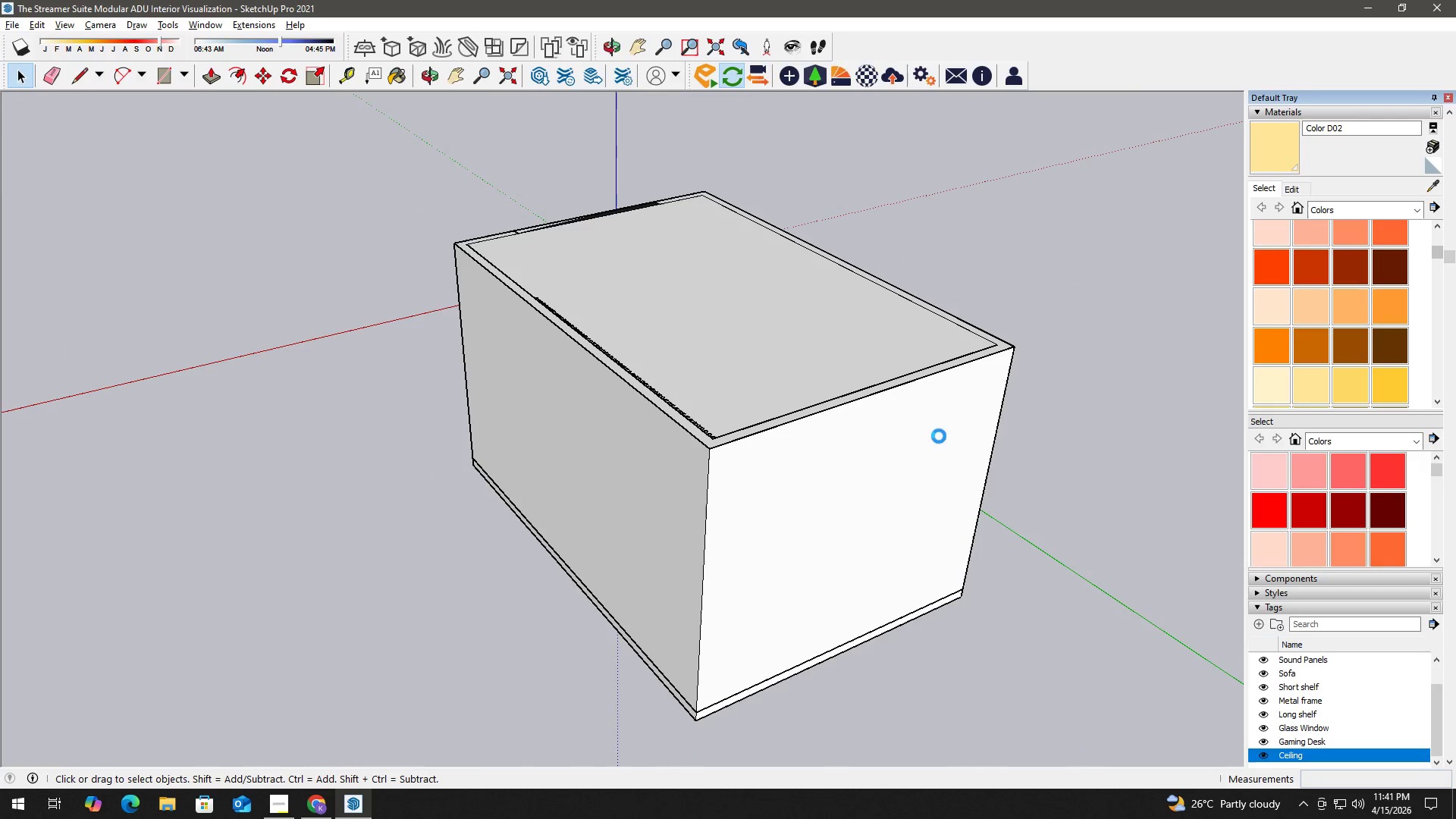 
scroll: coordinate [773, 411], scroll_direction: up, amount: 2.0
 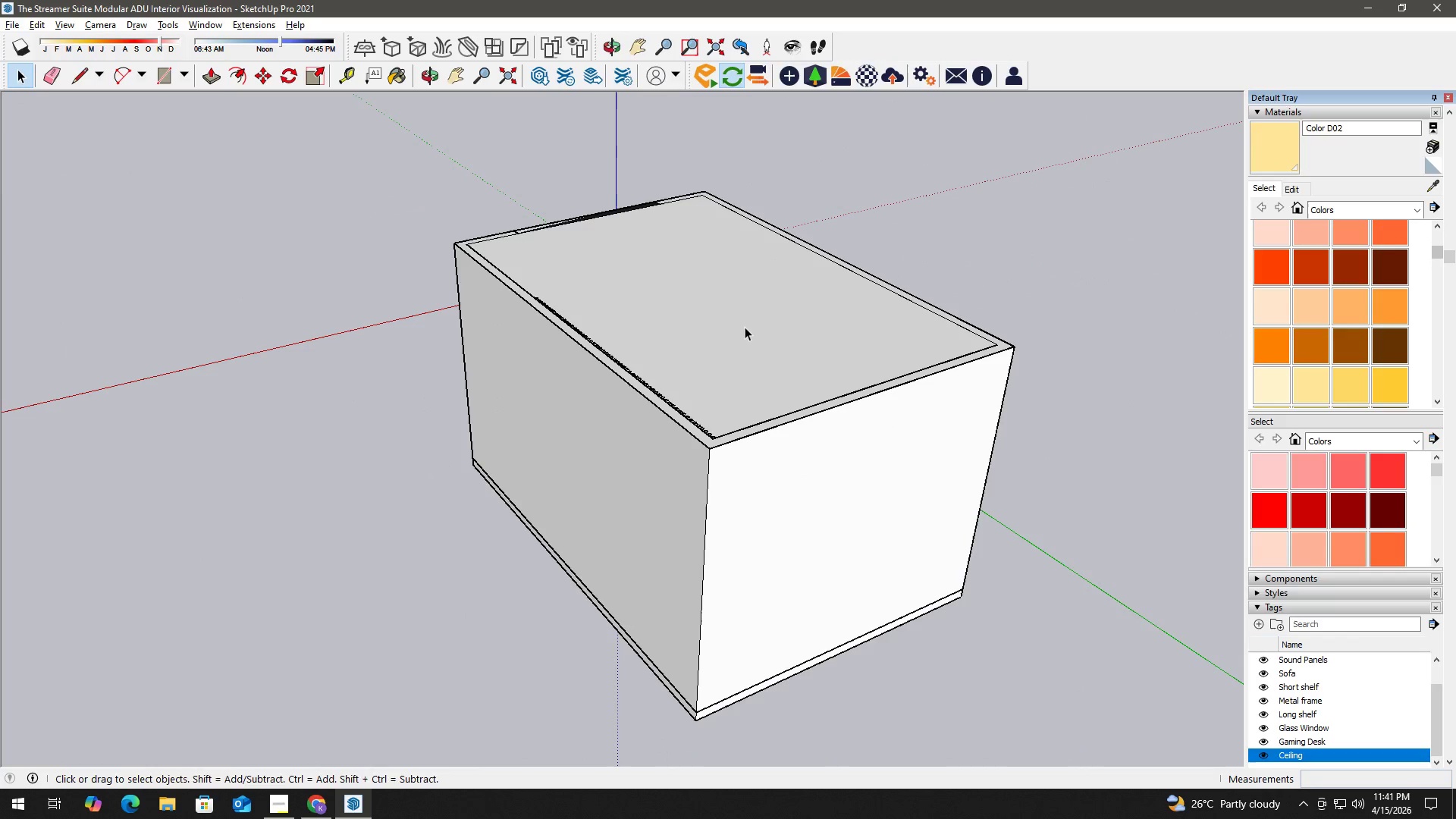 
wait(6.26)
 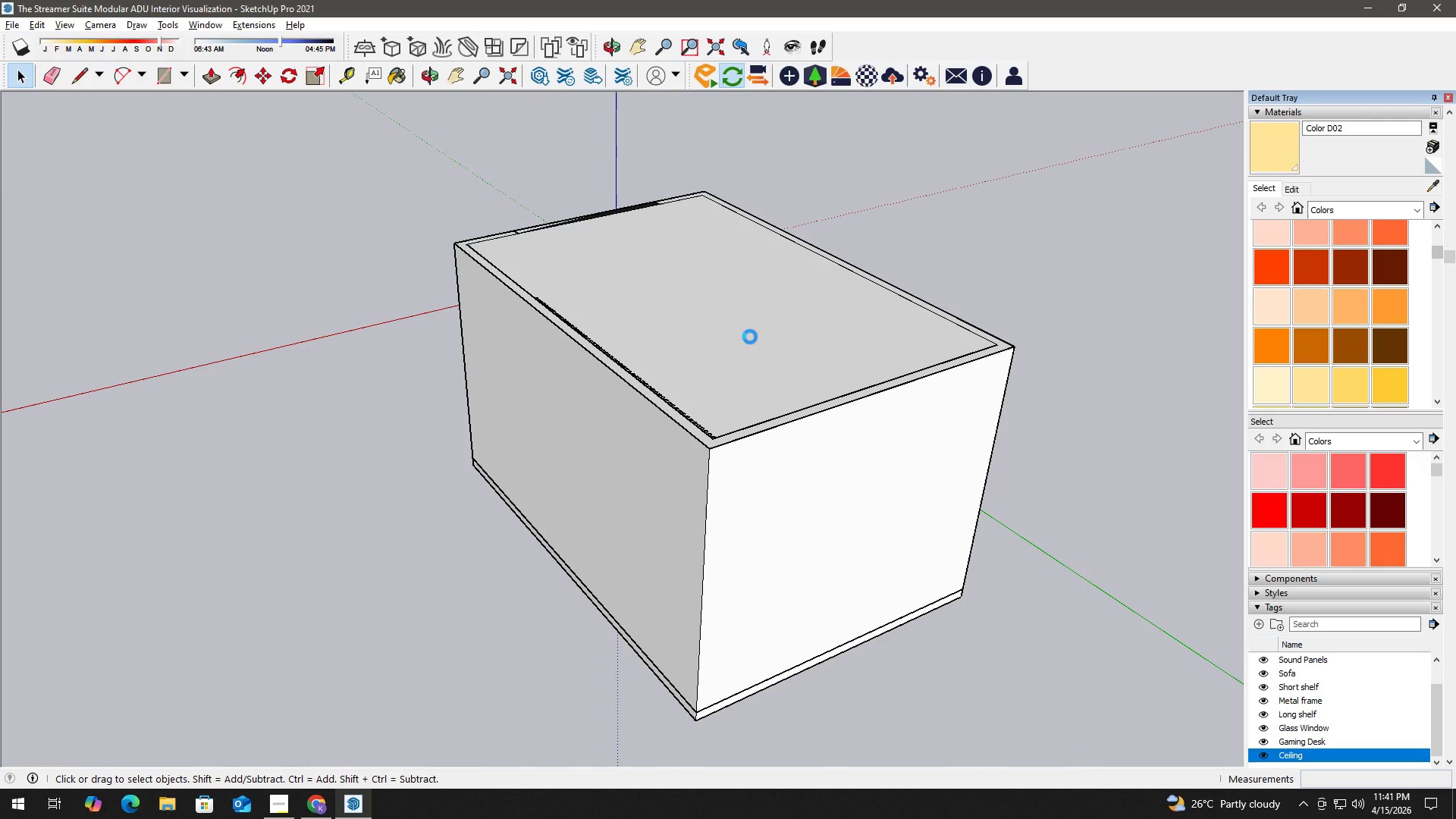 
key(Control+S)
 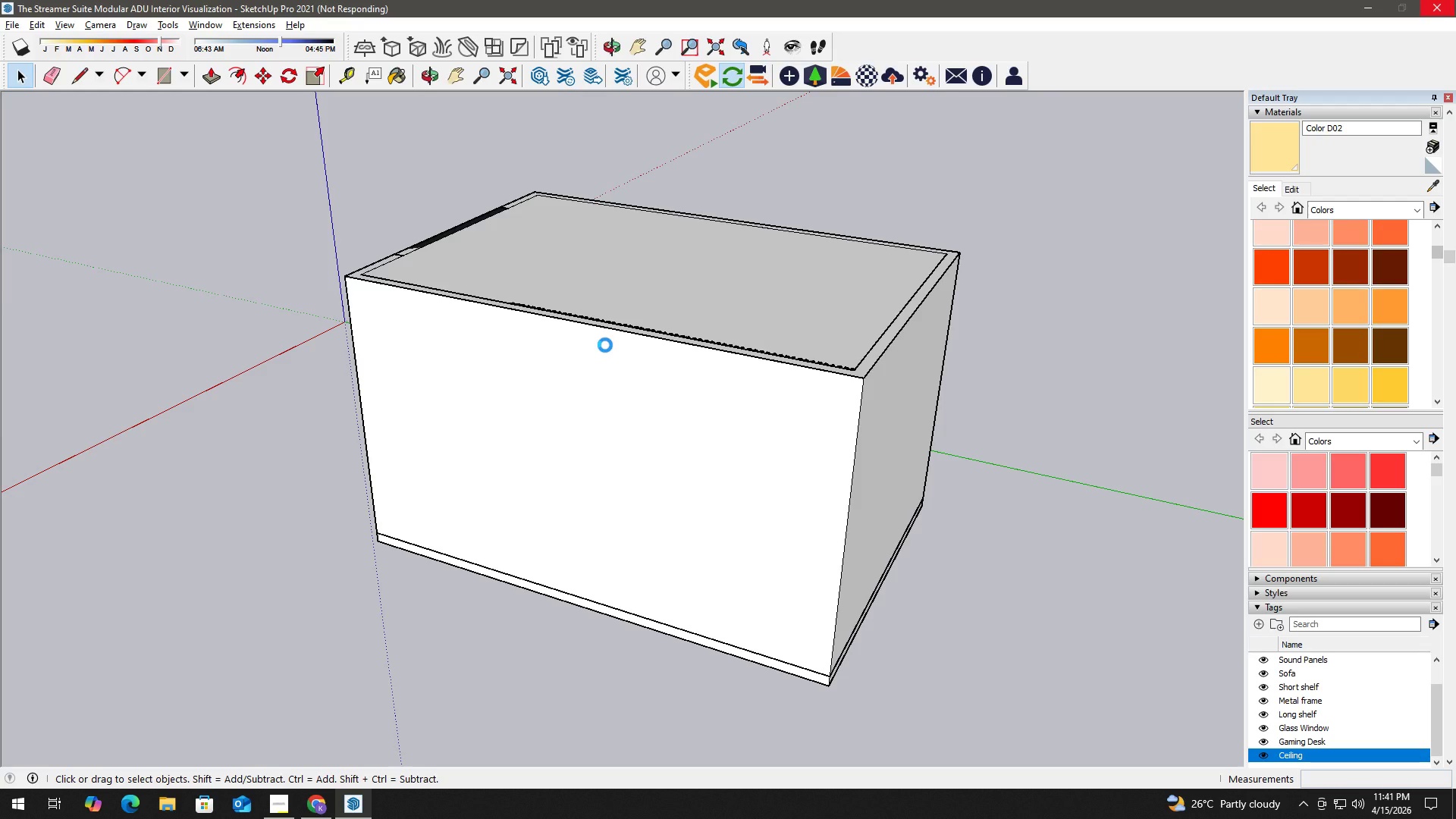 
wait(13.22)
 